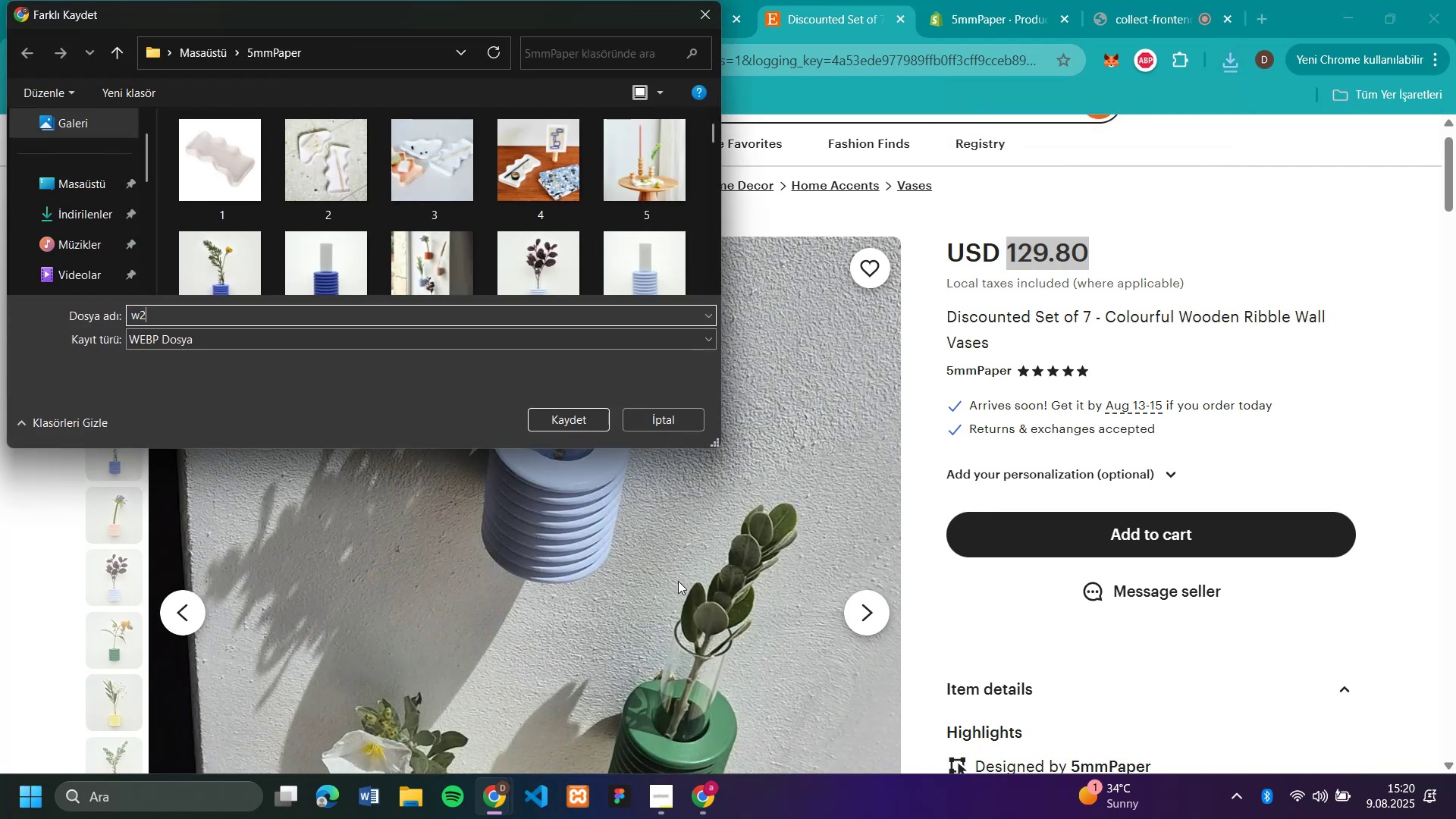 
key(Enter)
 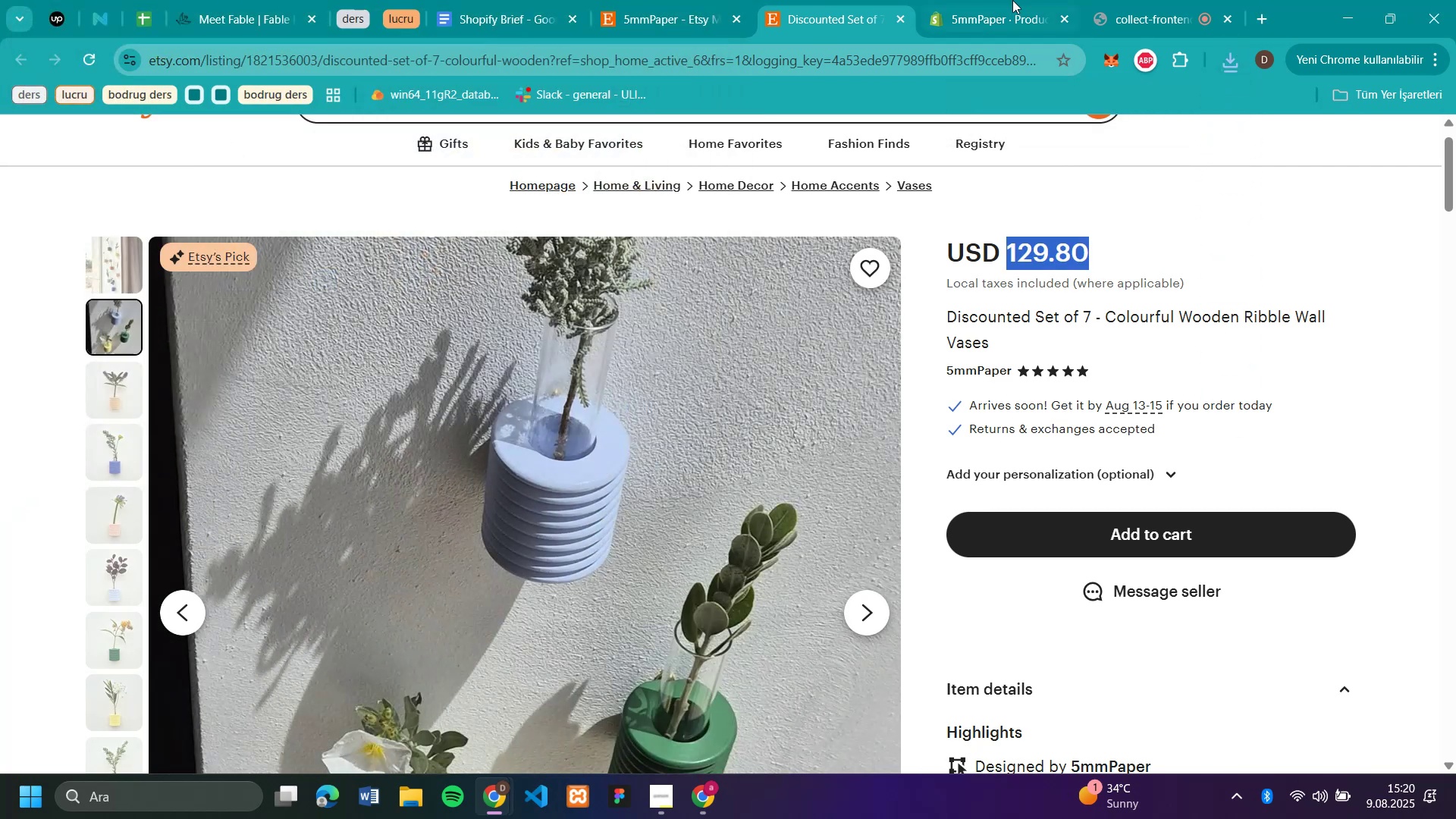 
scroll: coordinate [607, 566], scroll_direction: down, amount: 3.0
 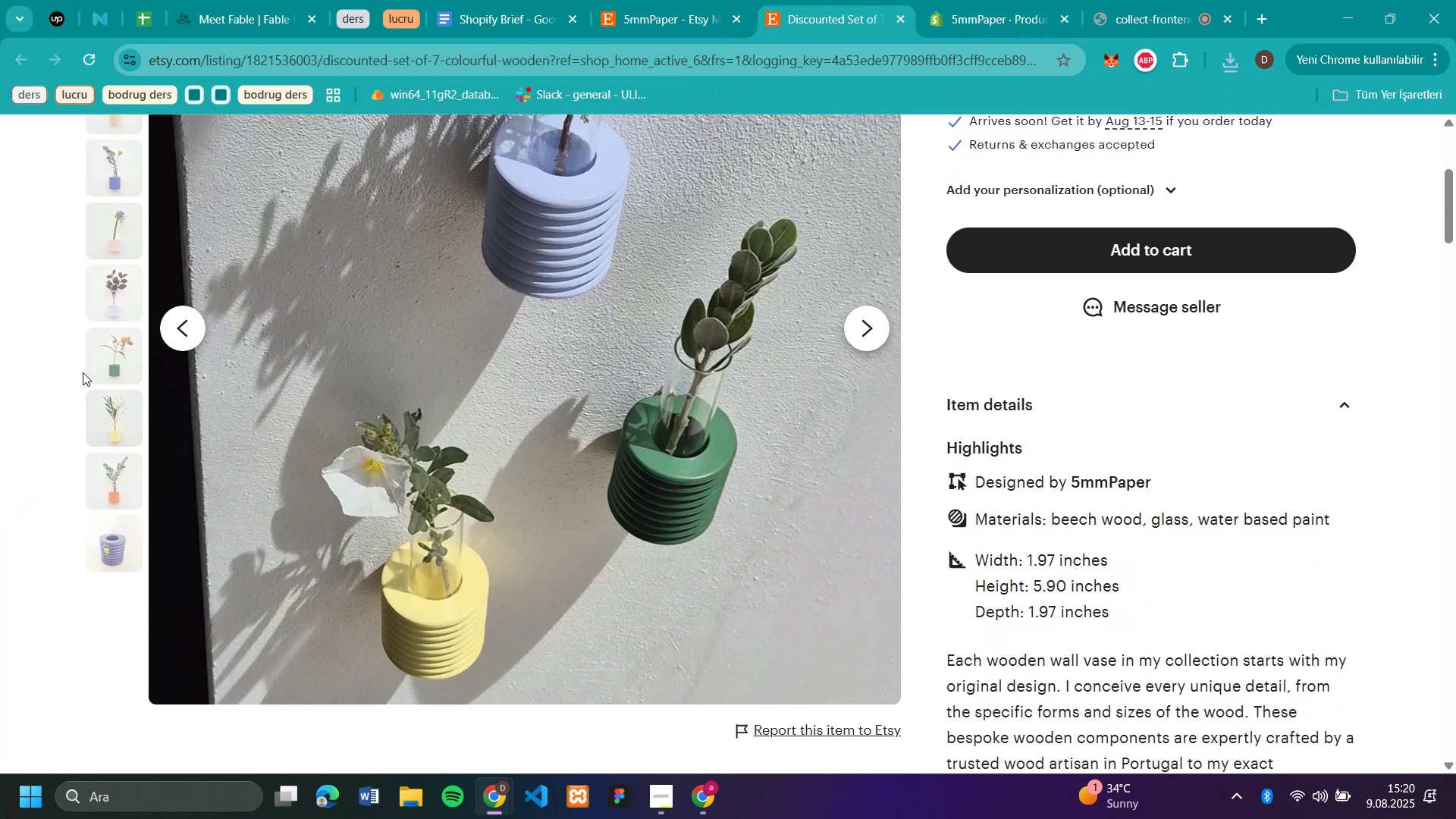 
scroll: coordinate [640, 337], scroll_direction: up, amount: 8.0
 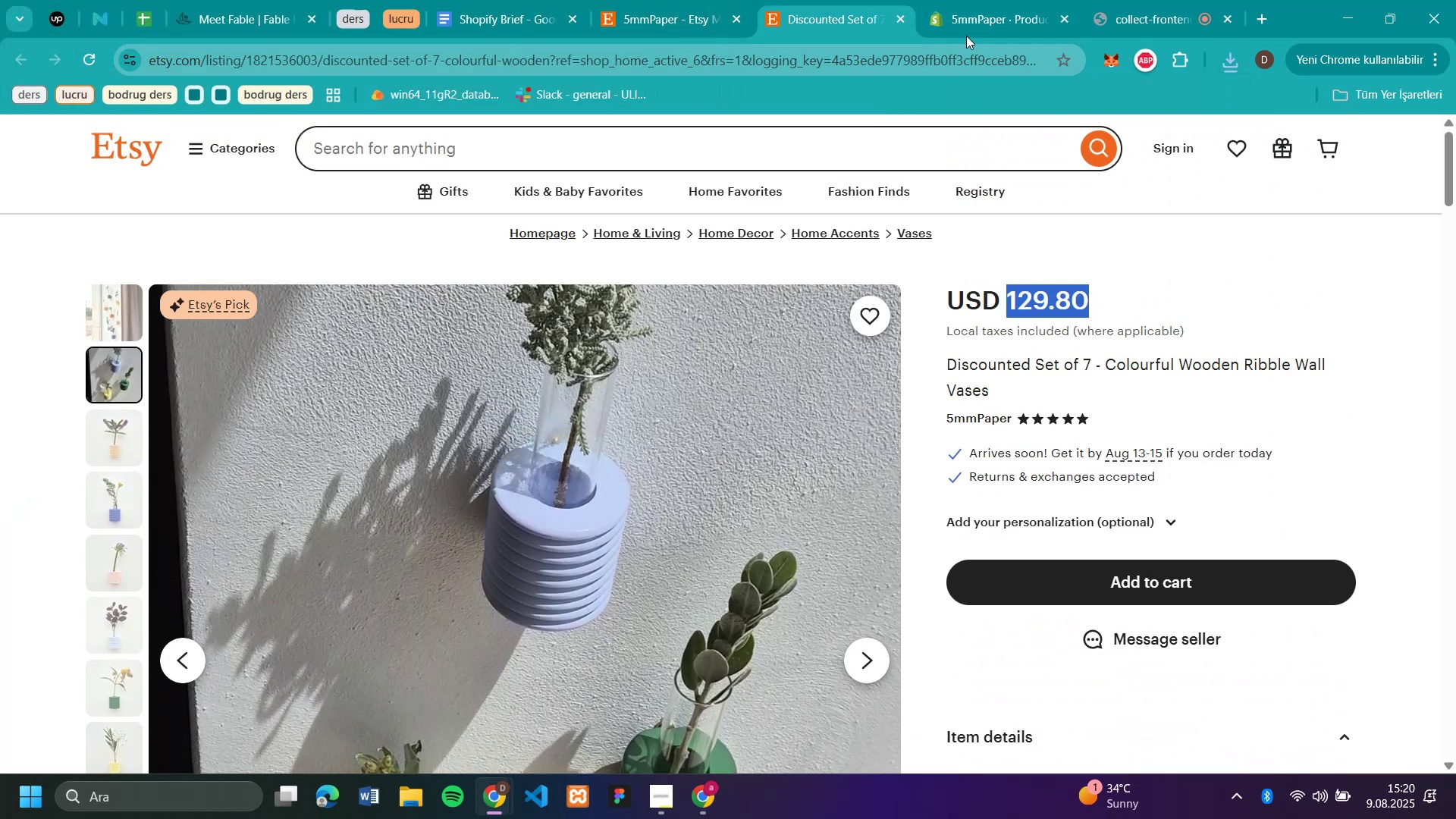 
left_click([971, 28])
 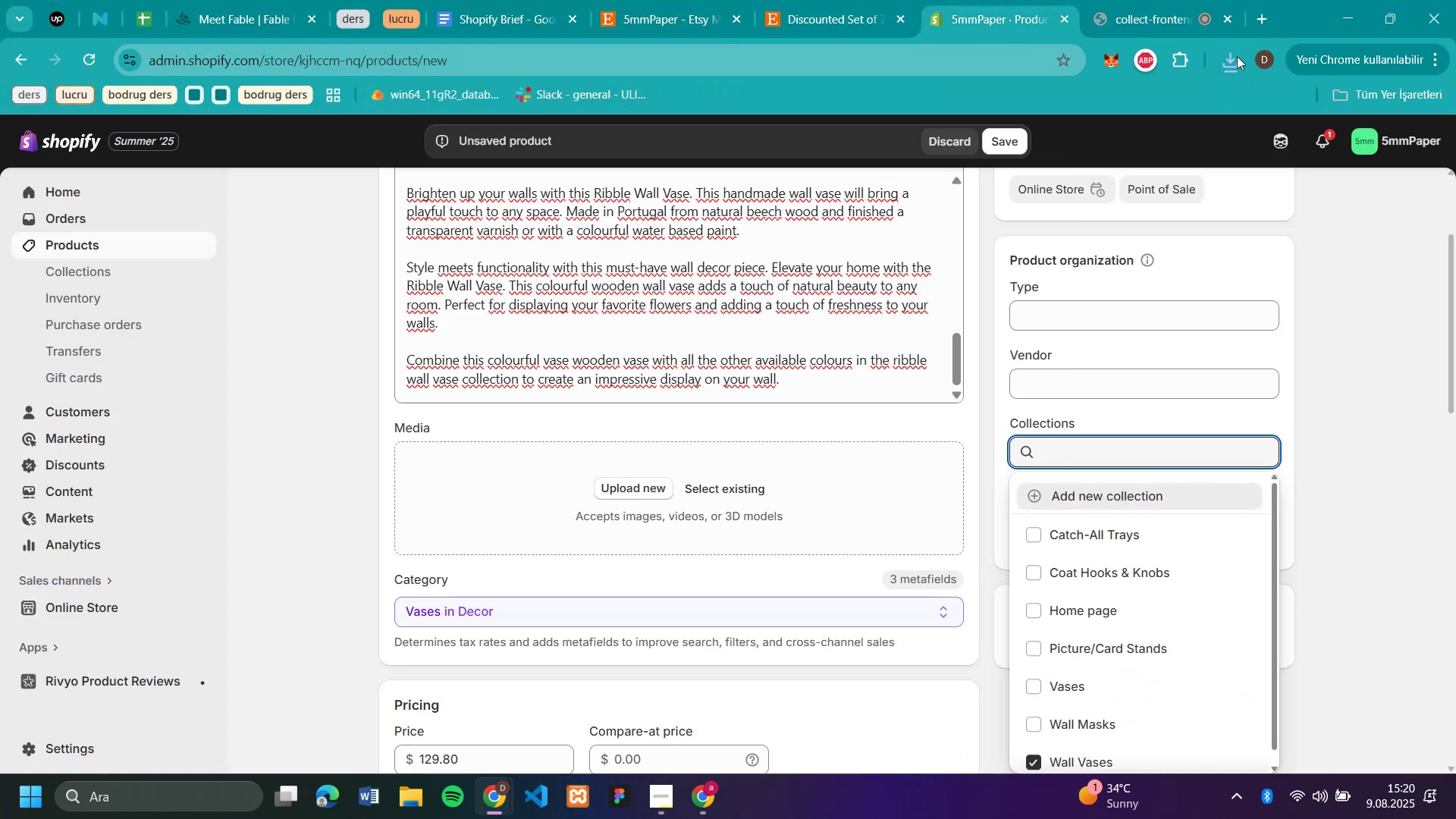 
left_click([1232, 66])
 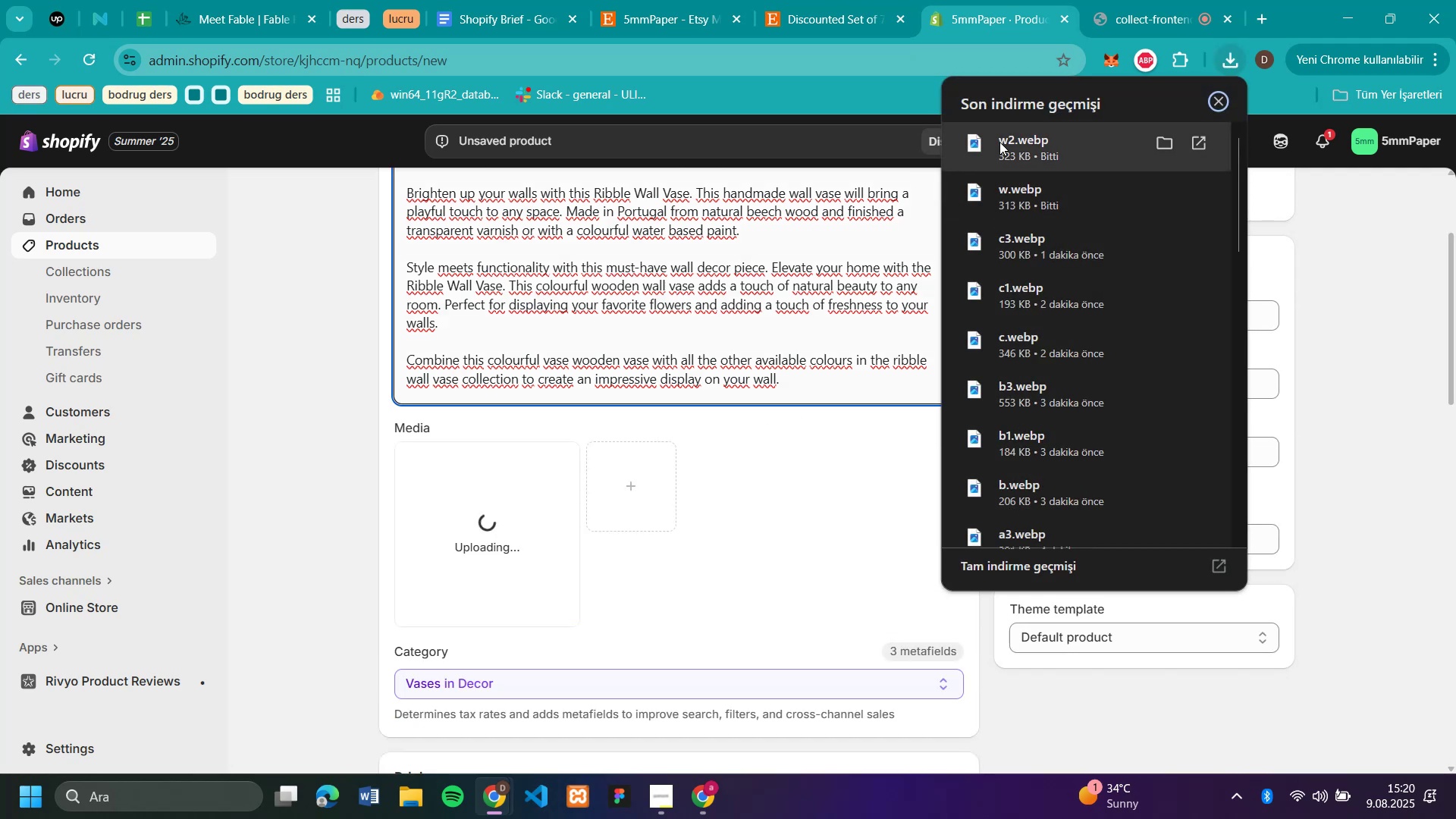 
wait(8.1)
 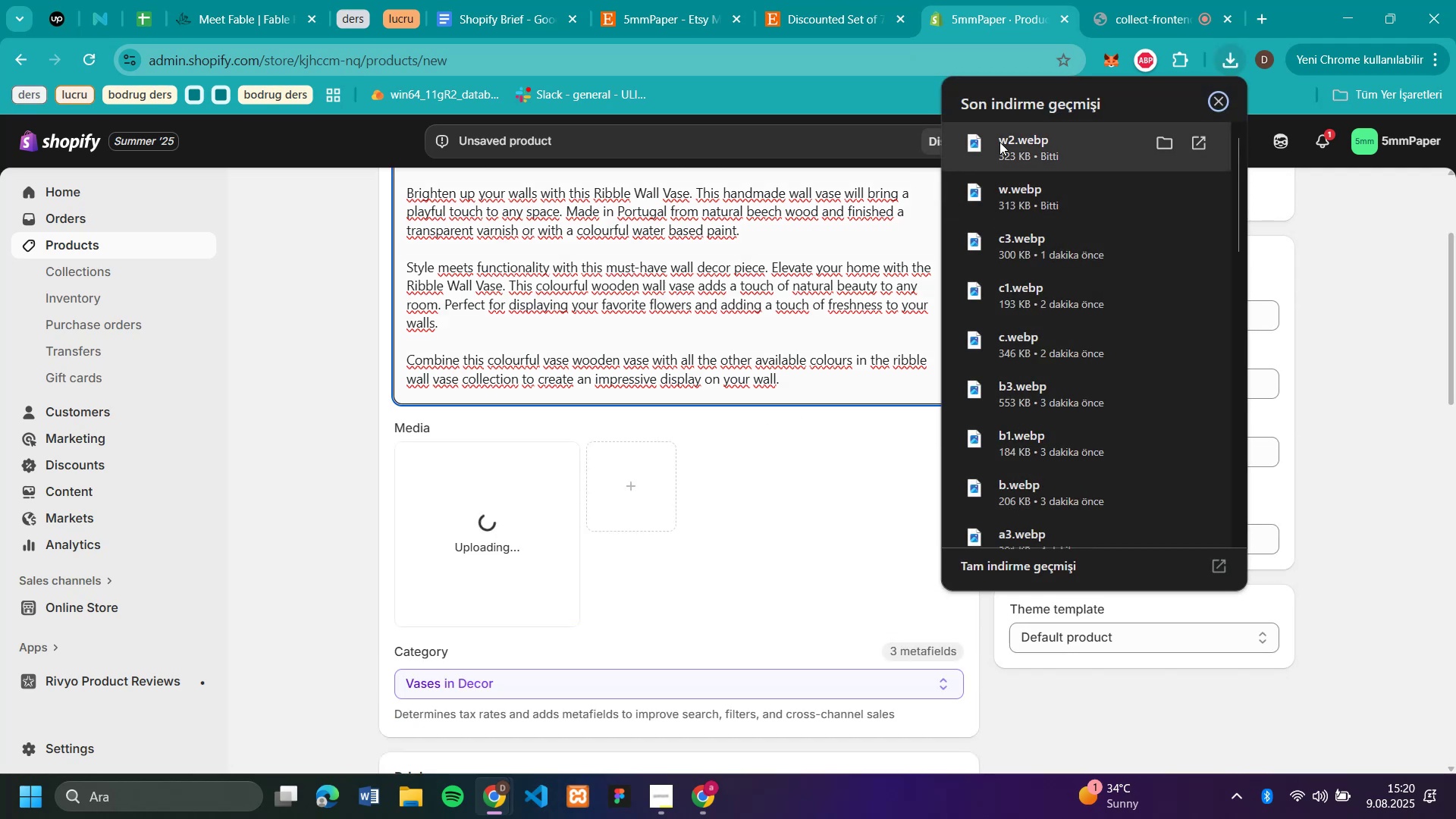 
left_click([293, 486])
 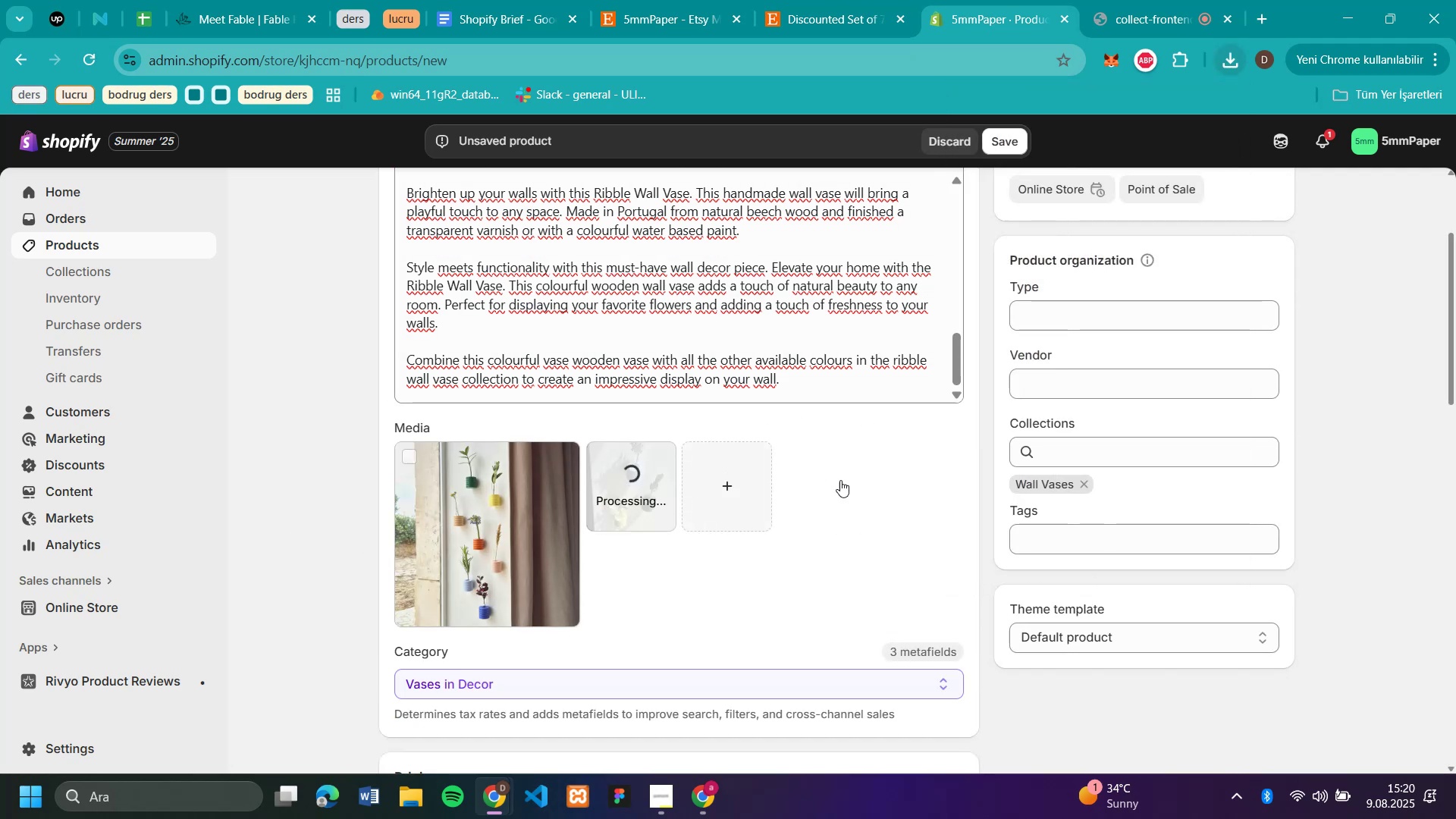 
scroll: coordinate [944, 442], scroll_direction: up, amount: 14.0
 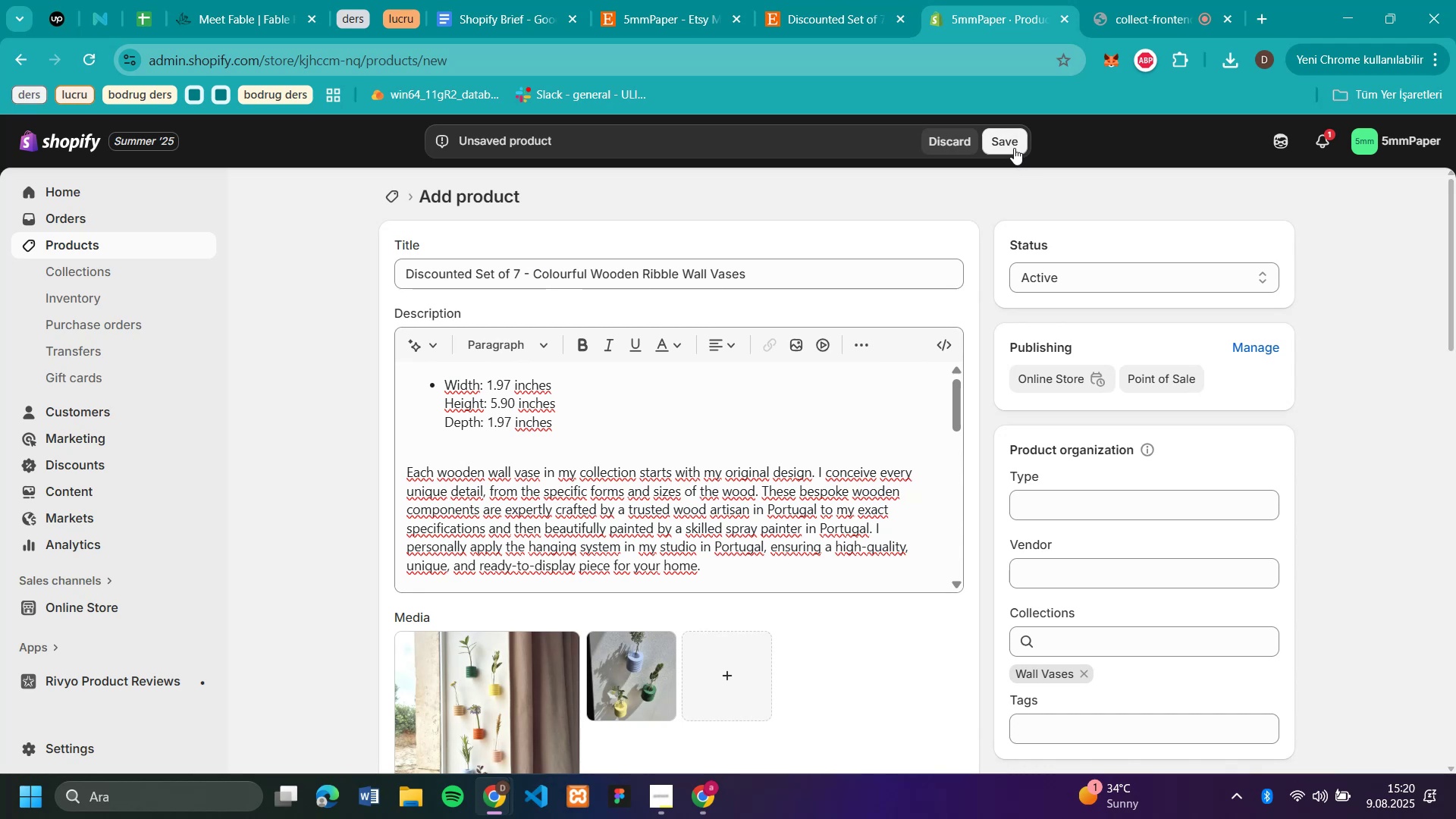 
left_click([1014, 148])
 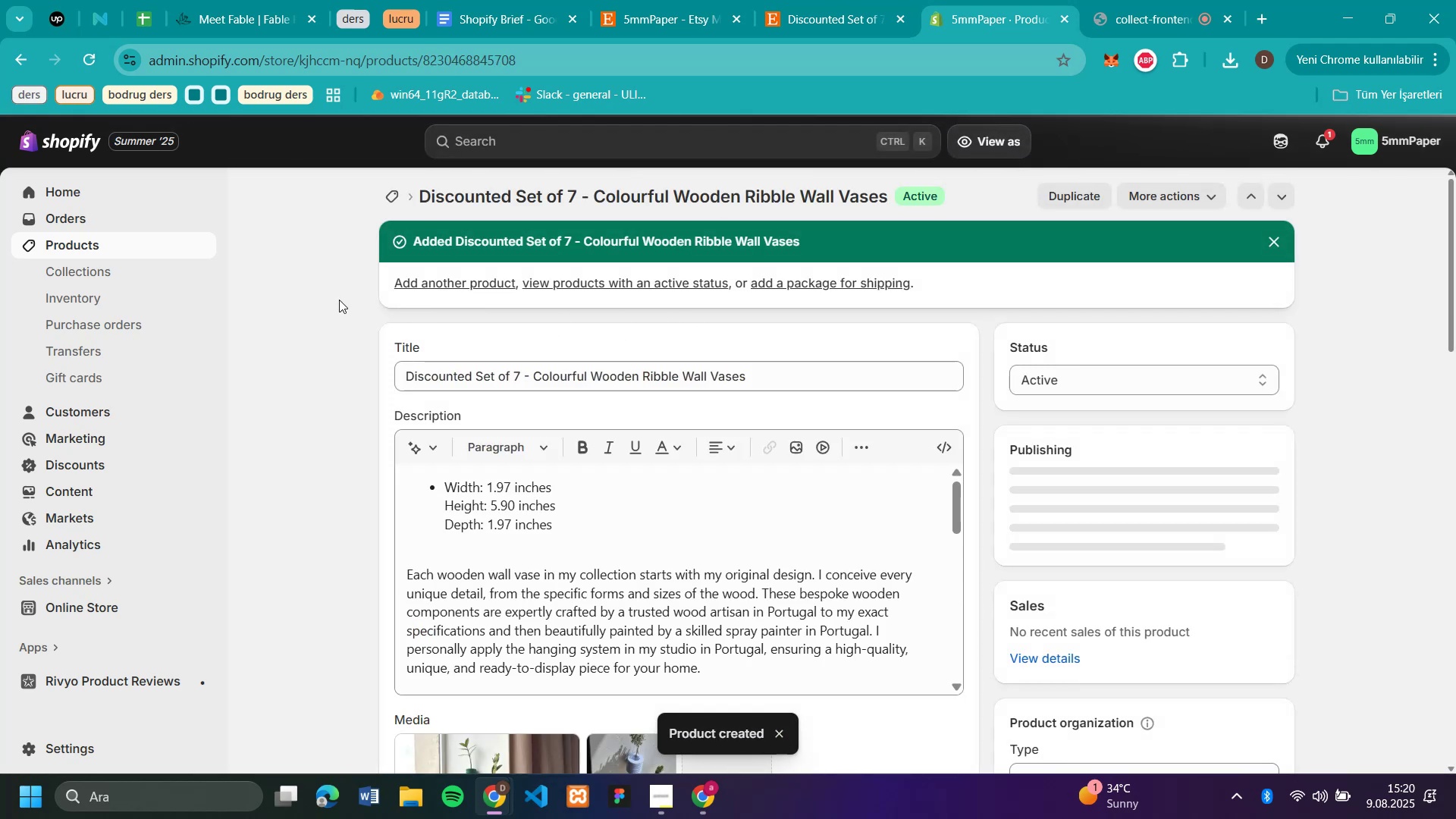 
wait(5.9)
 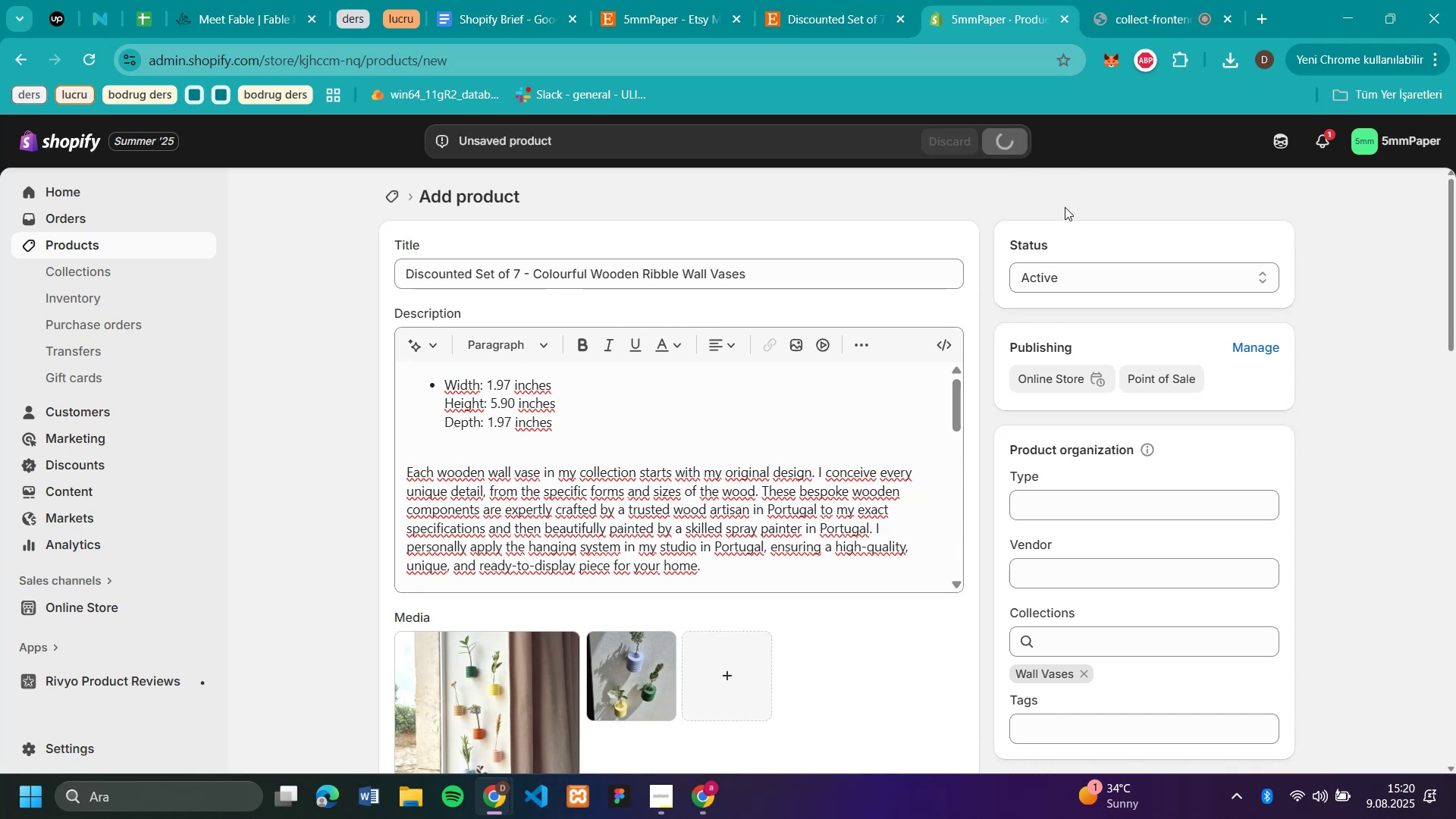 
left_click([89, 606])
 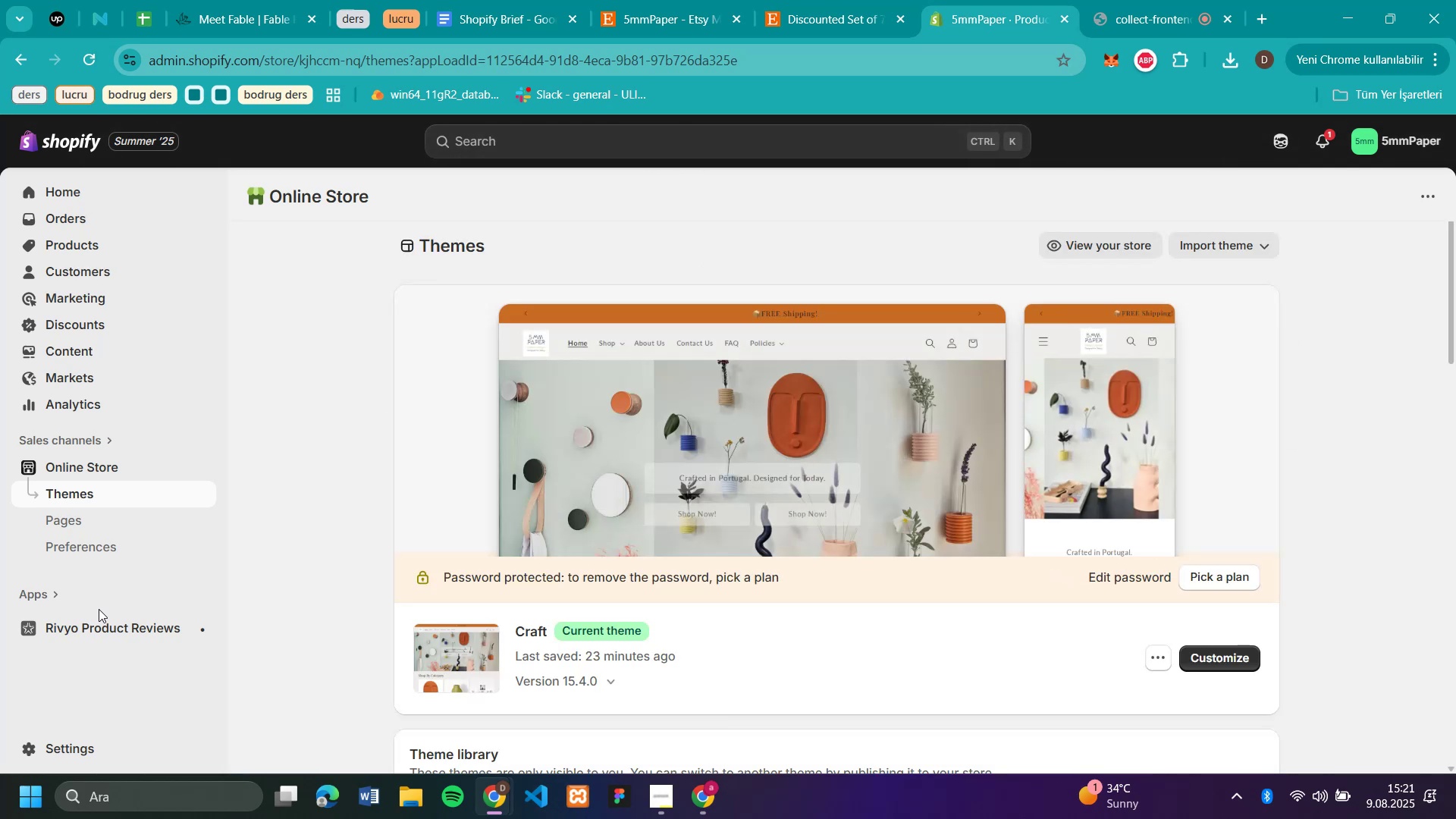 
wait(10.87)
 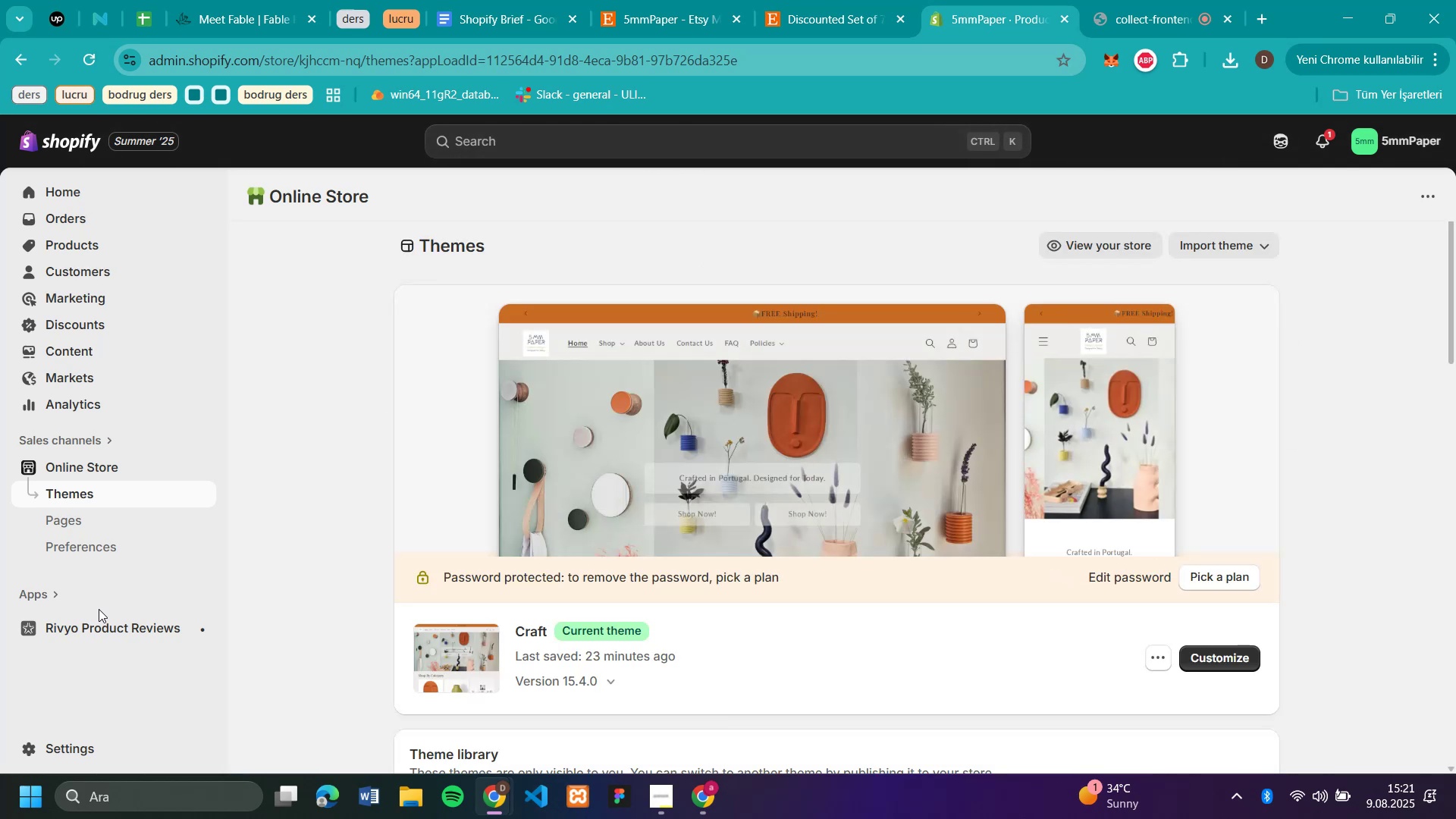 
left_click([1211, 657])
 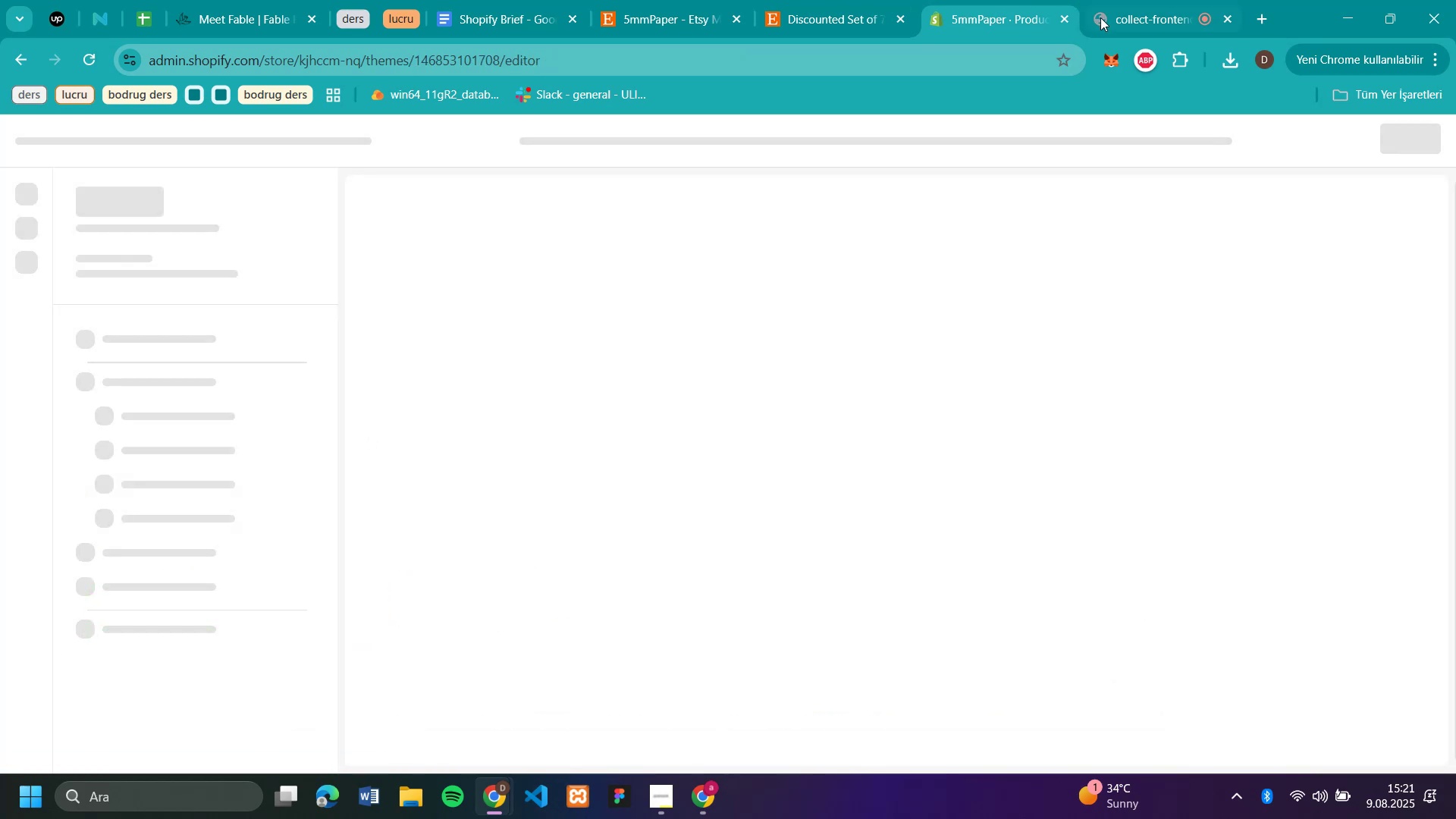 
left_click([1131, 14])
 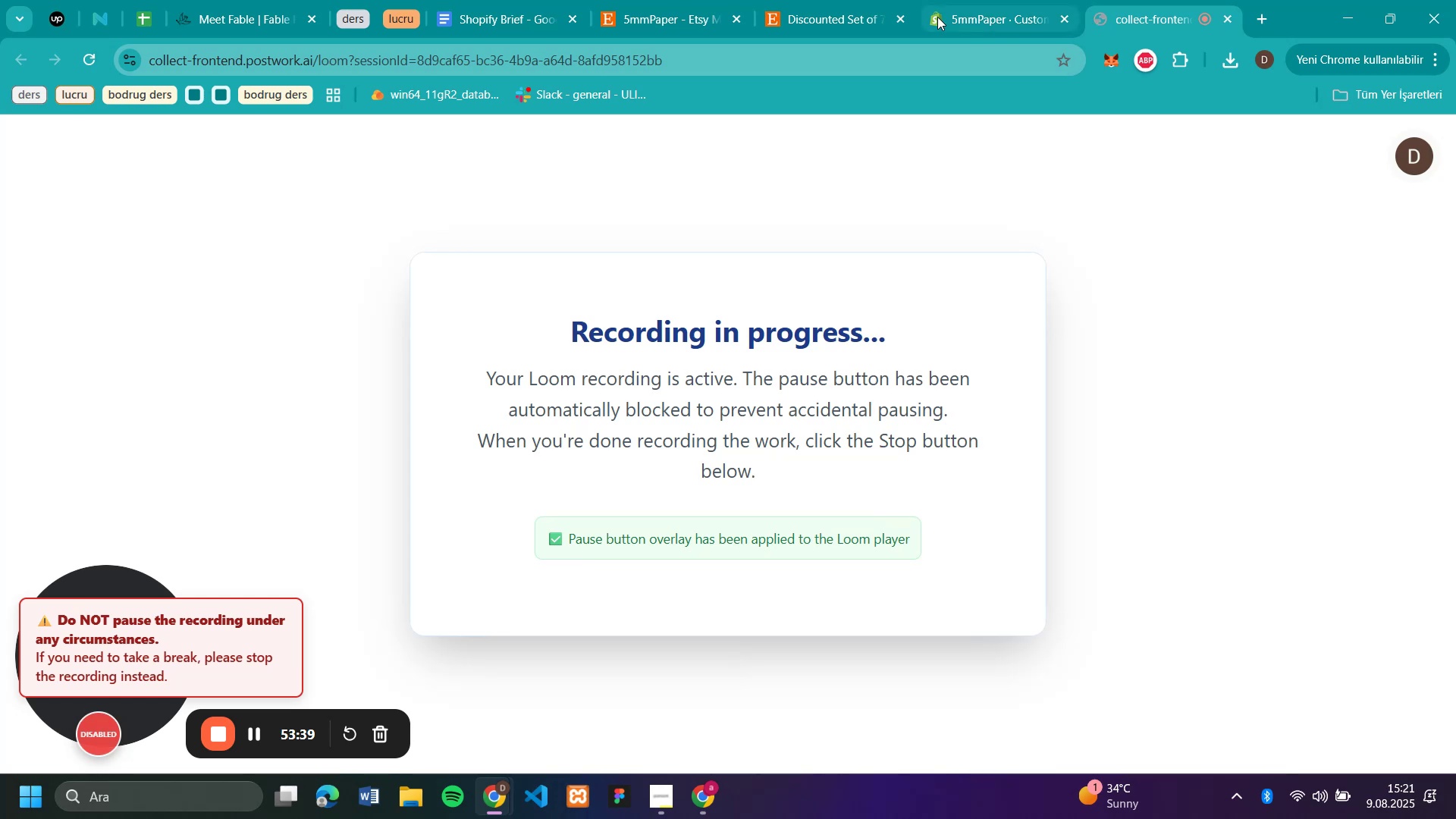 
left_click([974, 17])
 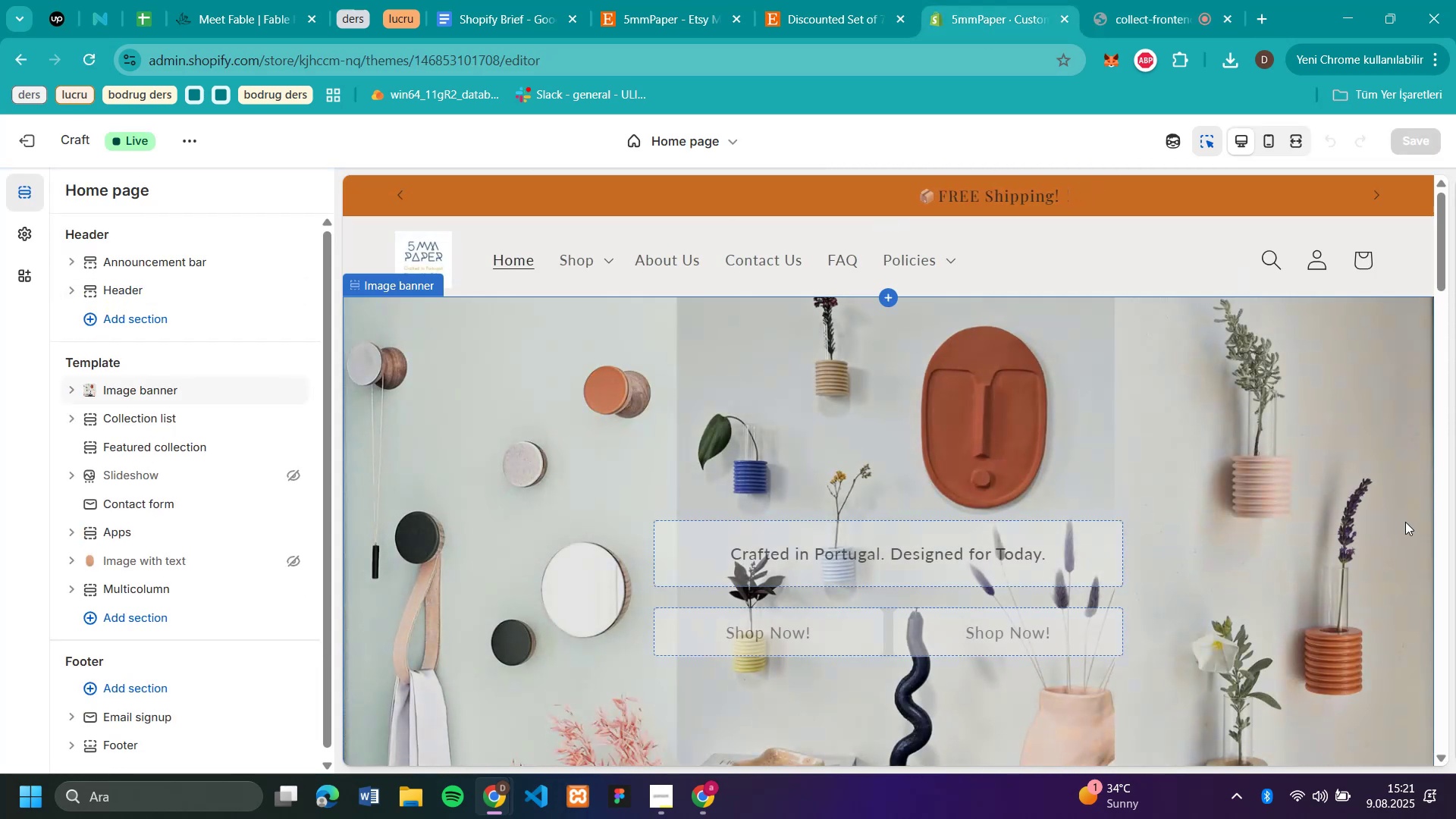 
scroll: coordinate [1405, 522], scroll_direction: down, amount: 6.0
 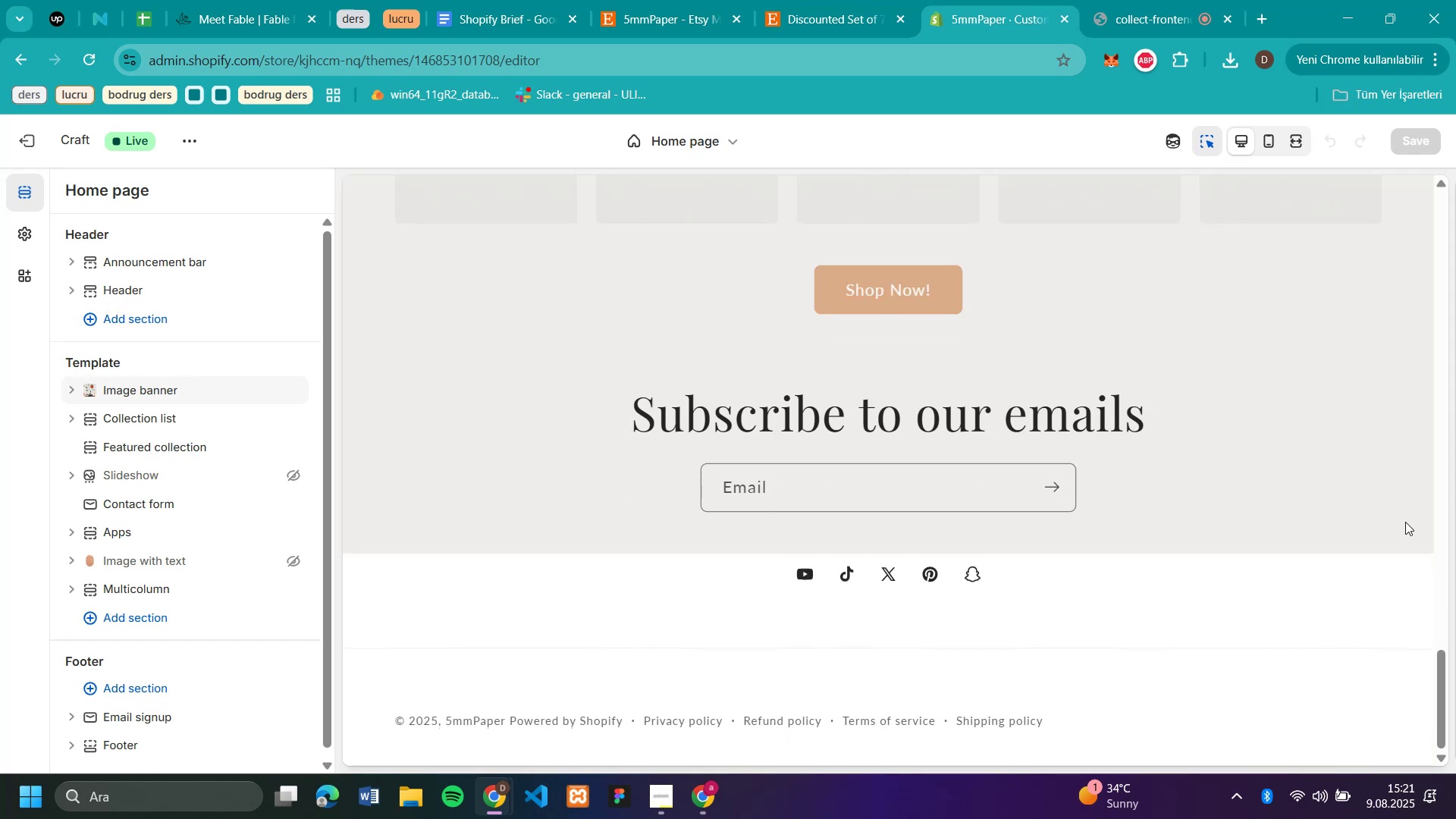 
scroll: coordinate [1313, 312], scroll_direction: up, amount: 36.0
 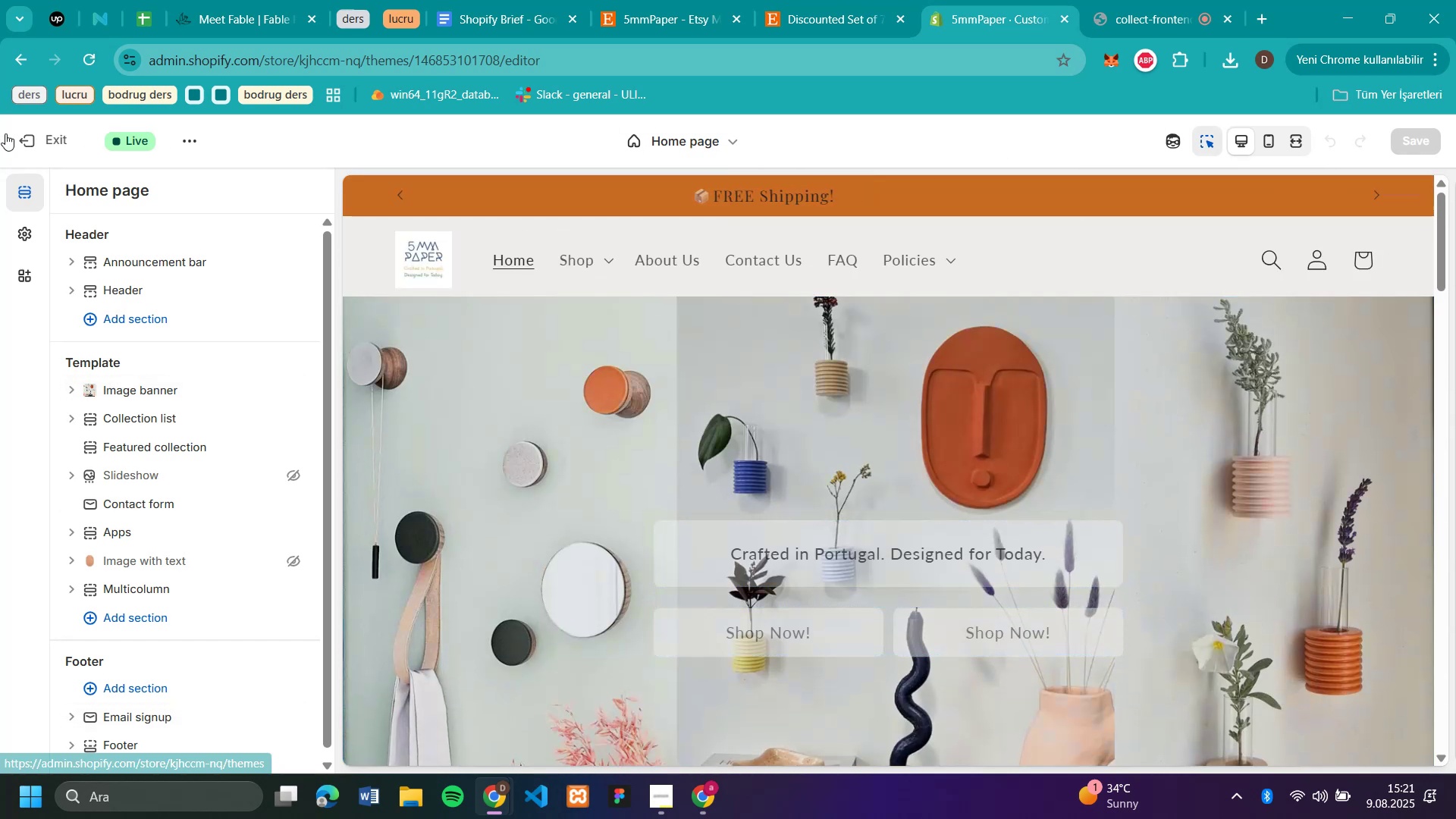 
left_click([18, 139])
 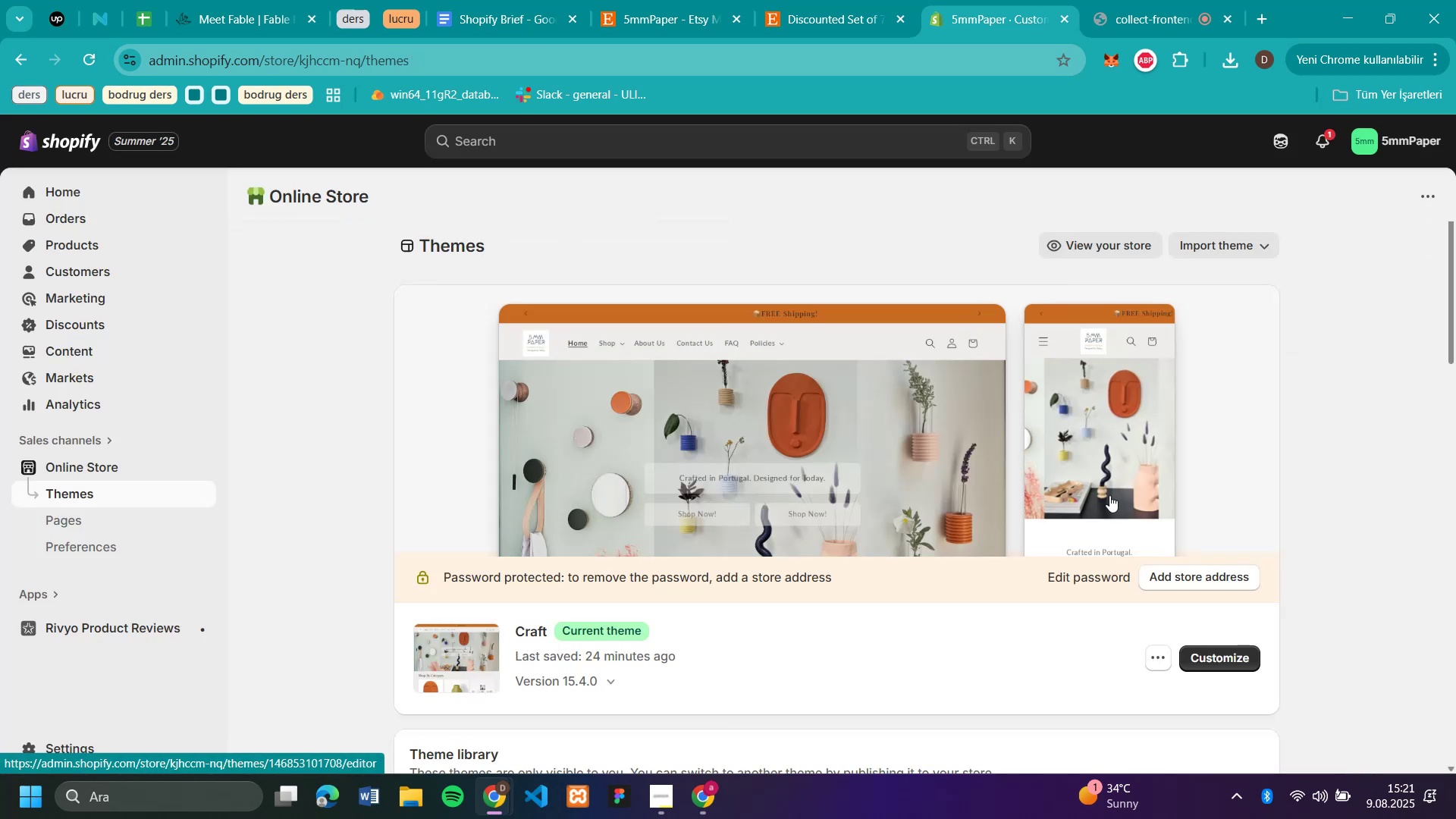 
left_click([1099, 237])
 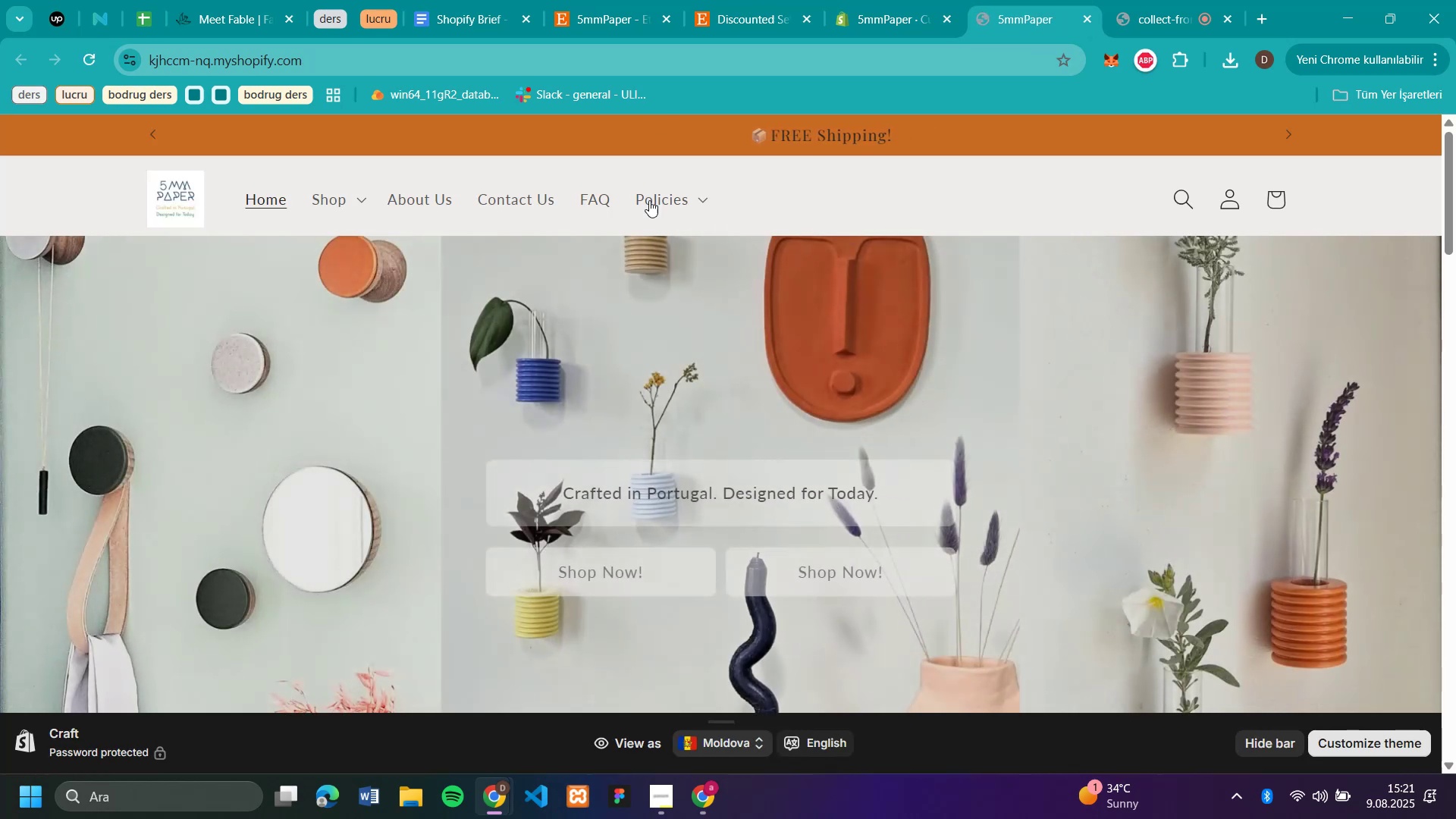 
wait(5.61)
 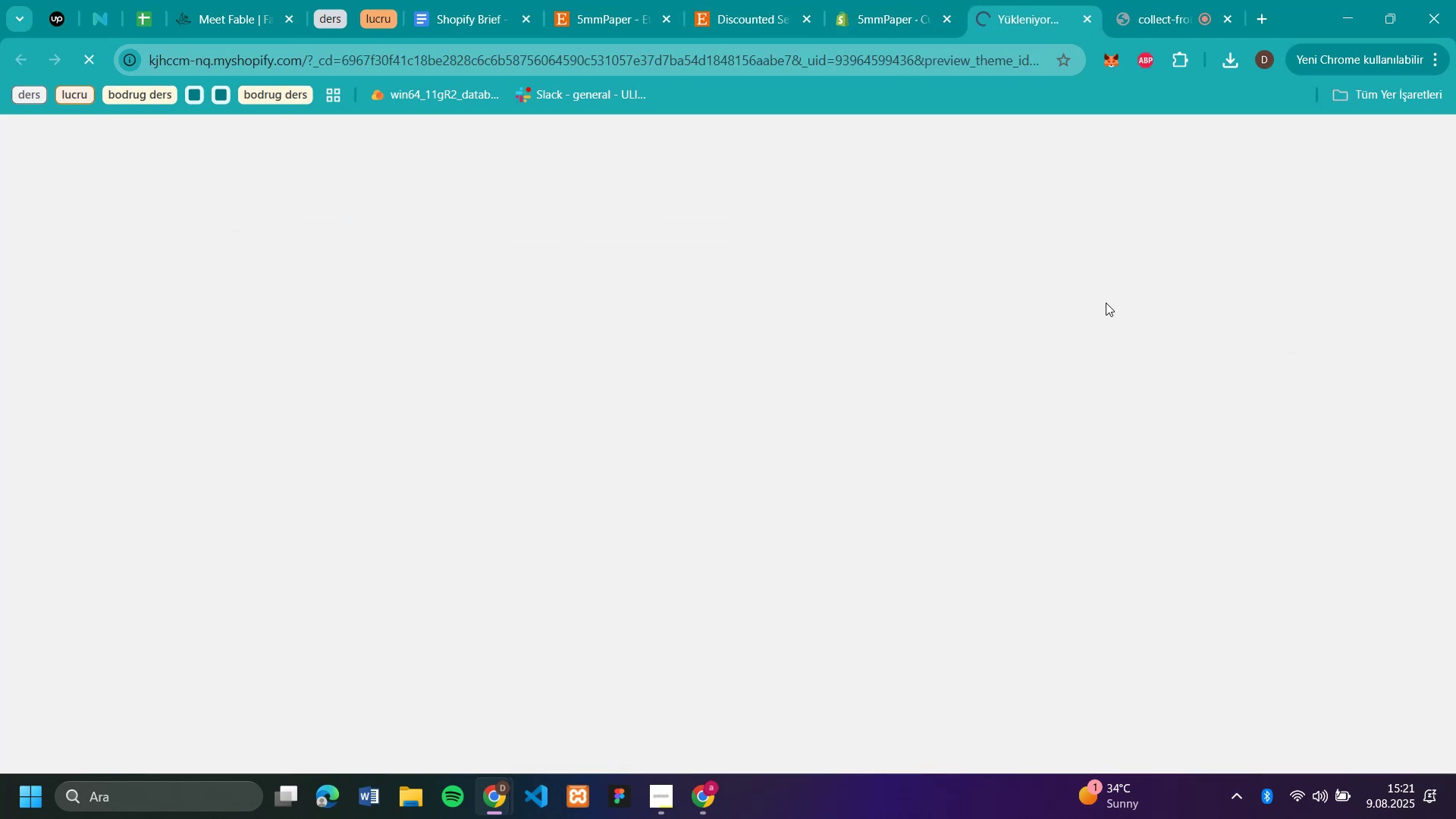 
left_click([357, 201])
 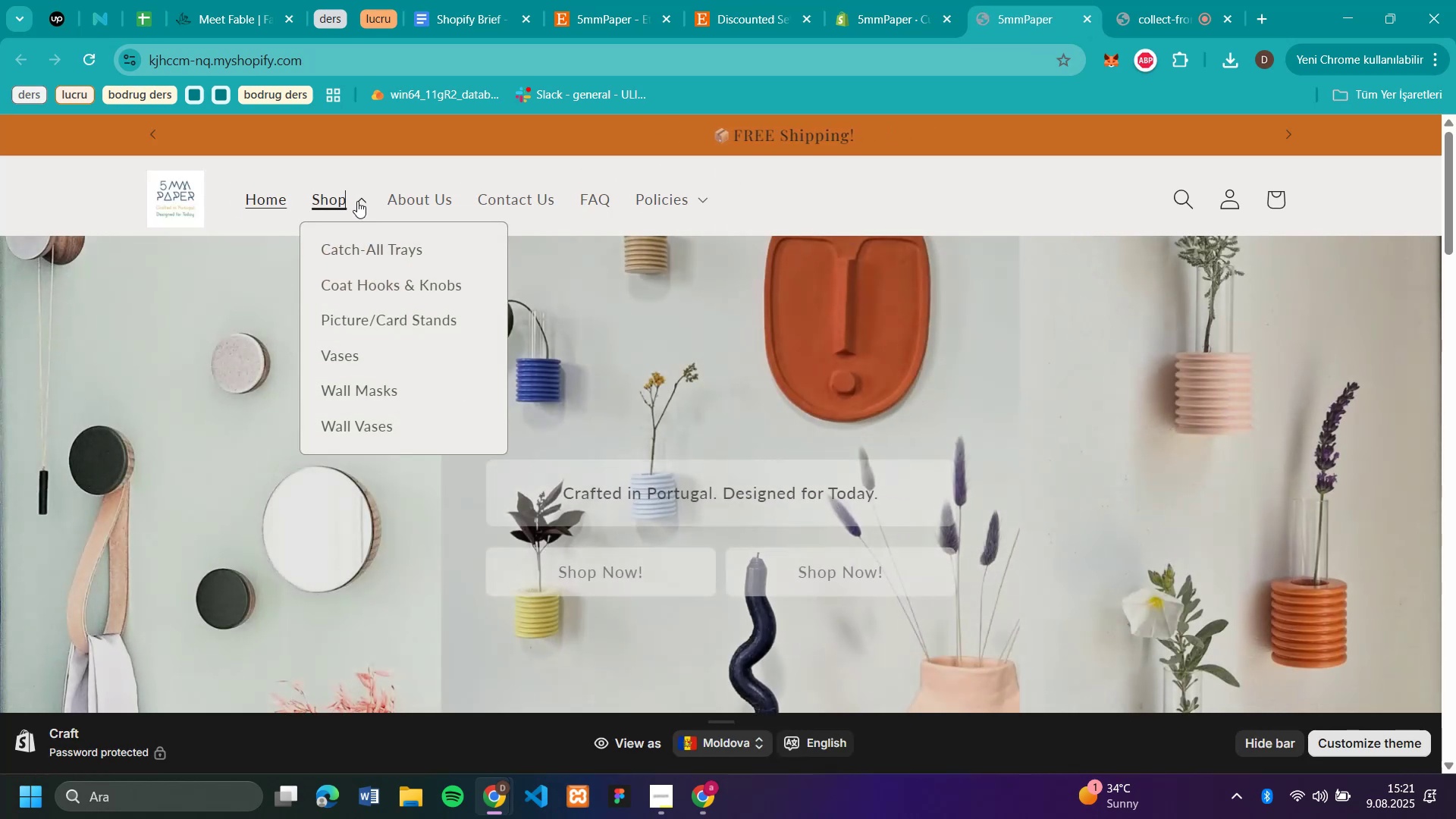 
left_click([357, 201])
 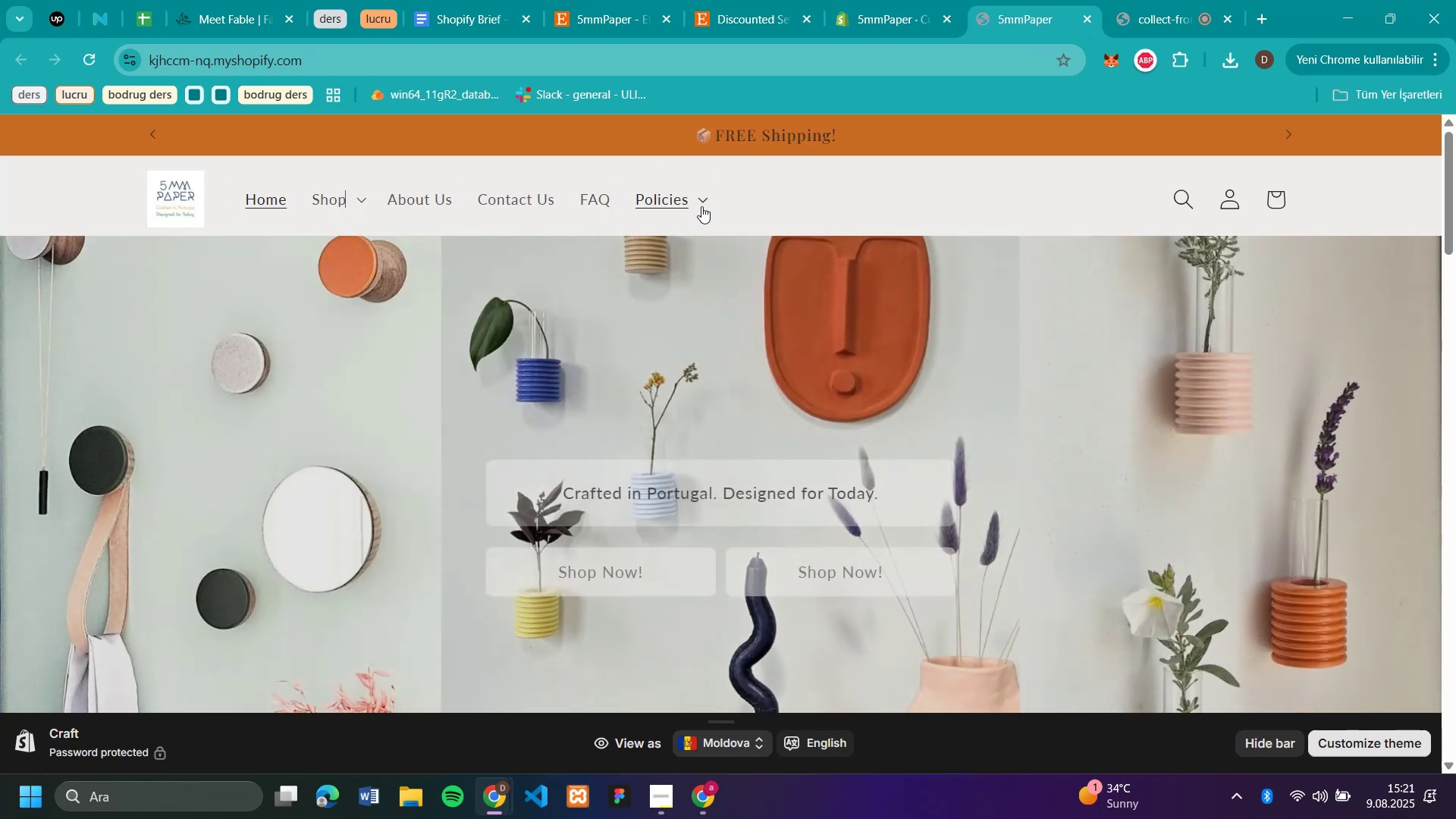 
left_click([711, 201])
 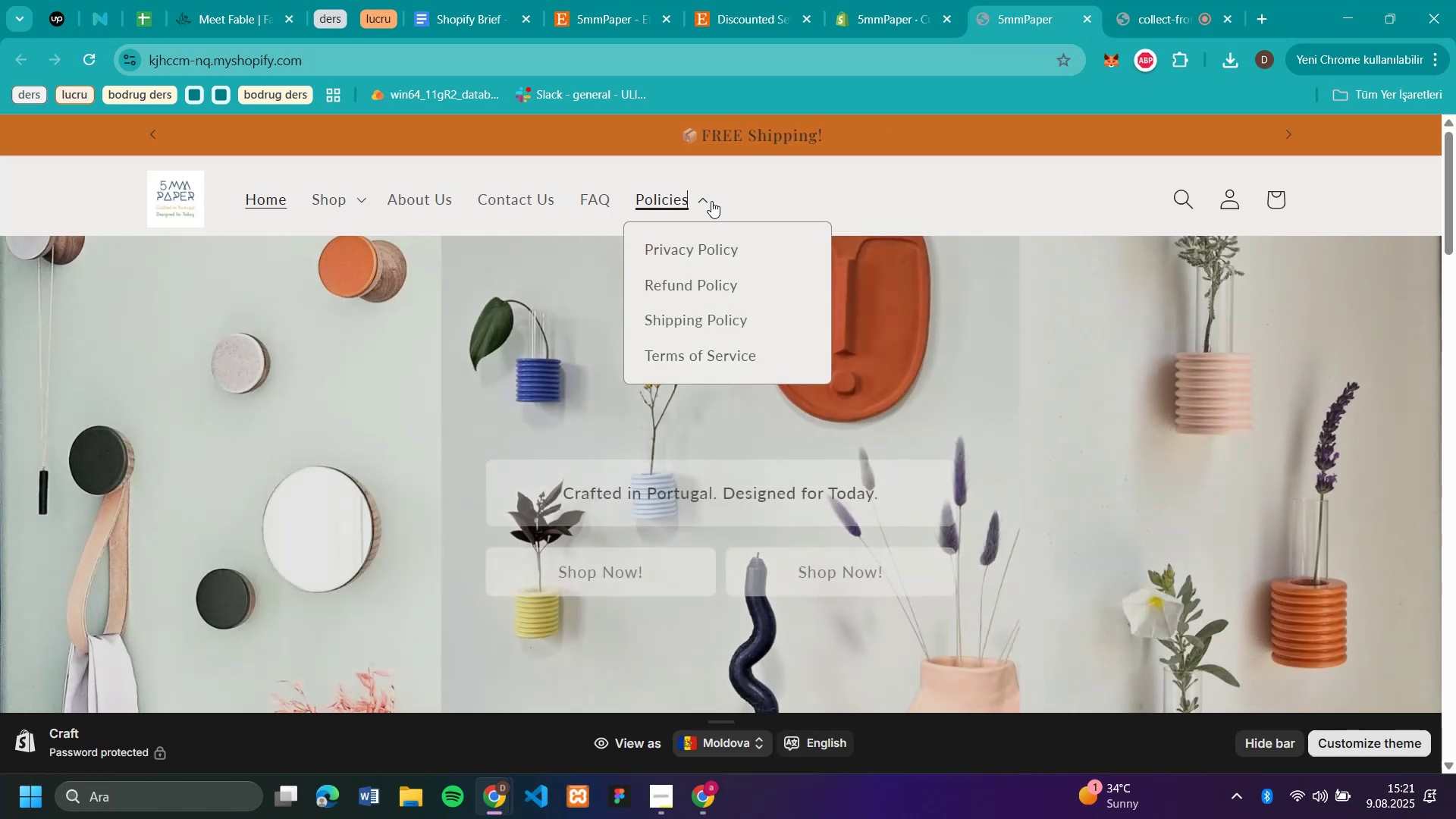 
left_click([711, 201])
 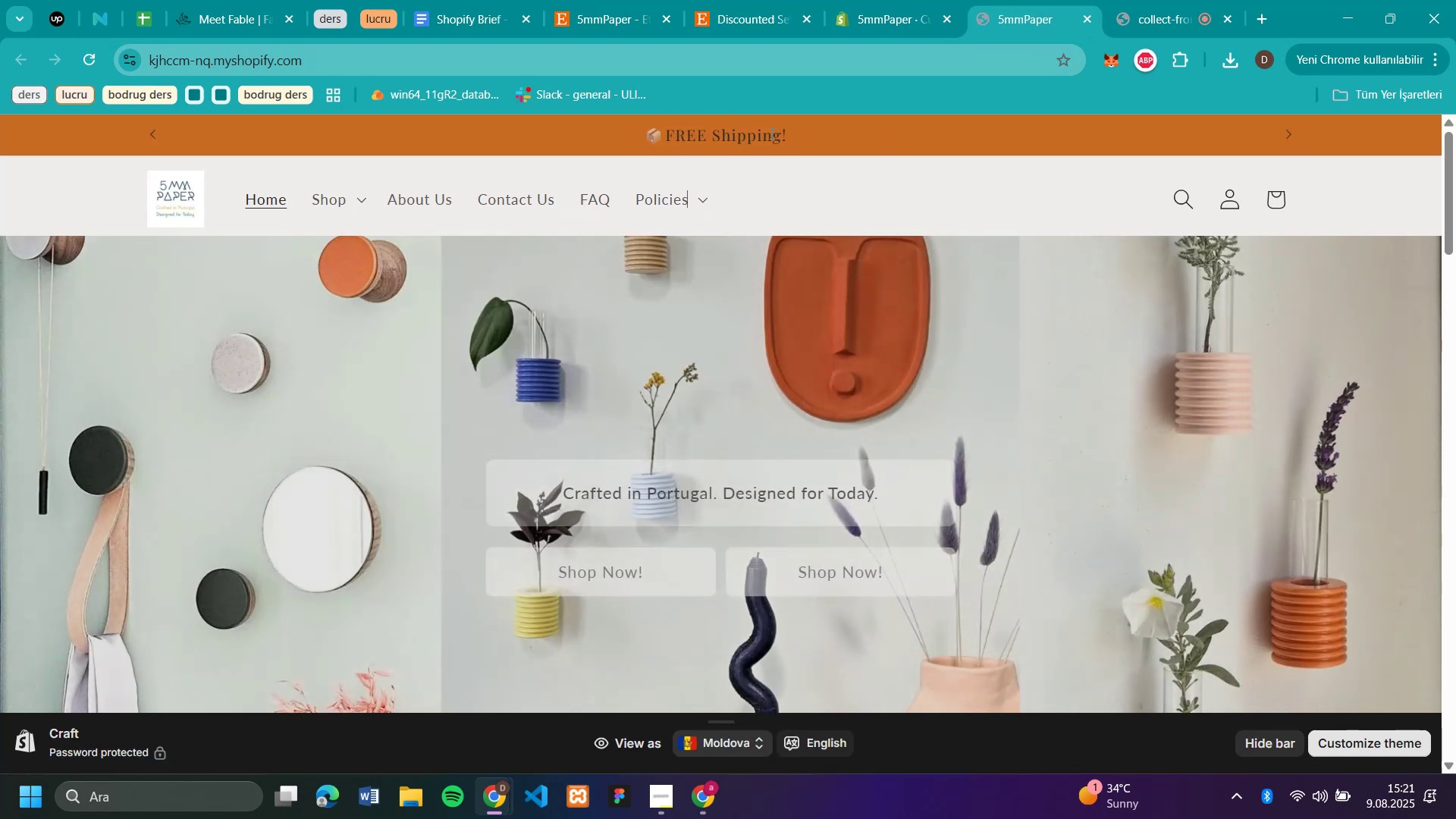 
scroll: coordinate [974, 309], scroll_direction: down, amount: 4.0
 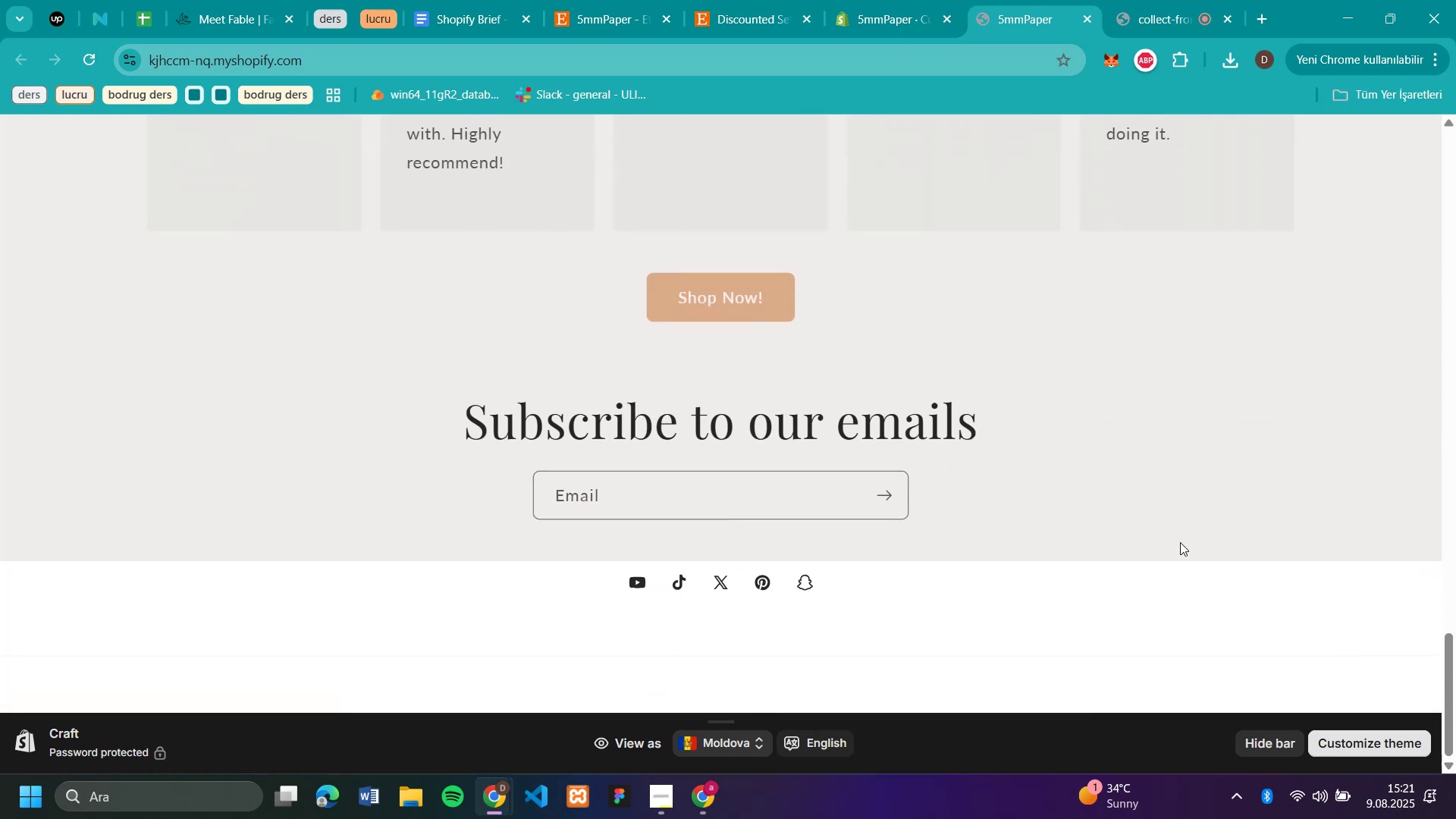 
scroll: coordinate [1153, 248], scroll_direction: up, amount: 37.0
 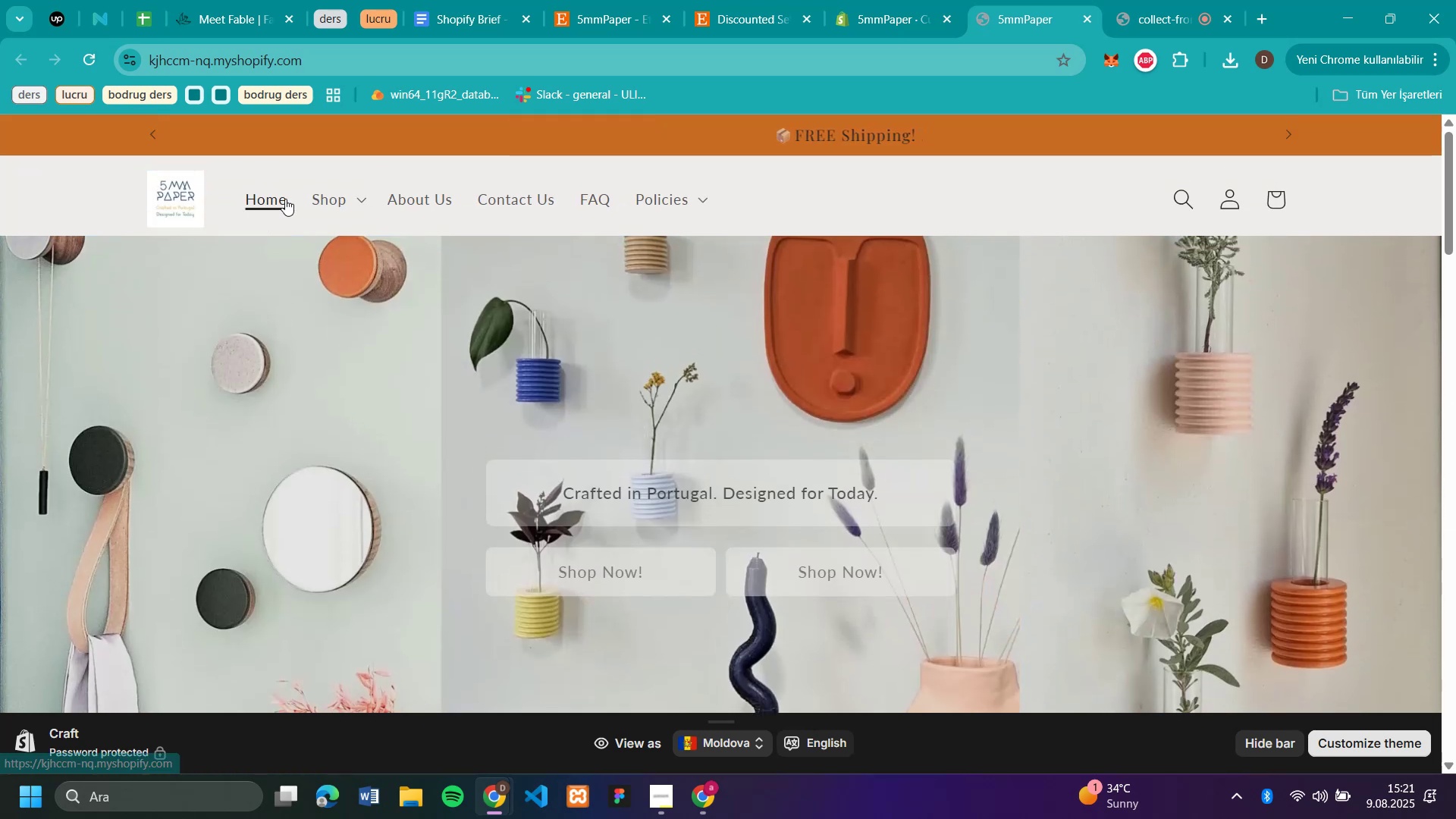 
left_click([329, 199])
 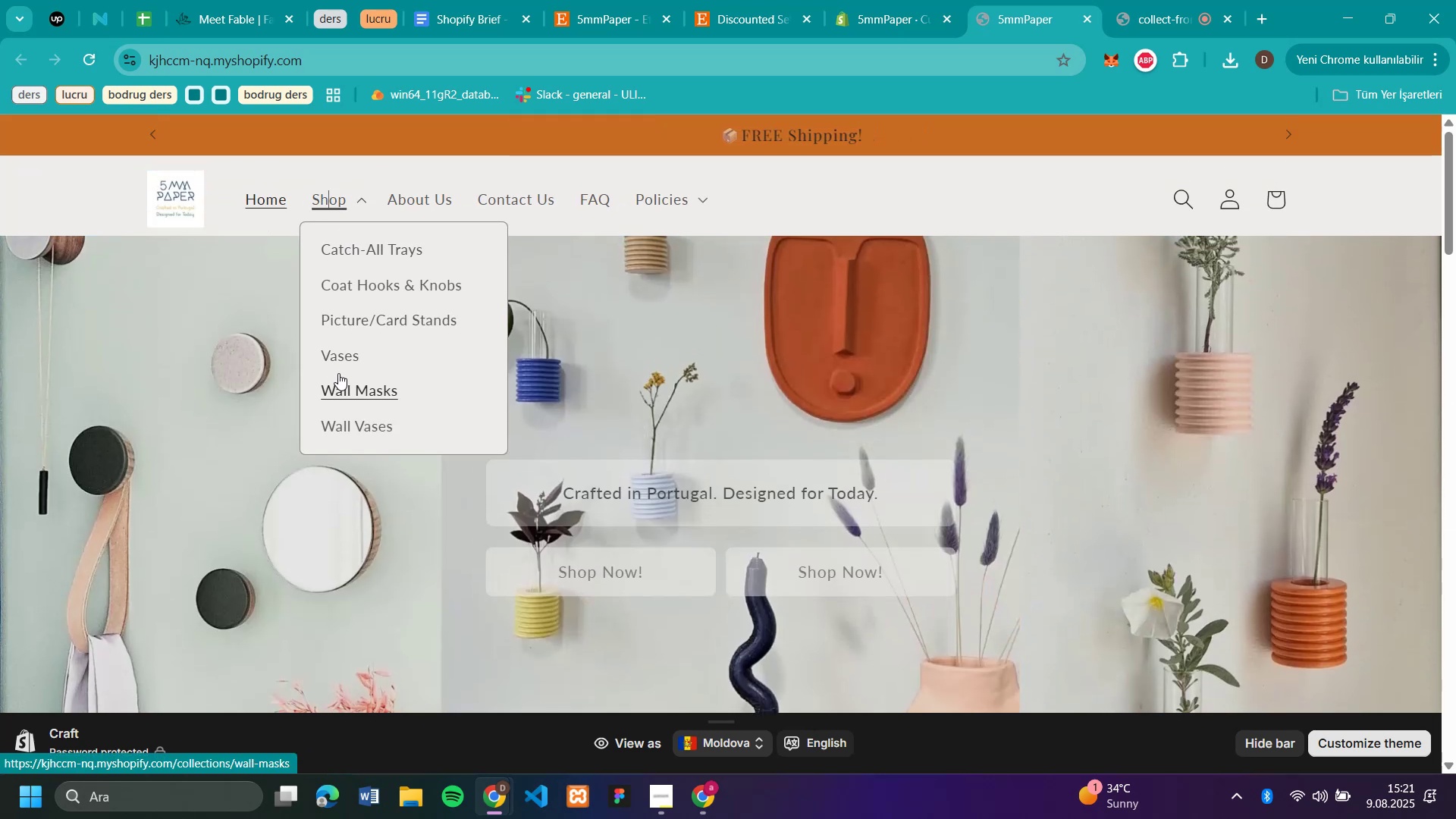 
left_click([370, 249])
 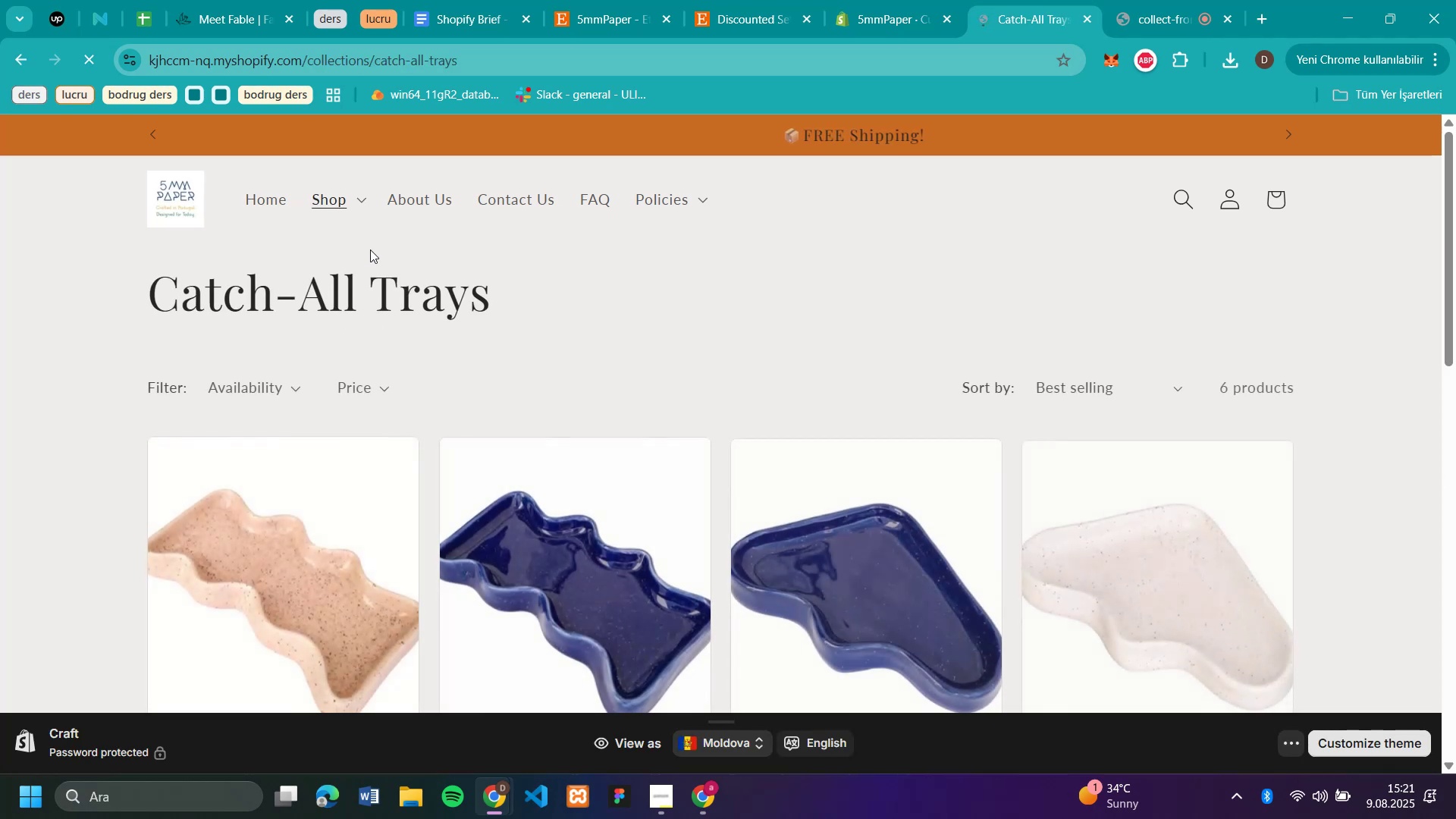 
scroll: coordinate [911, 358], scroll_direction: down, amount: 5.0
 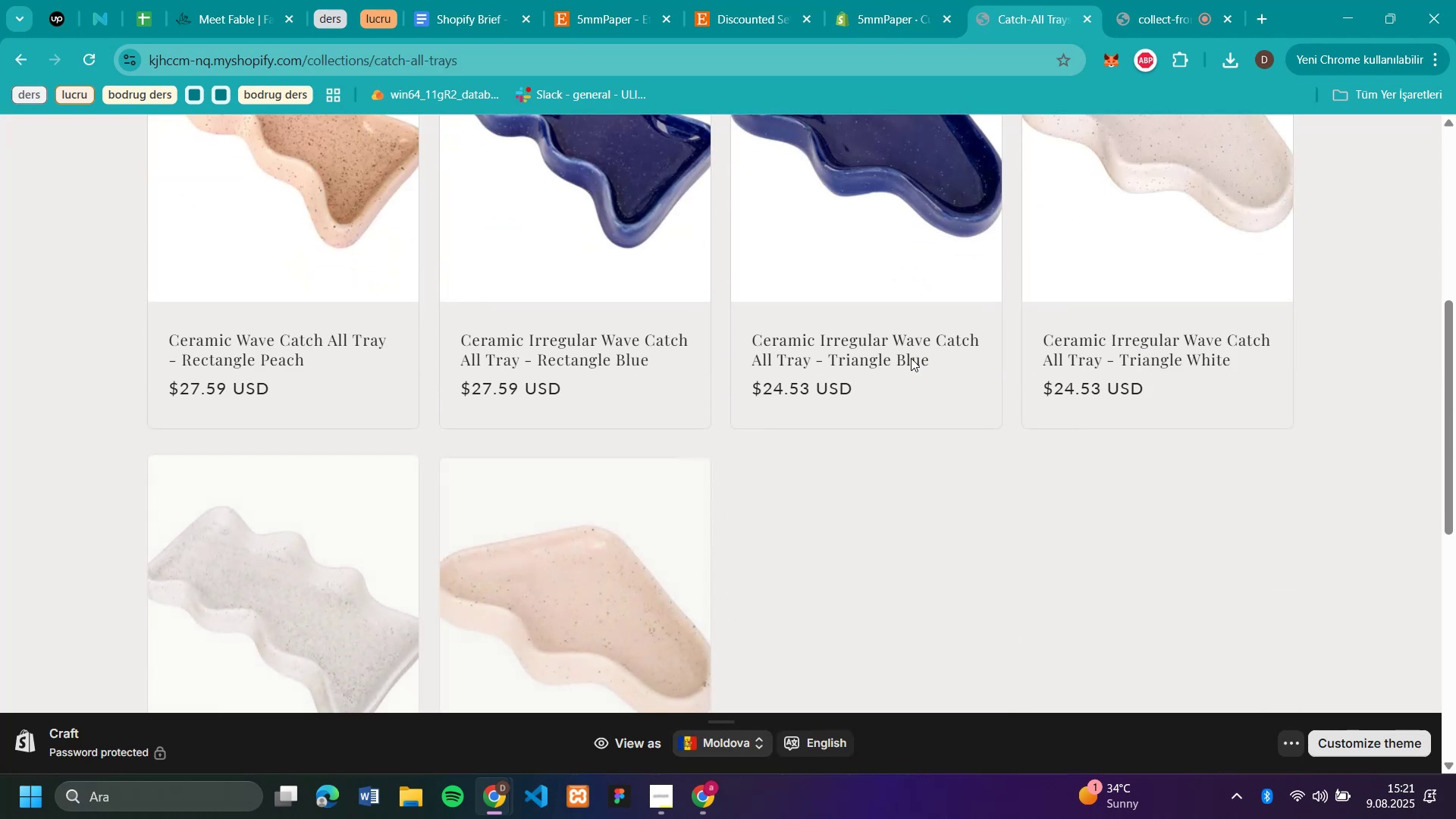 
scroll: coordinate [866, 337], scroll_direction: up, amount: 10.0
 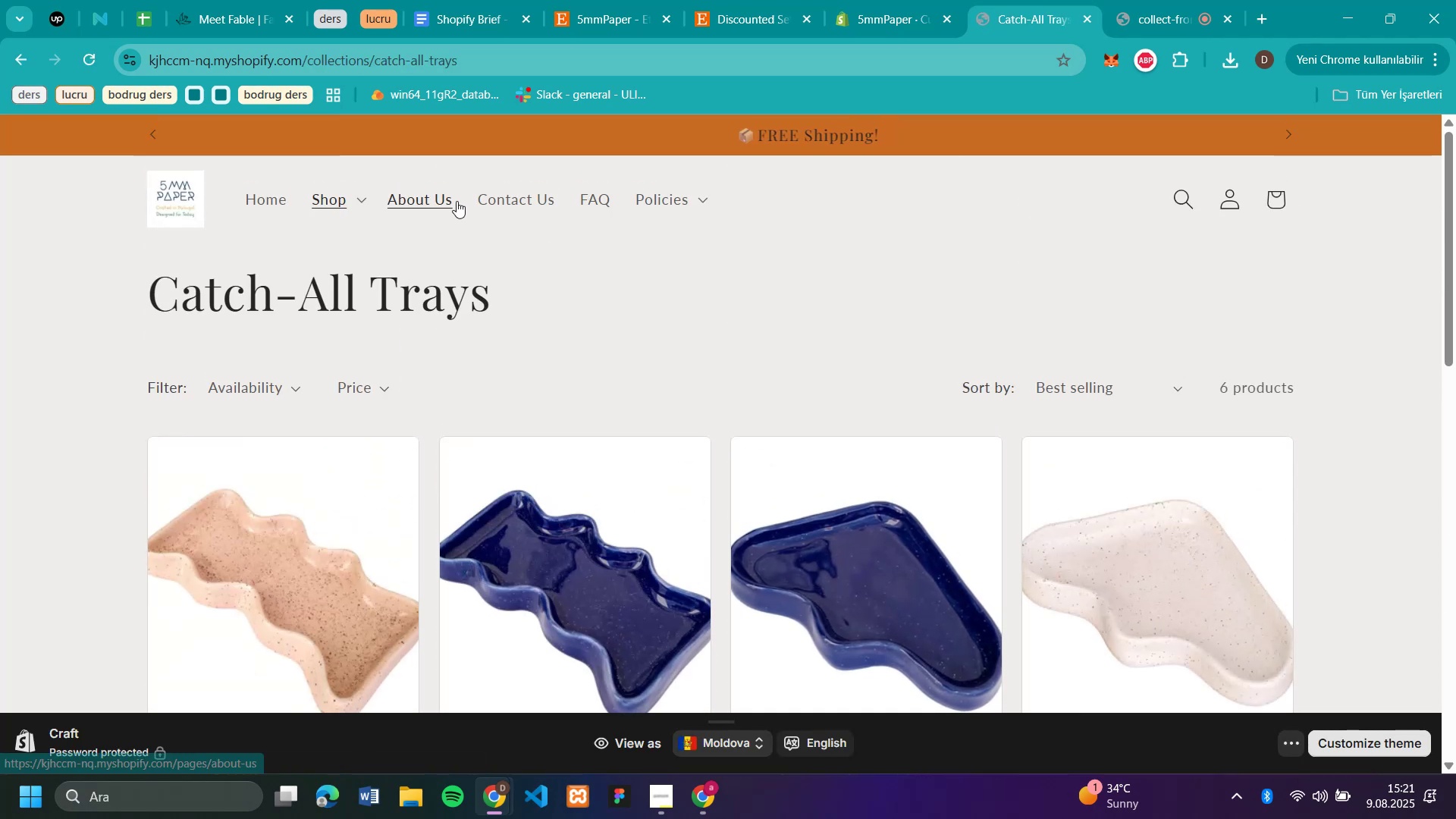 
left_click([457, 201])
 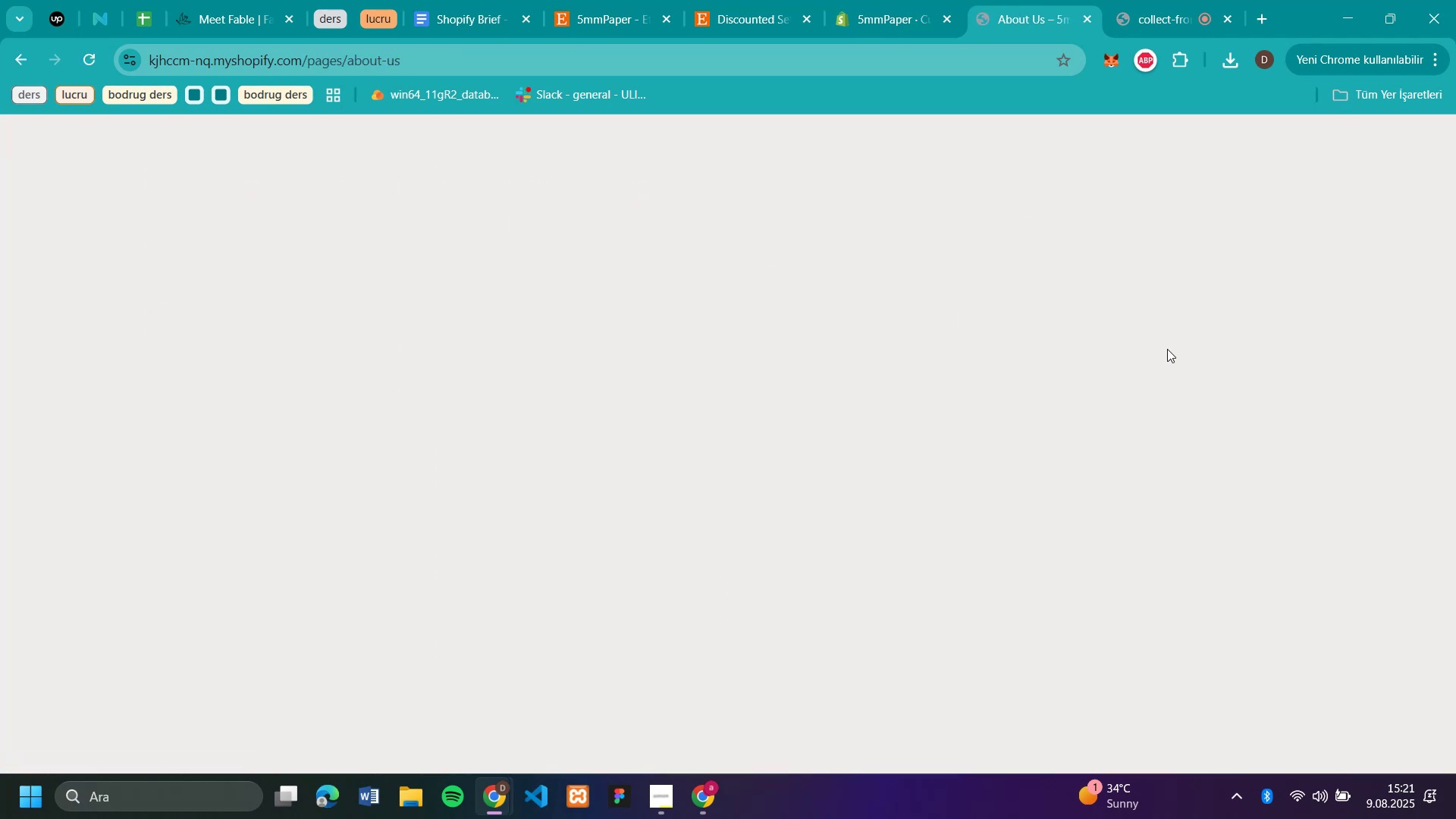 
scroll: coordinate [1167, 349], scroll_direction: down, amount: 5.0
 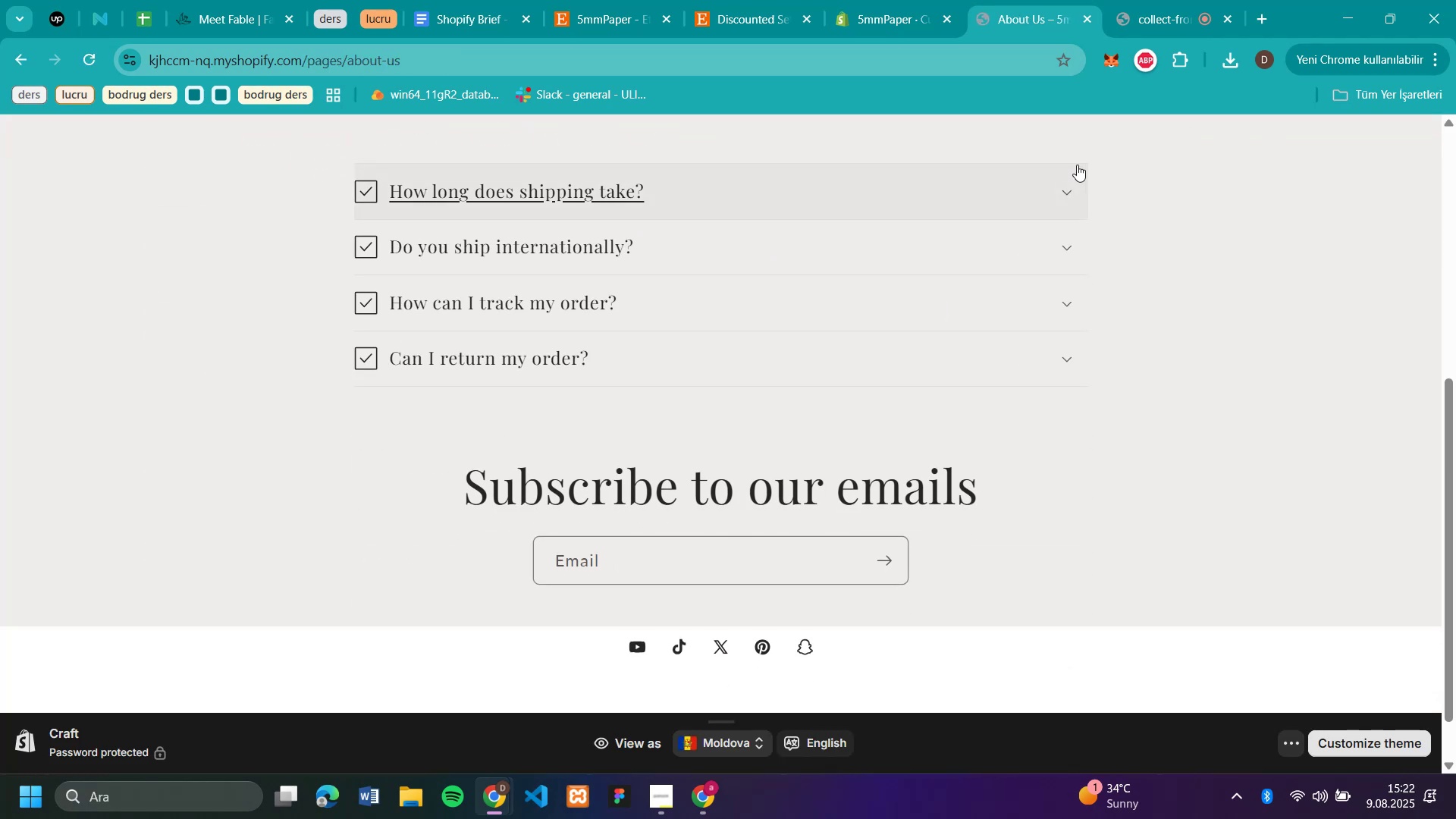 
left_click([1075, 187])
 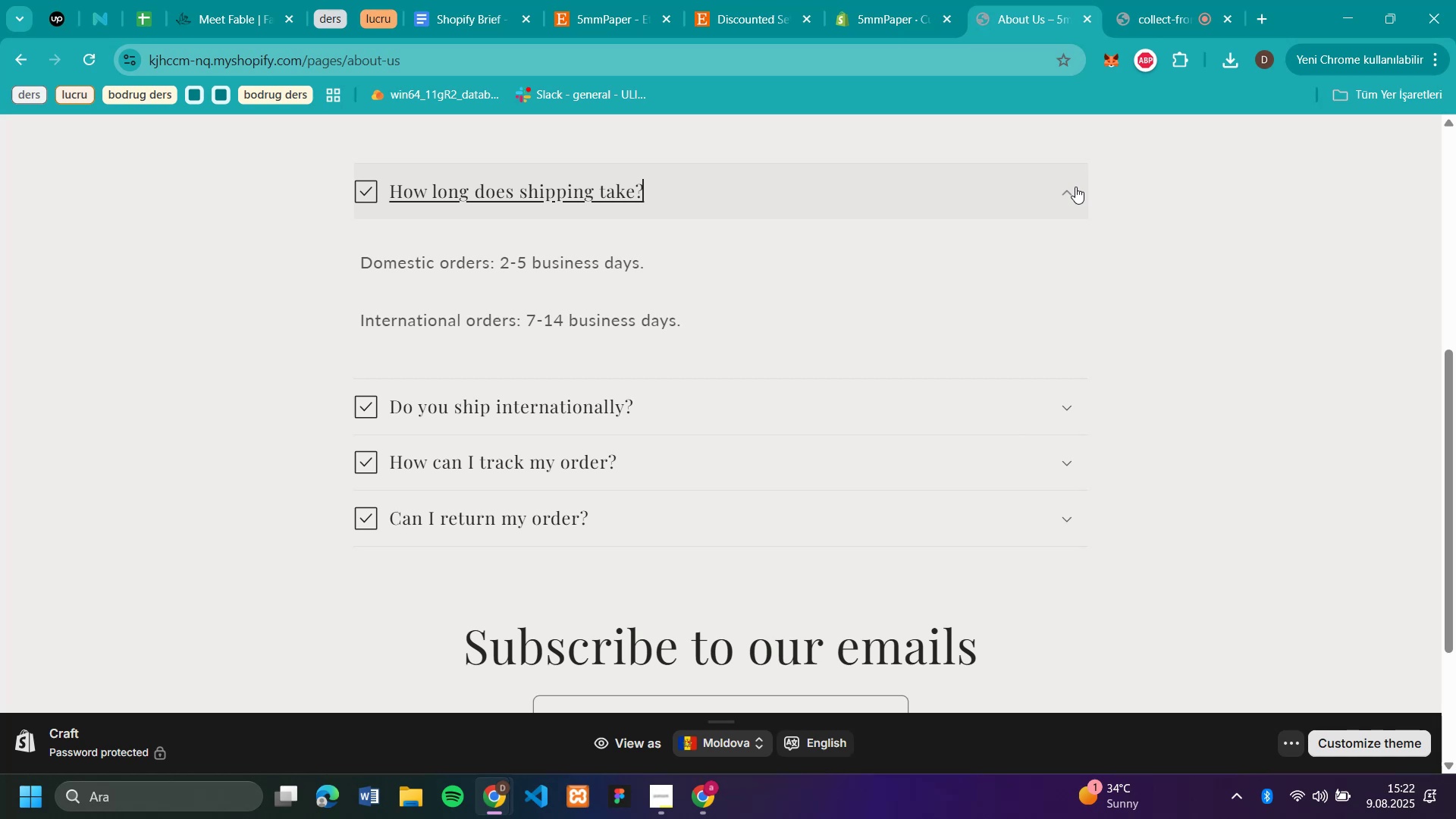 
left_click([1075, 187])
 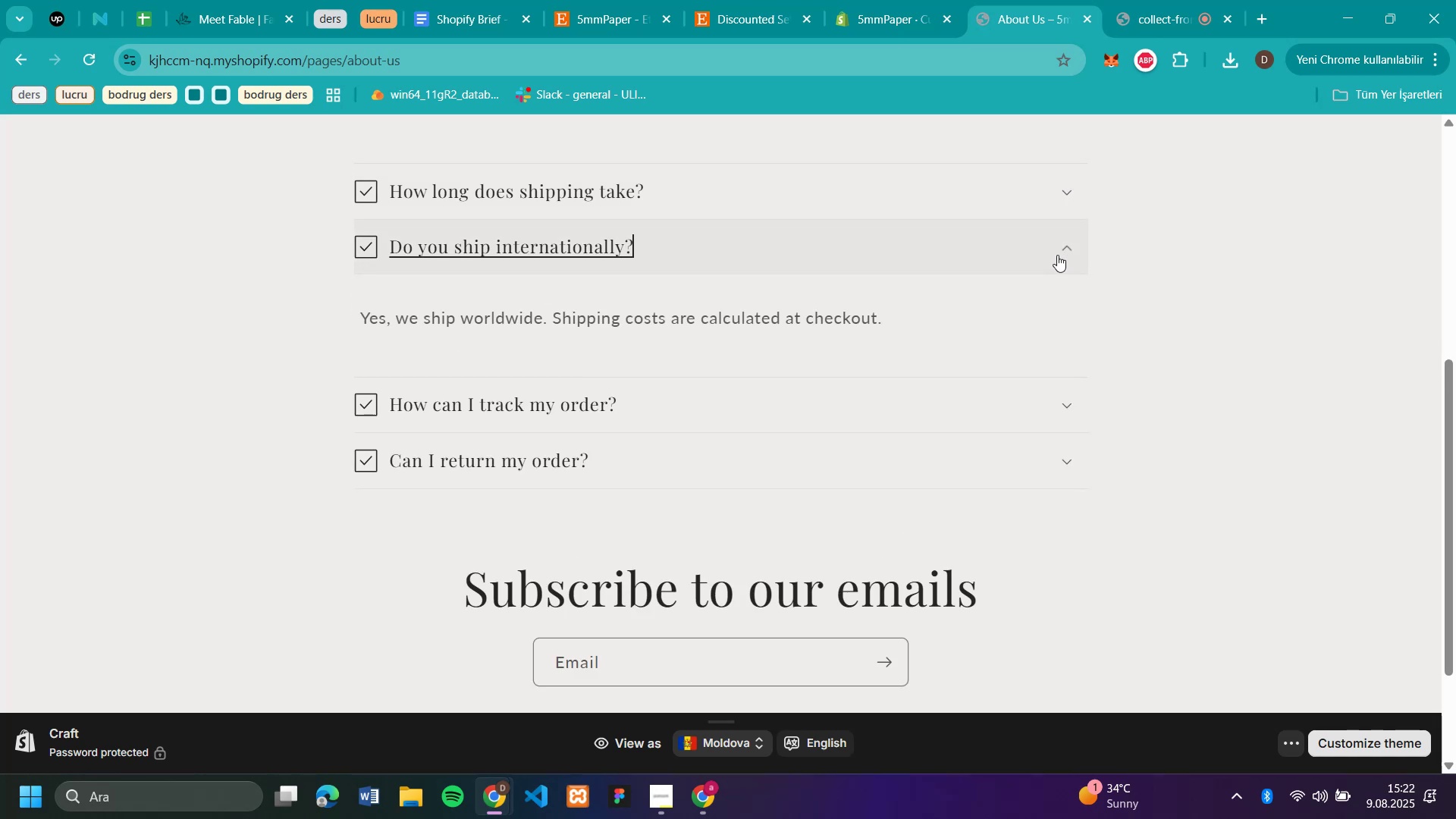 
double_click([1057, 255])
 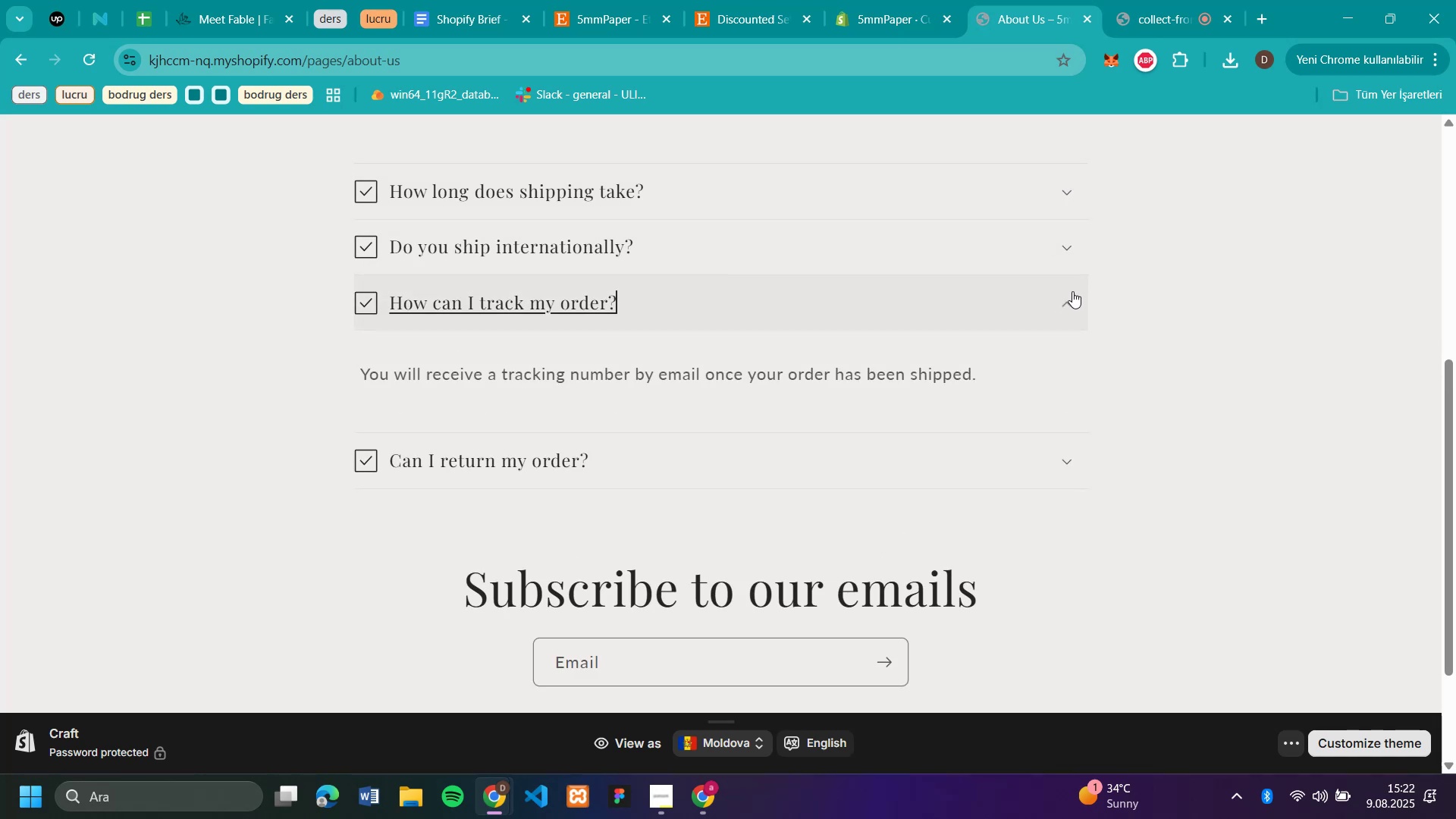 
double_click([1072, 291])
 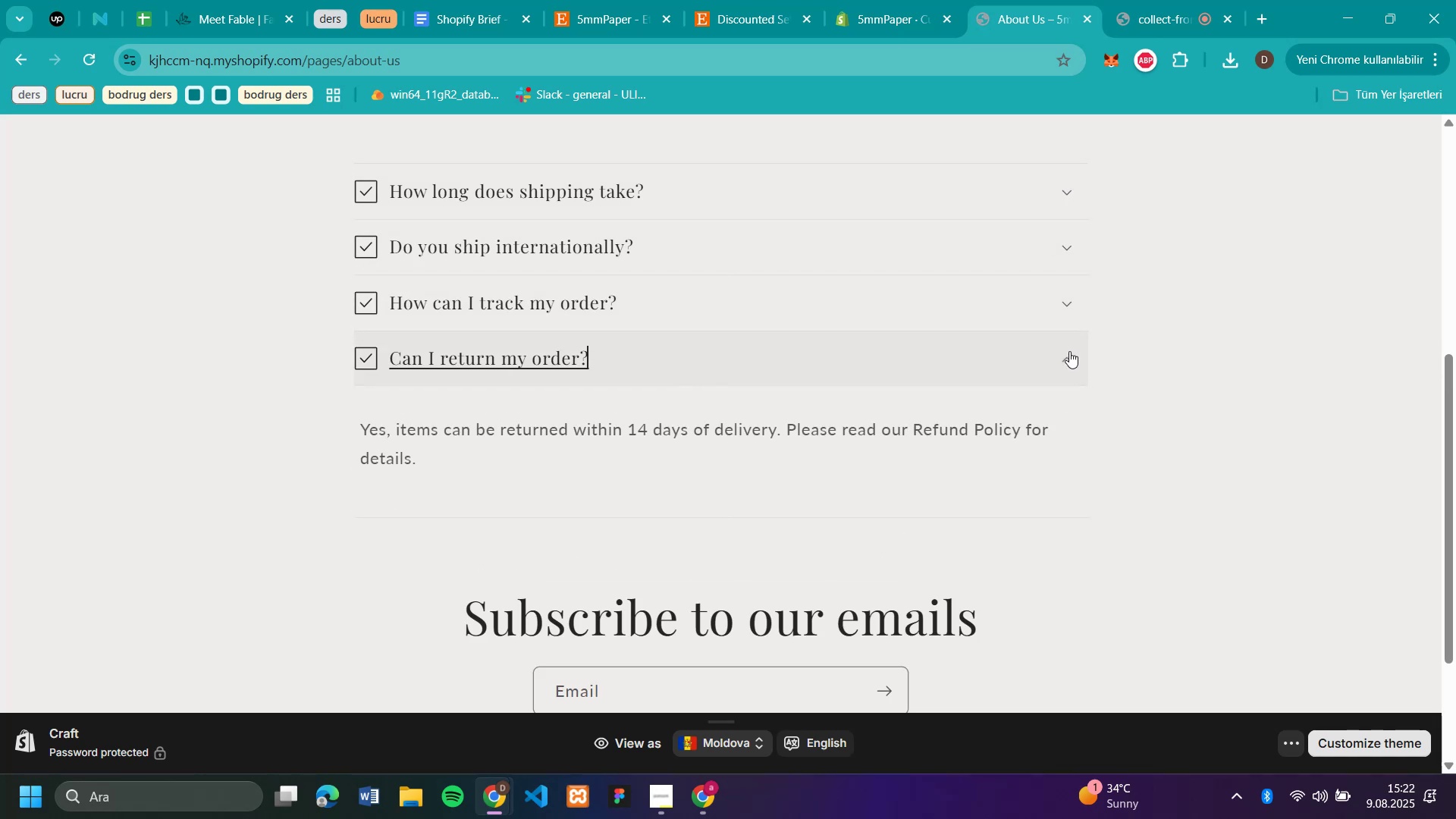 
double_click([1069, 351])
 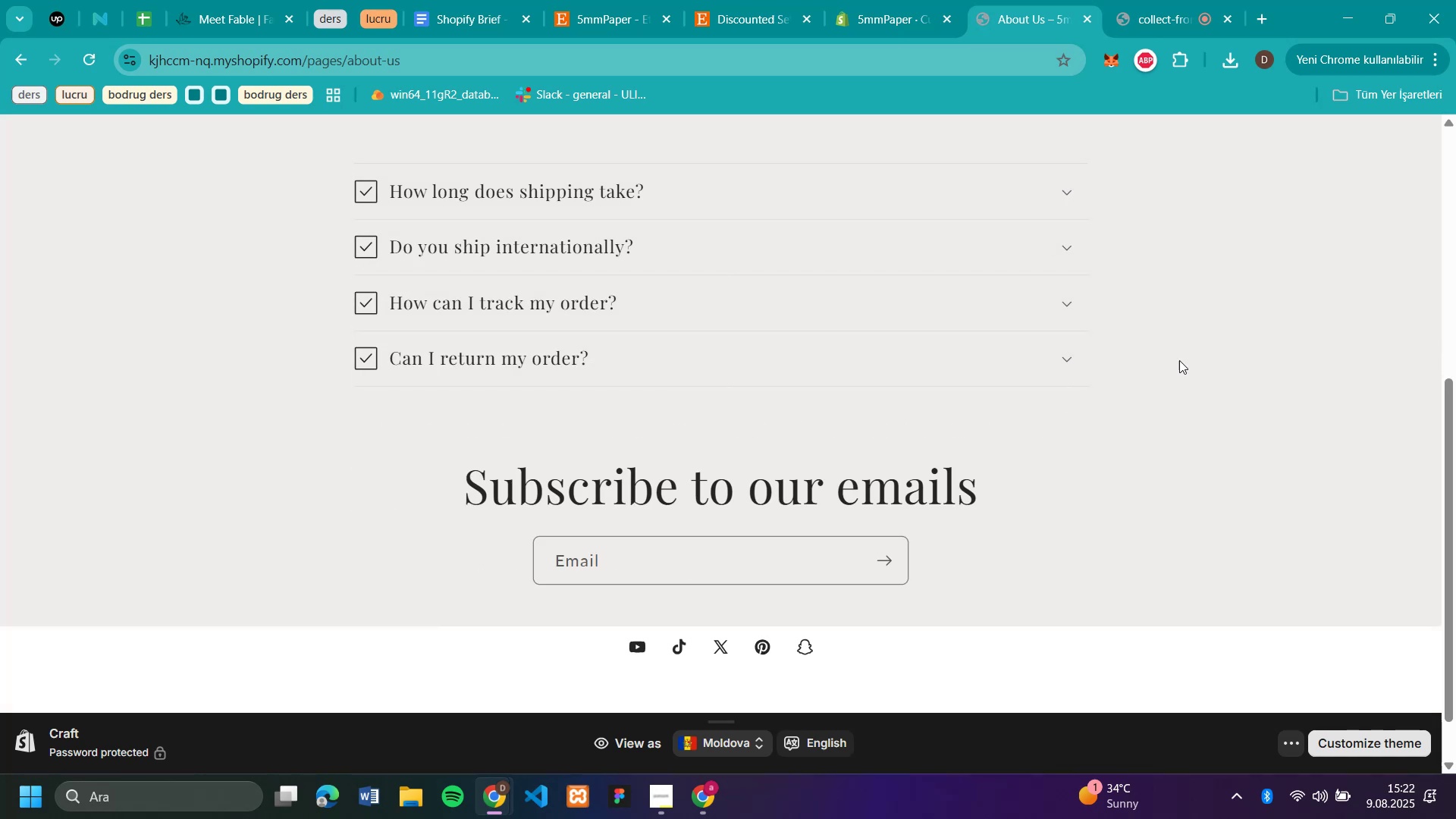 
scroll: coordinate [1209, 331], scroll_direction: up, amount: 5.0
 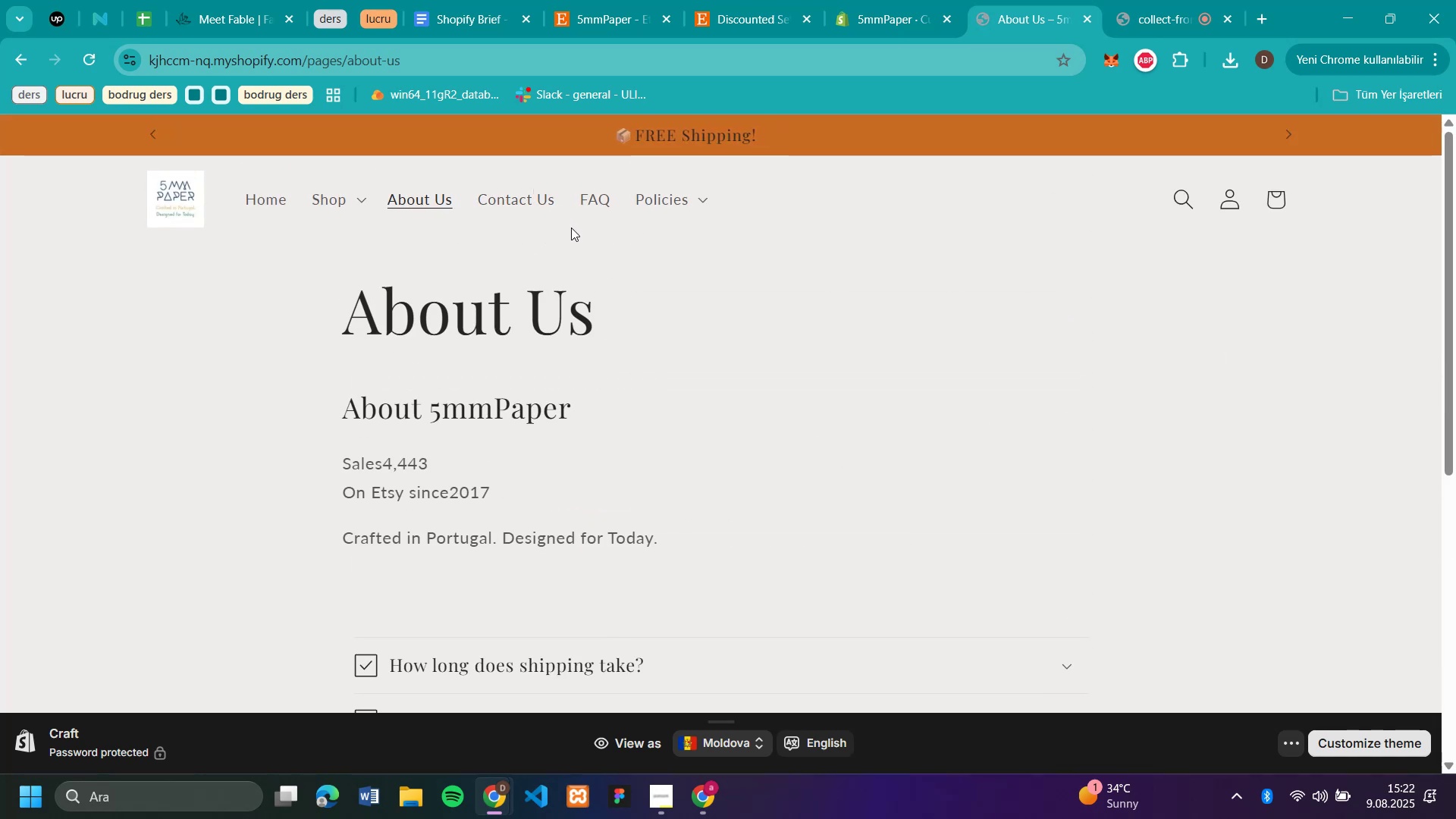 
left_click([535, 210])
 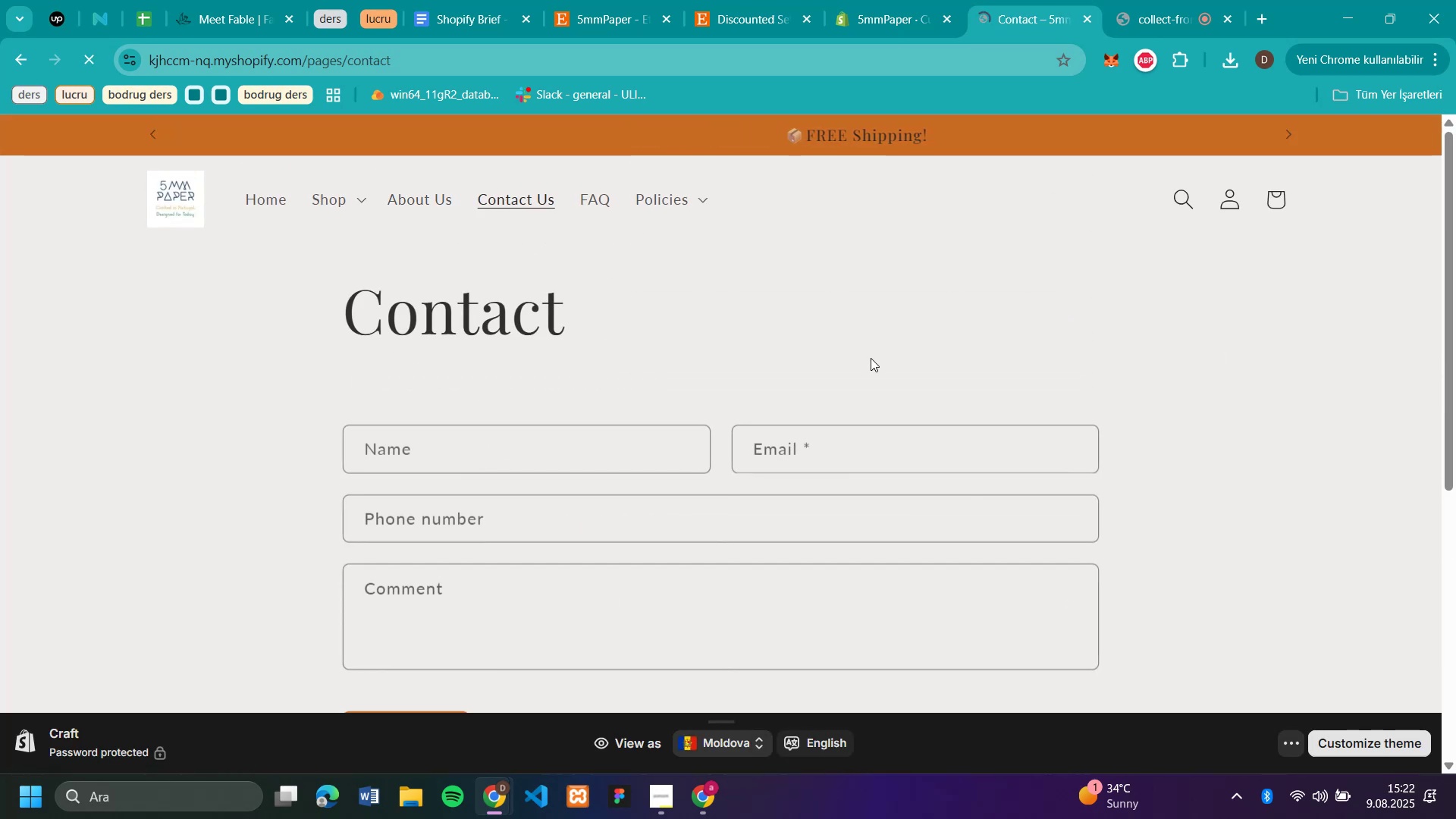 
scroll: coordinate [1086, 311], scroll_direction: up, amount: 5.0
 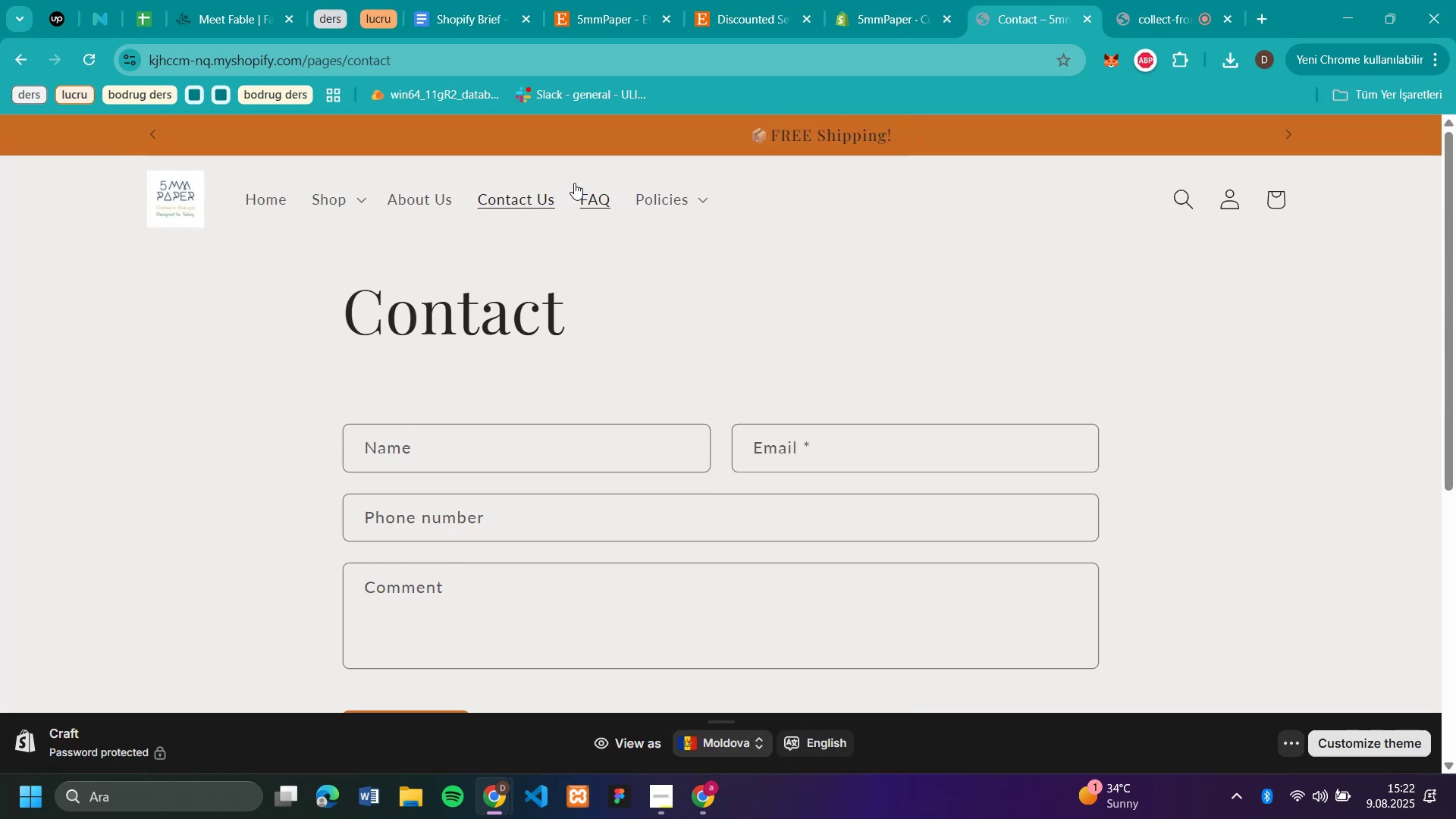 
left_click([576, 185])
 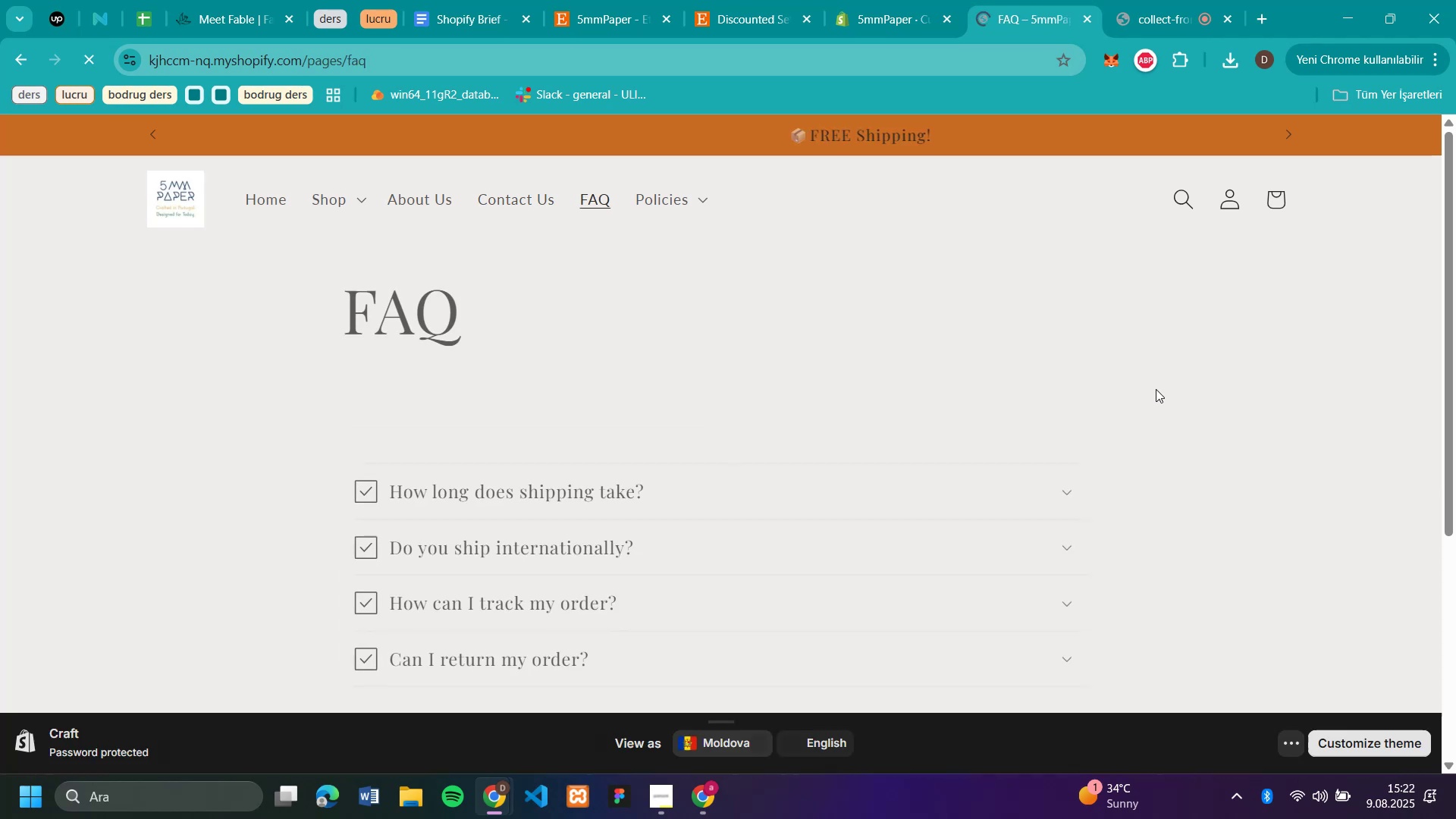 
scroll: coordinate [1156, 389], scroll_direction: none, amount: 0.0
 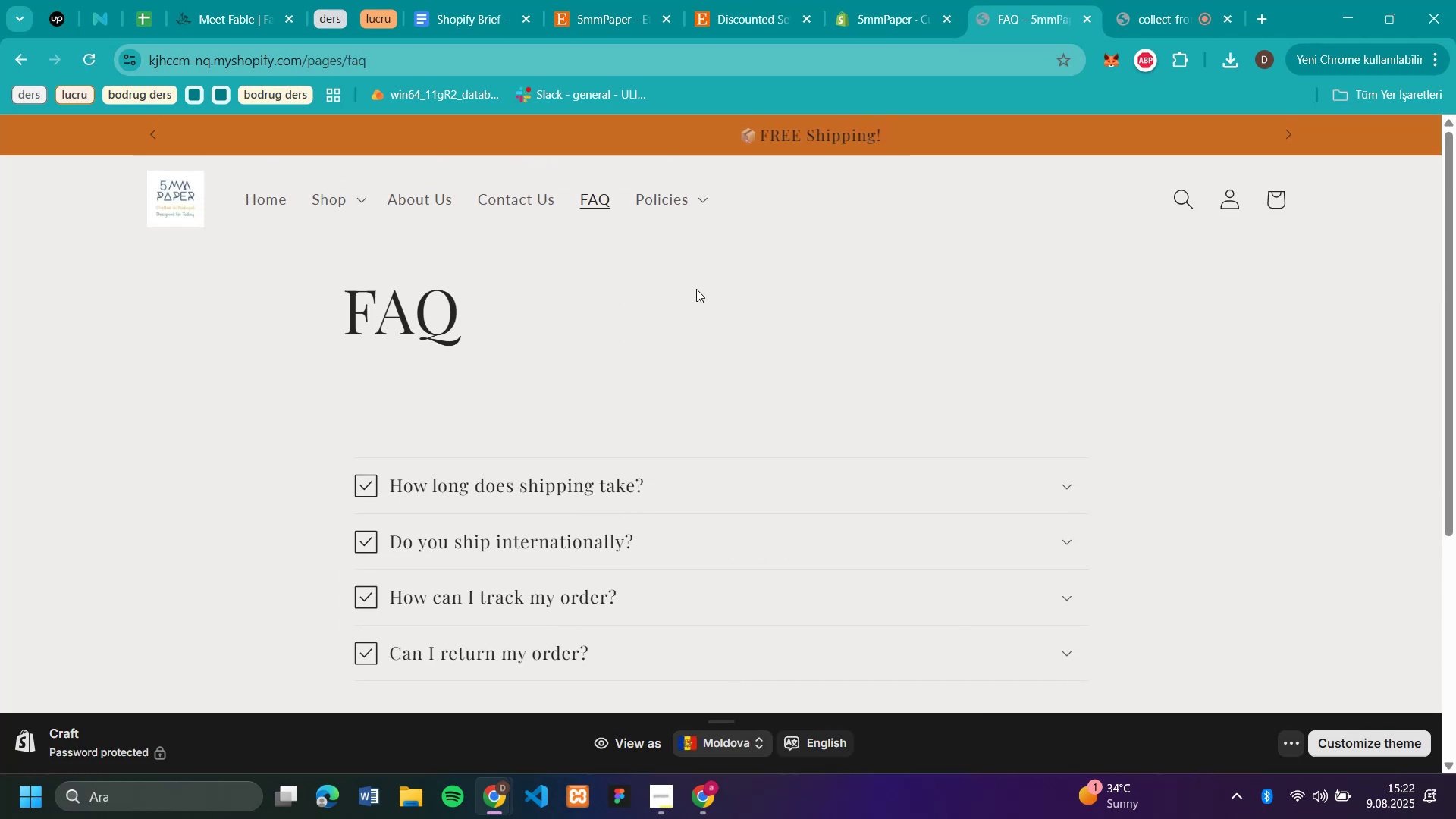 
left_click([675, 217])
 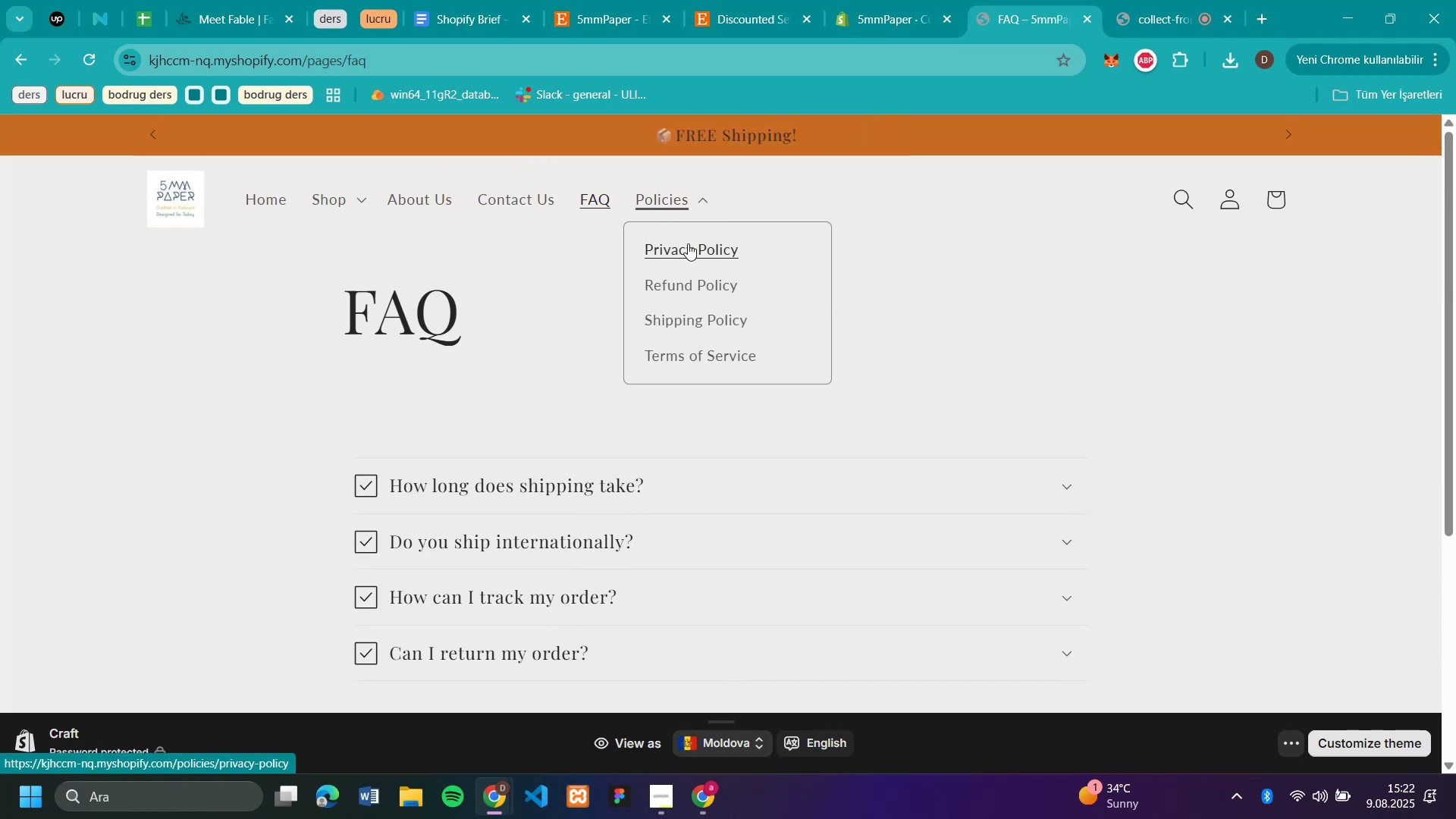 
wait(5.08)
 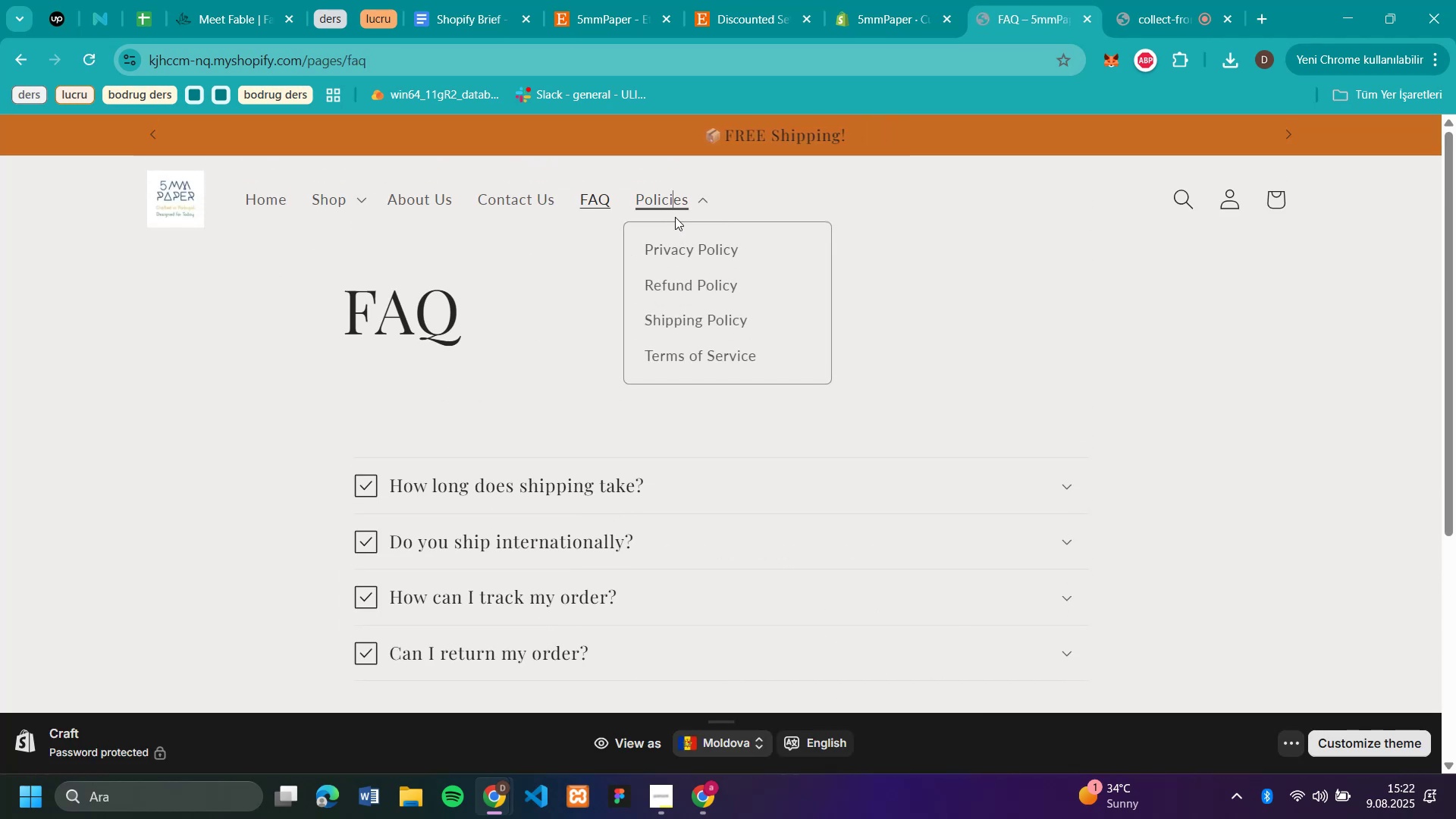 
left_click([245, 208])
 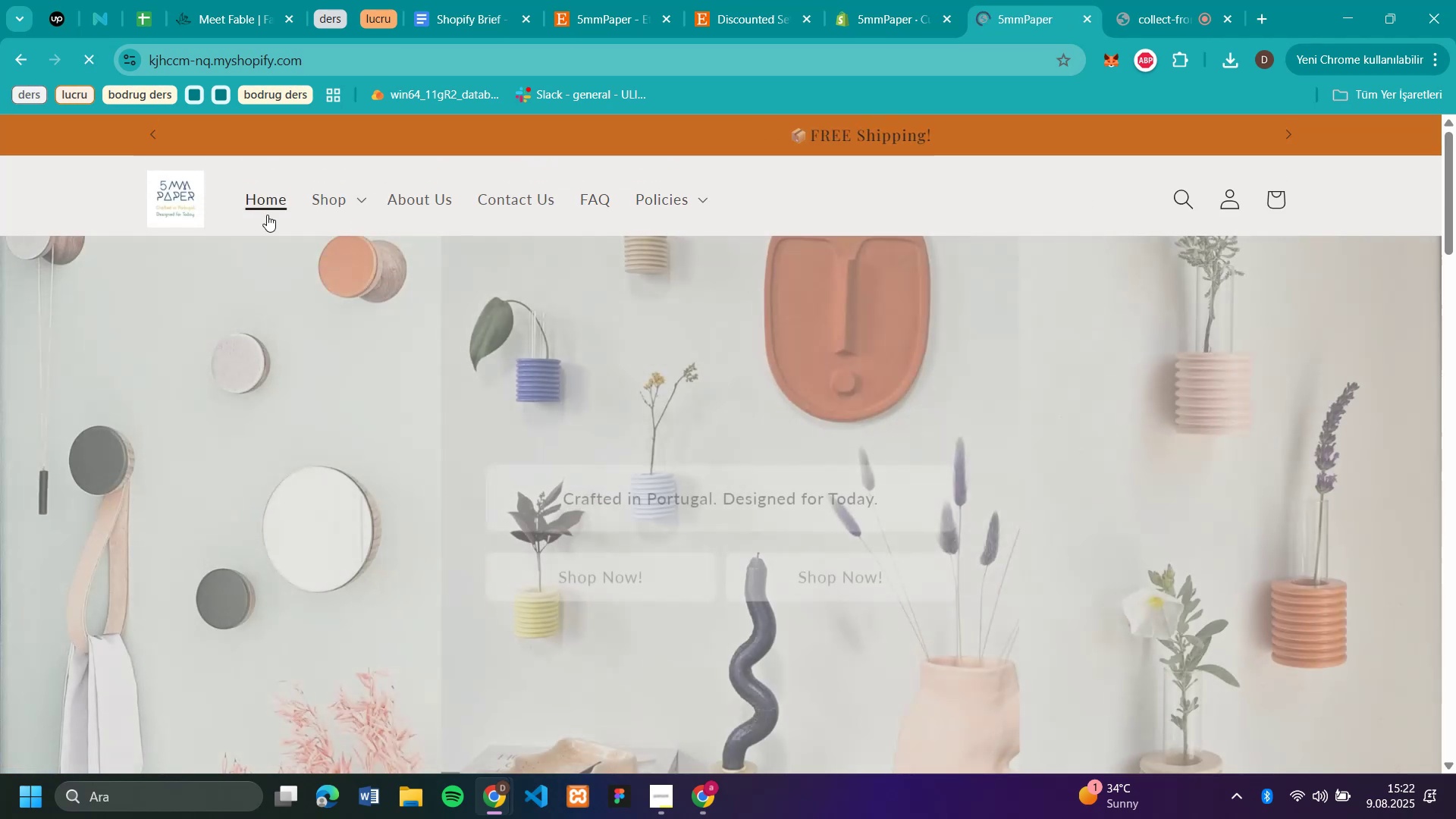 
scroll: coordinate [1282, 441], scroll_direction: none, amount: 0.0
 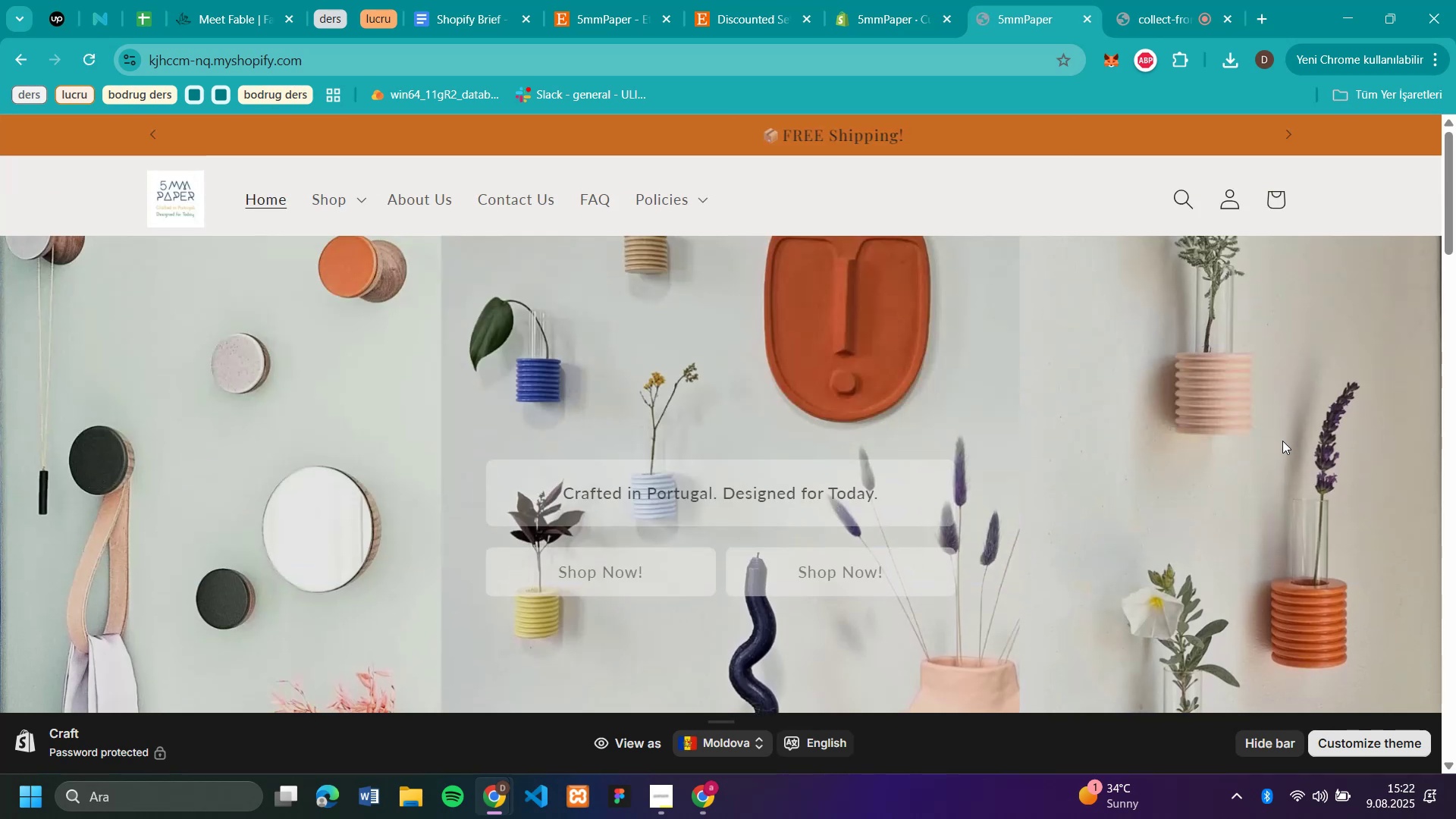 
scroll: coordinate [1283, 441], scroll_direction: down, amount: 15.0
 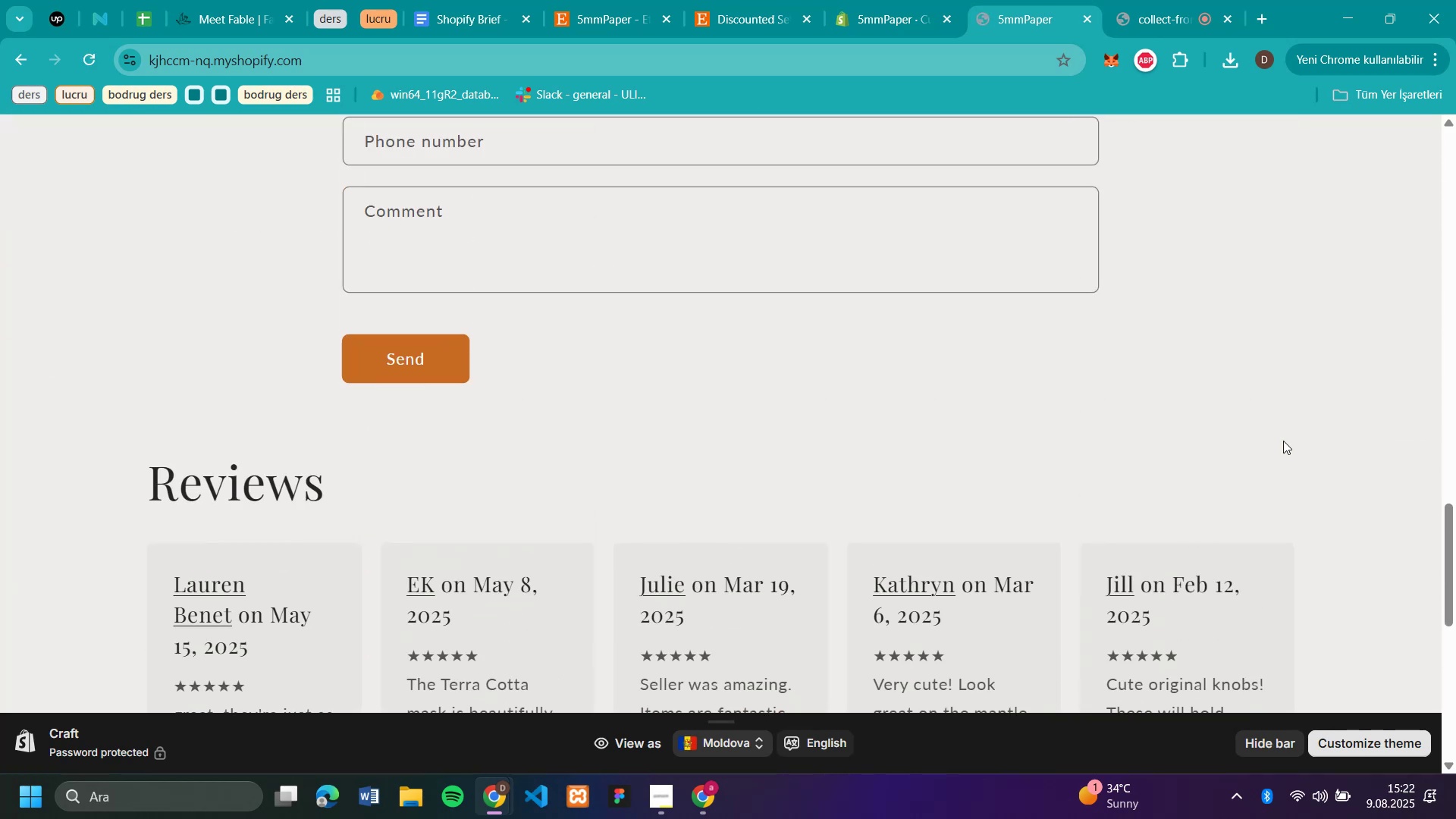 
scroll: coordinate [1283, 441], scroll_direction: up, amount: 5.0
 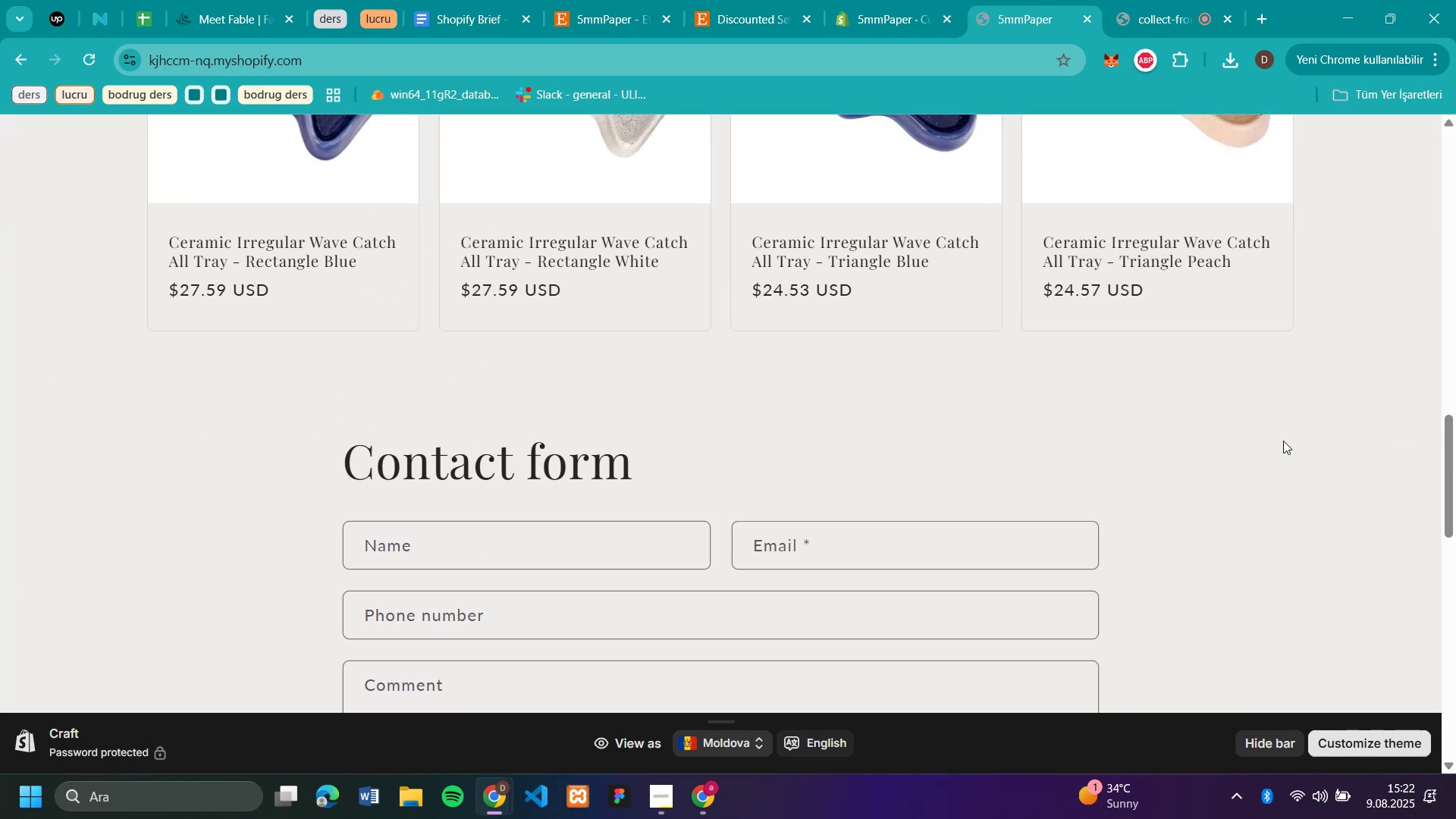 
scroll: coordinate [1283, 438], scroll_direction: down, amount: 11.0
 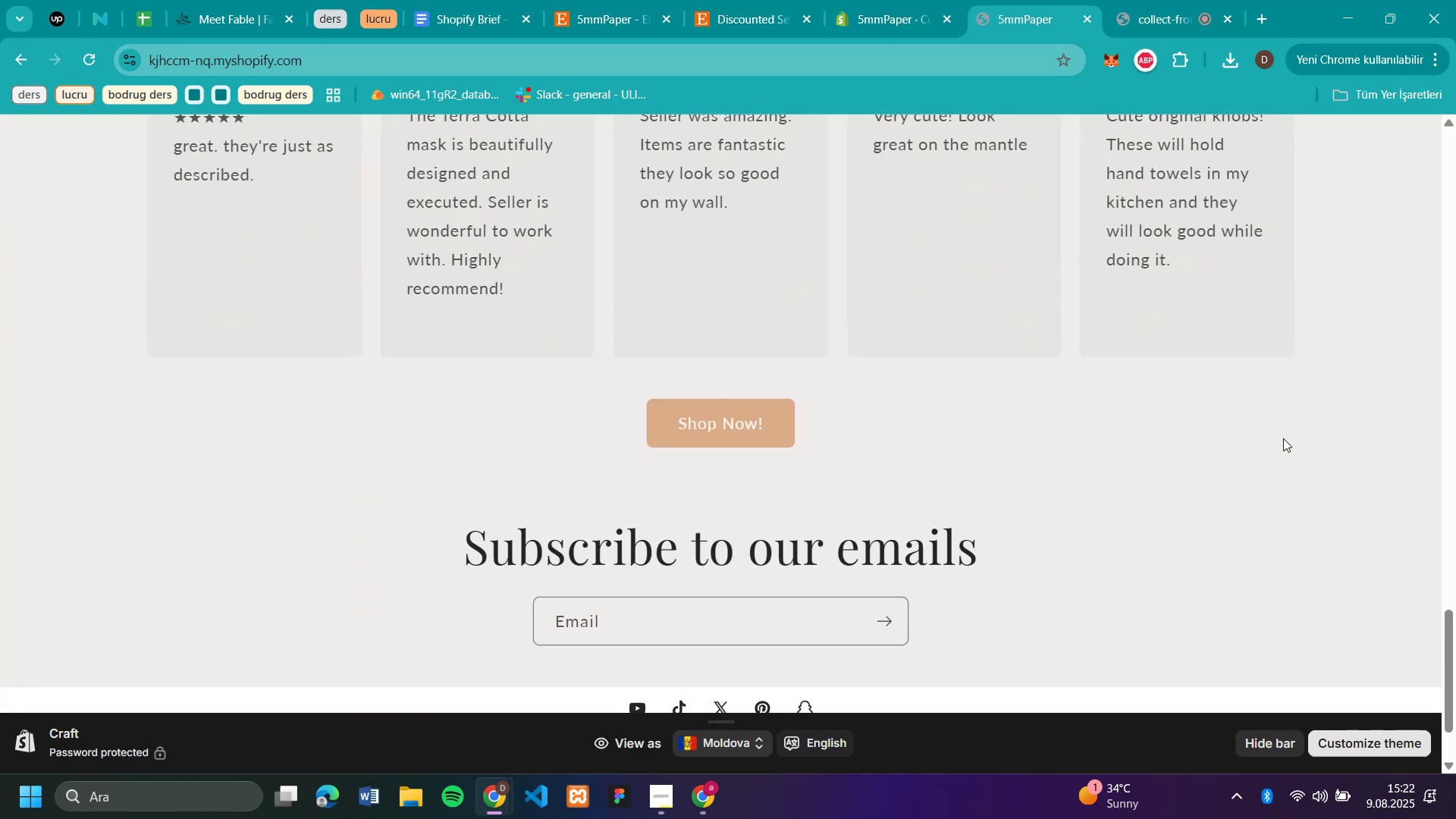 
scroll: coordinate [1283, 438], scroll_direction: up, amount: 8.0
 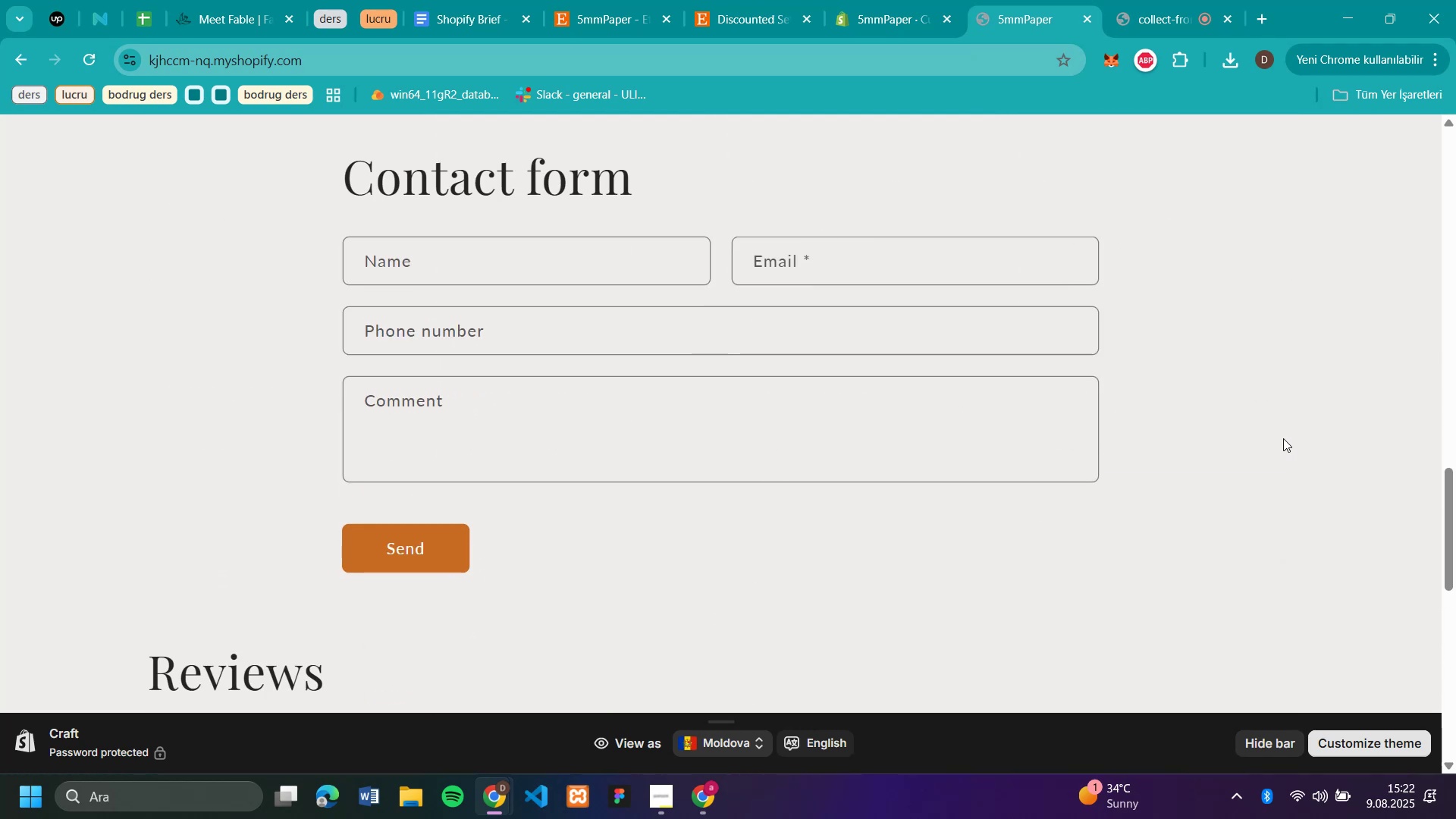 
scroll: coordinate [1283, 438], scroll_direction: down, amount: 5.0
 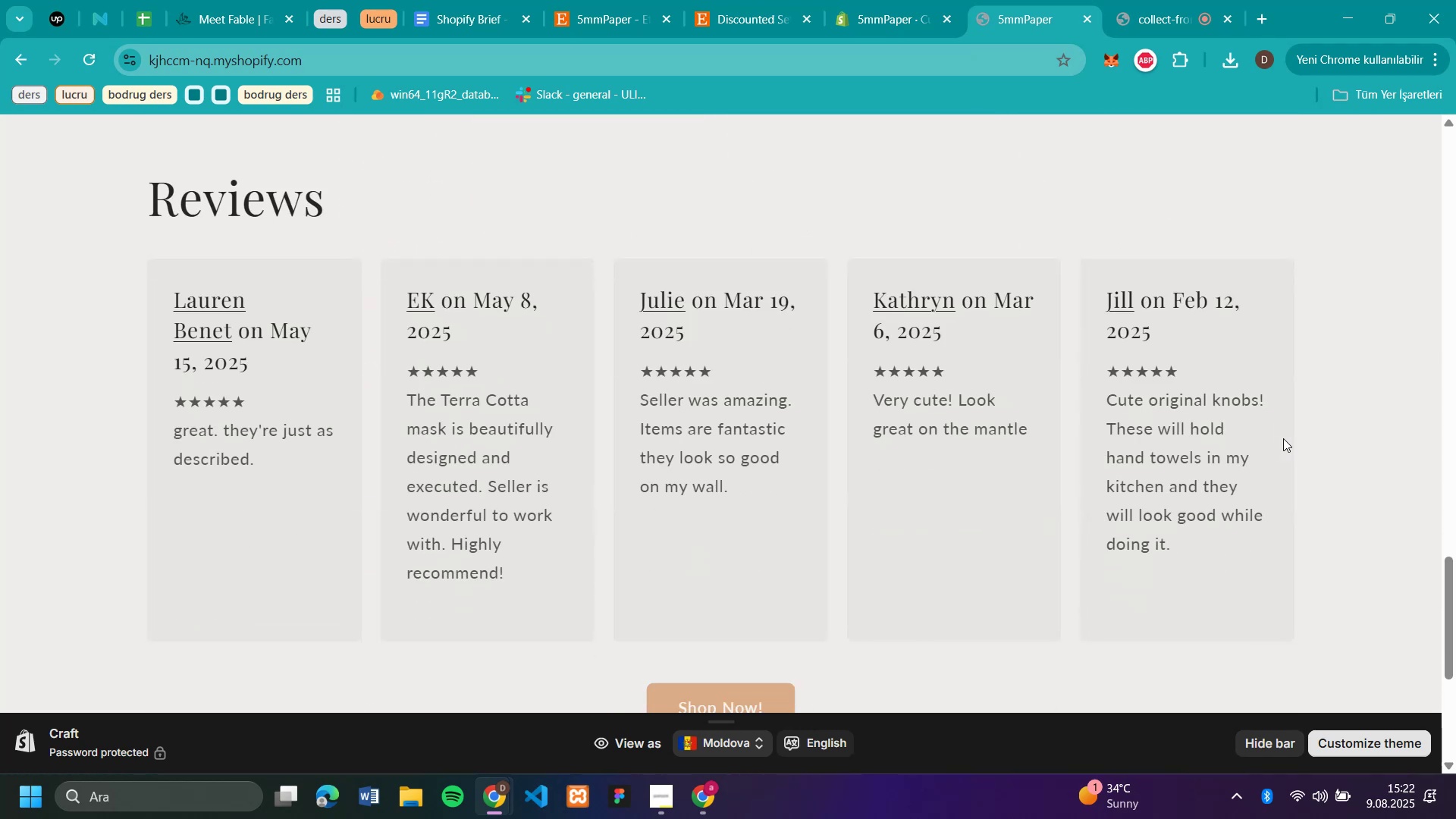 
scroll: coordinate [1164, 118], scroll_direction: up, amount: 26.0
 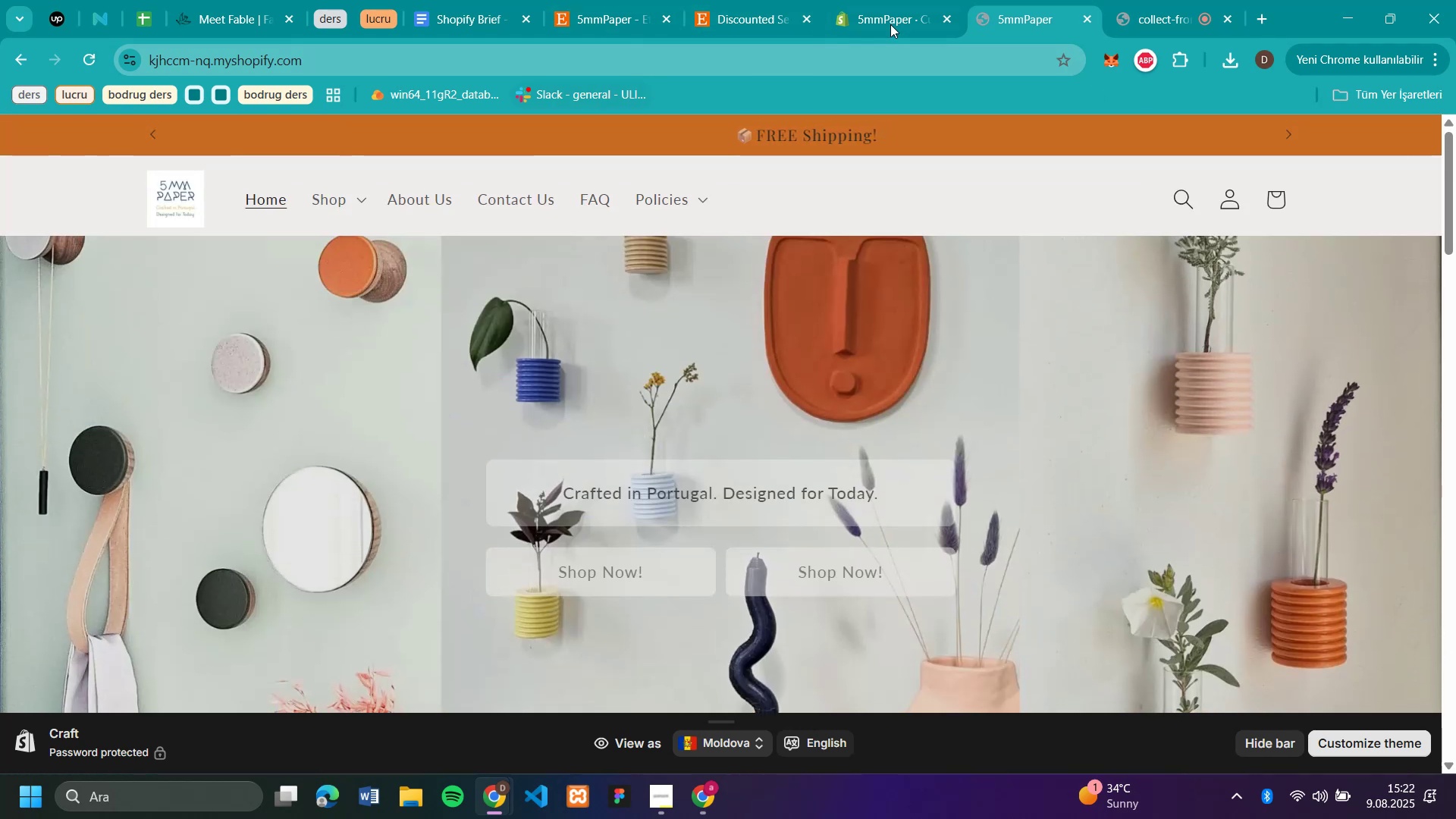 
left_click([904, 20])
 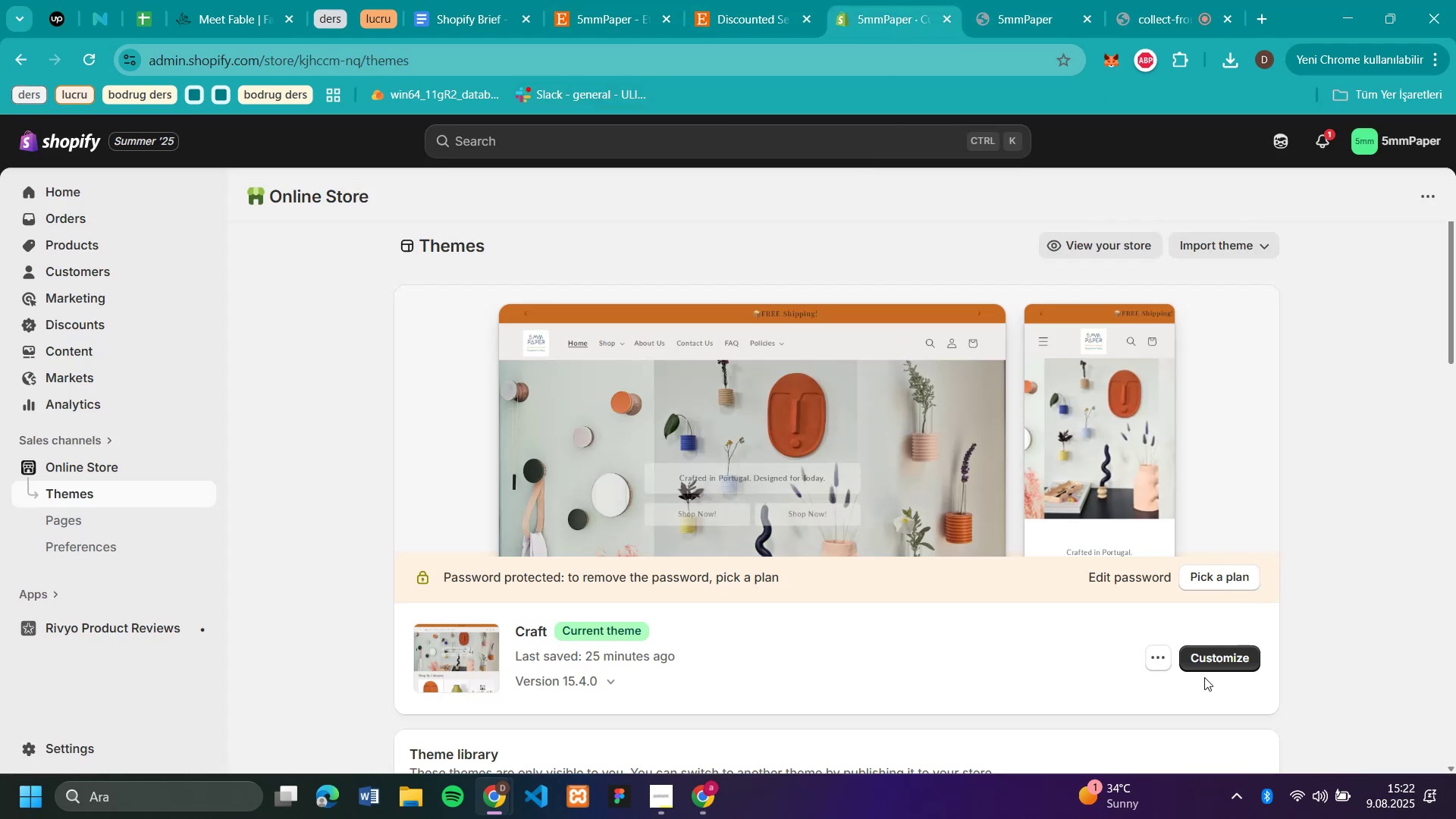 
left_click([1212, 664])
 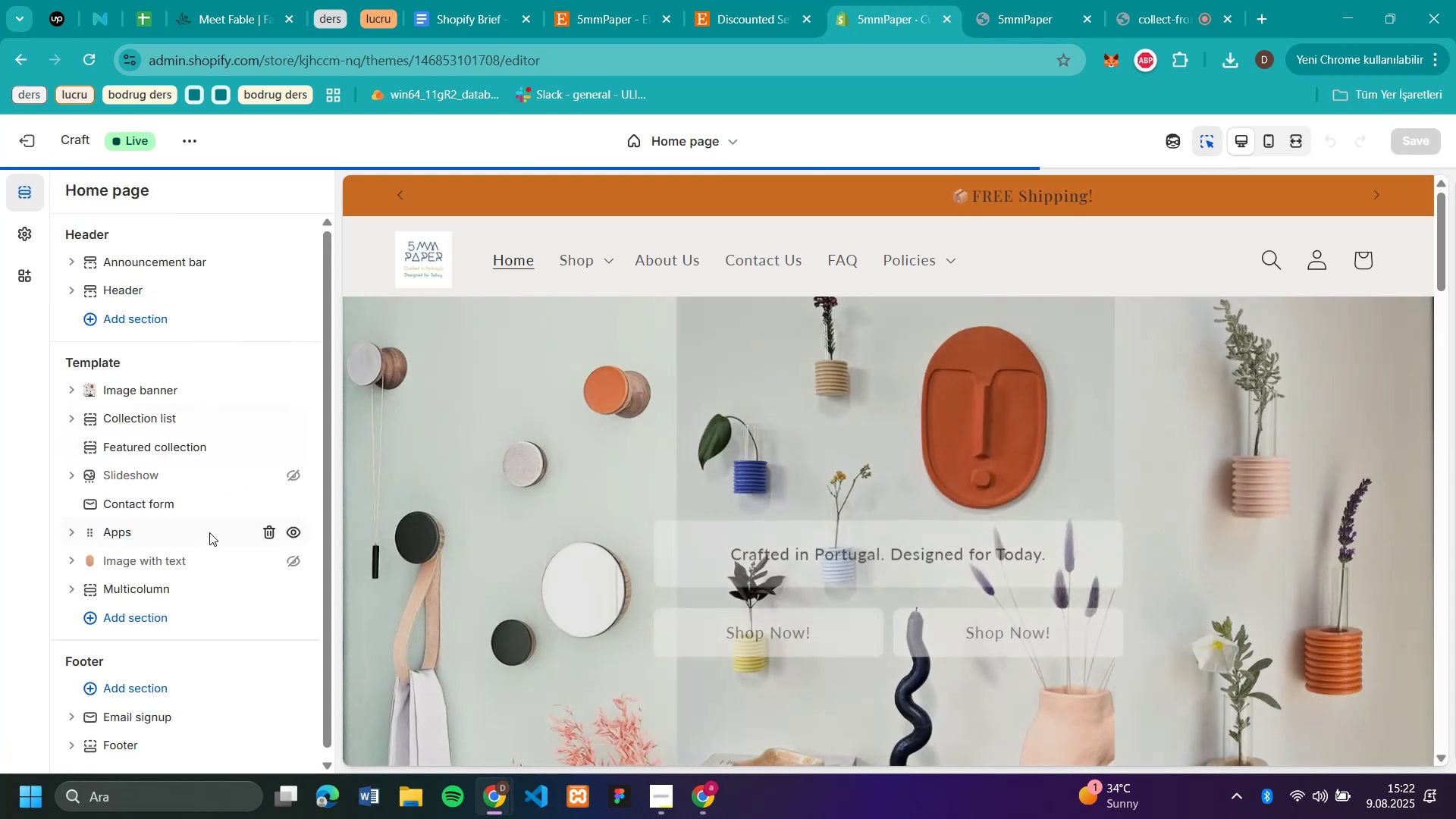 
scroll: coordinate [1046, 558], scroll_direction: down, amount: 30.0
 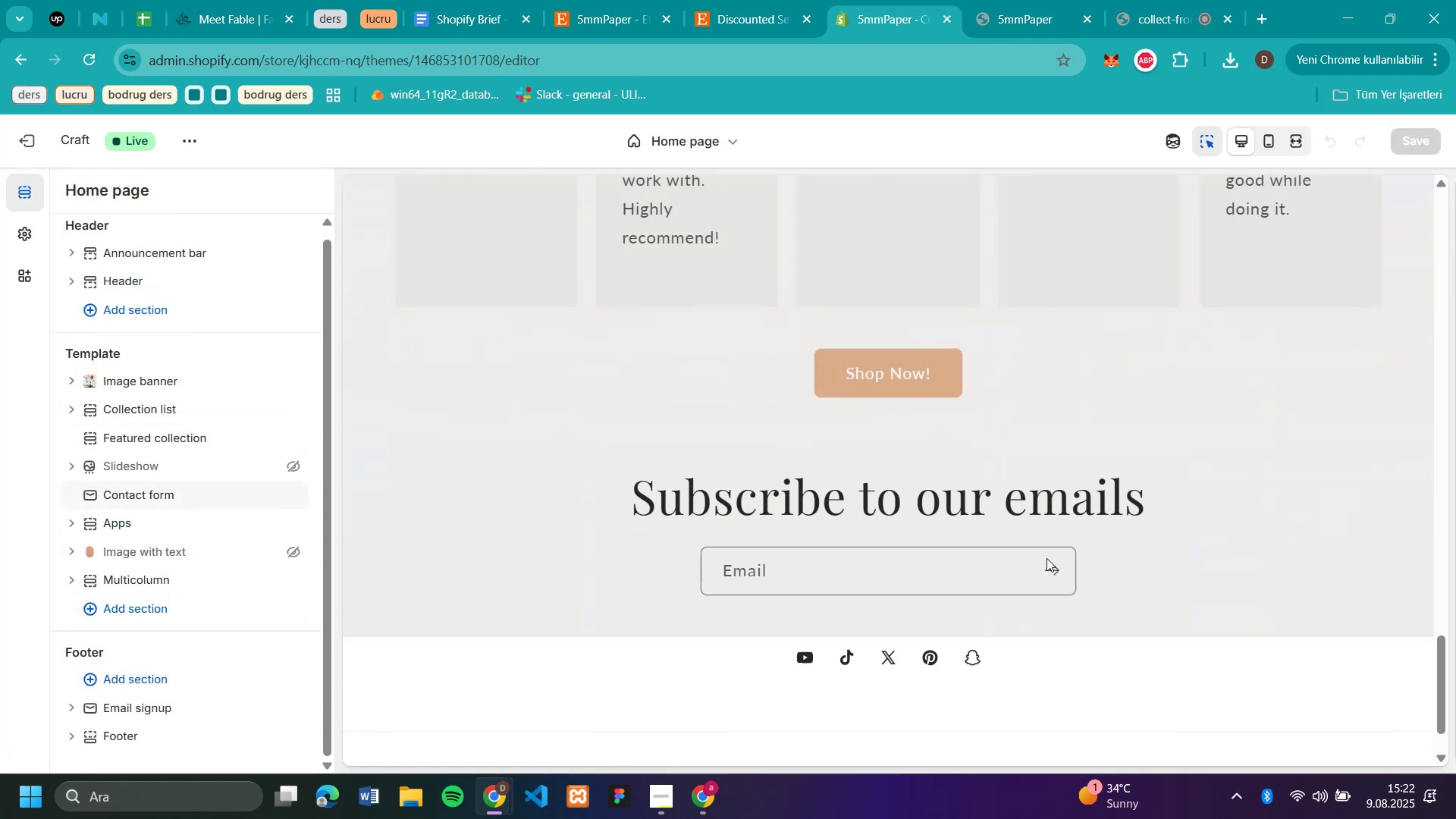 
scroll: coordinate [1046, 557], scroll_direction: up, amount: 8.0
 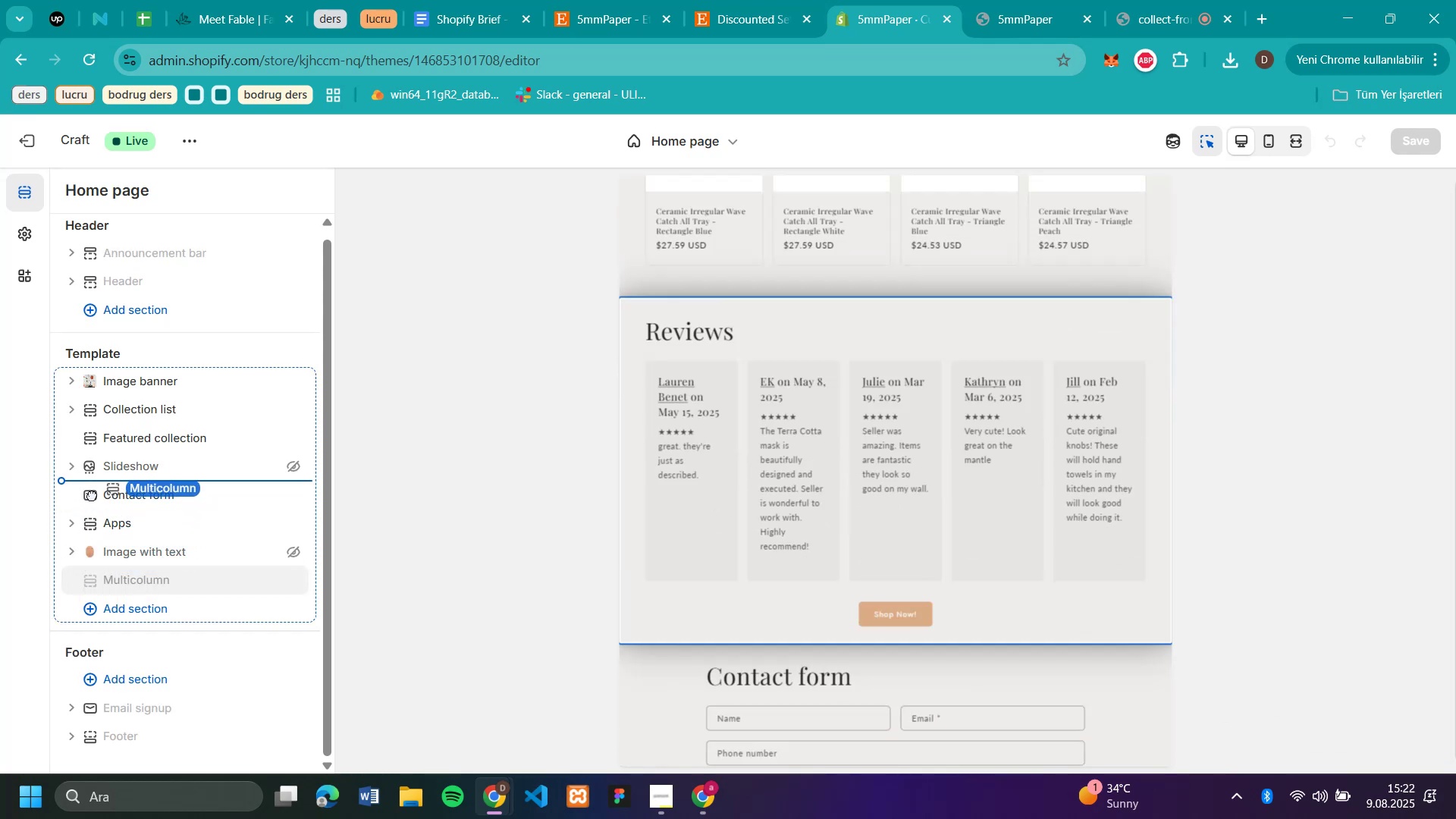 
wait(6.09)
 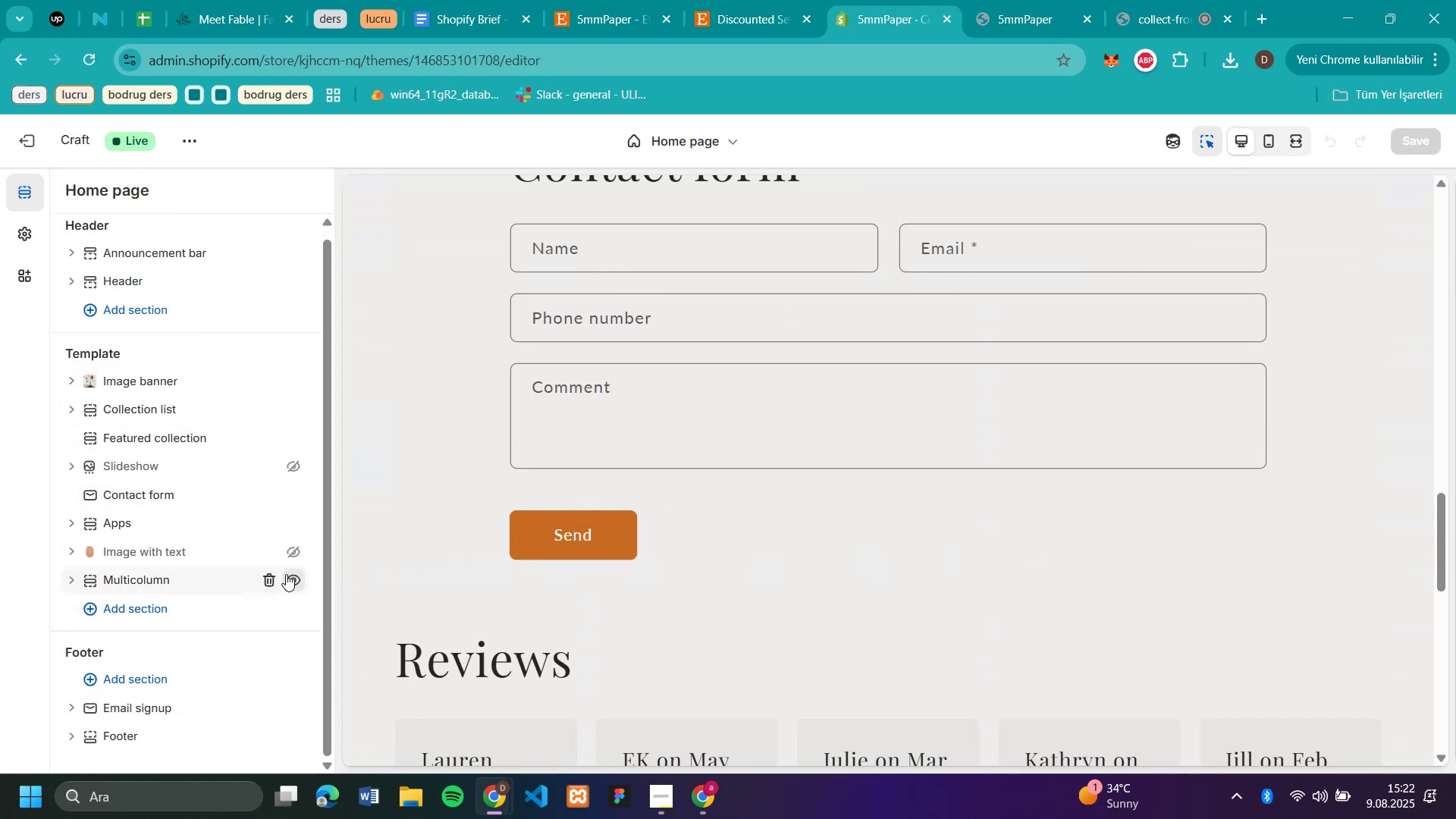 
scroll: coordinate [900, 472], scroll_direction: none, amount: 0.0
 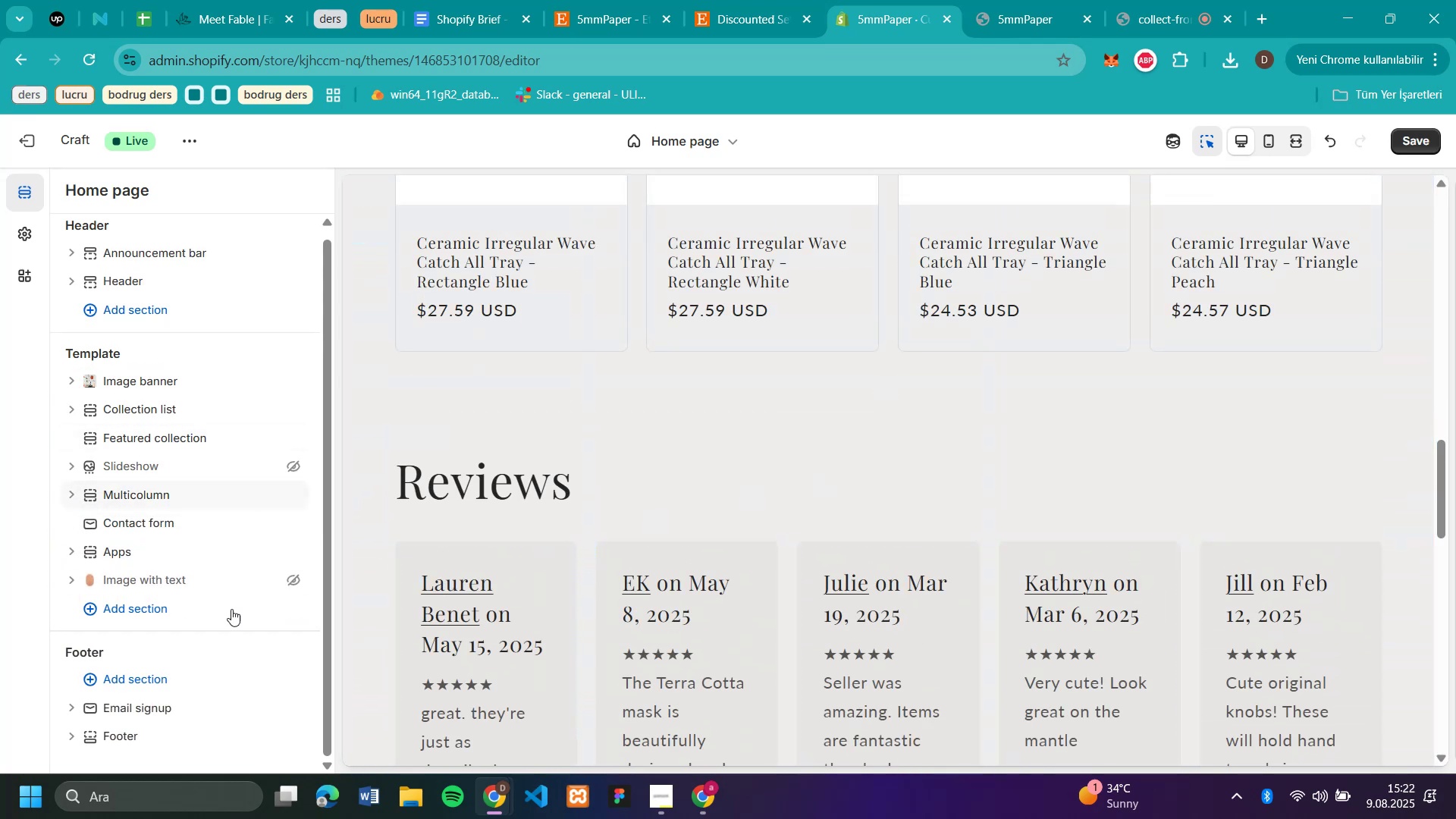 
left_click([141, 606])
 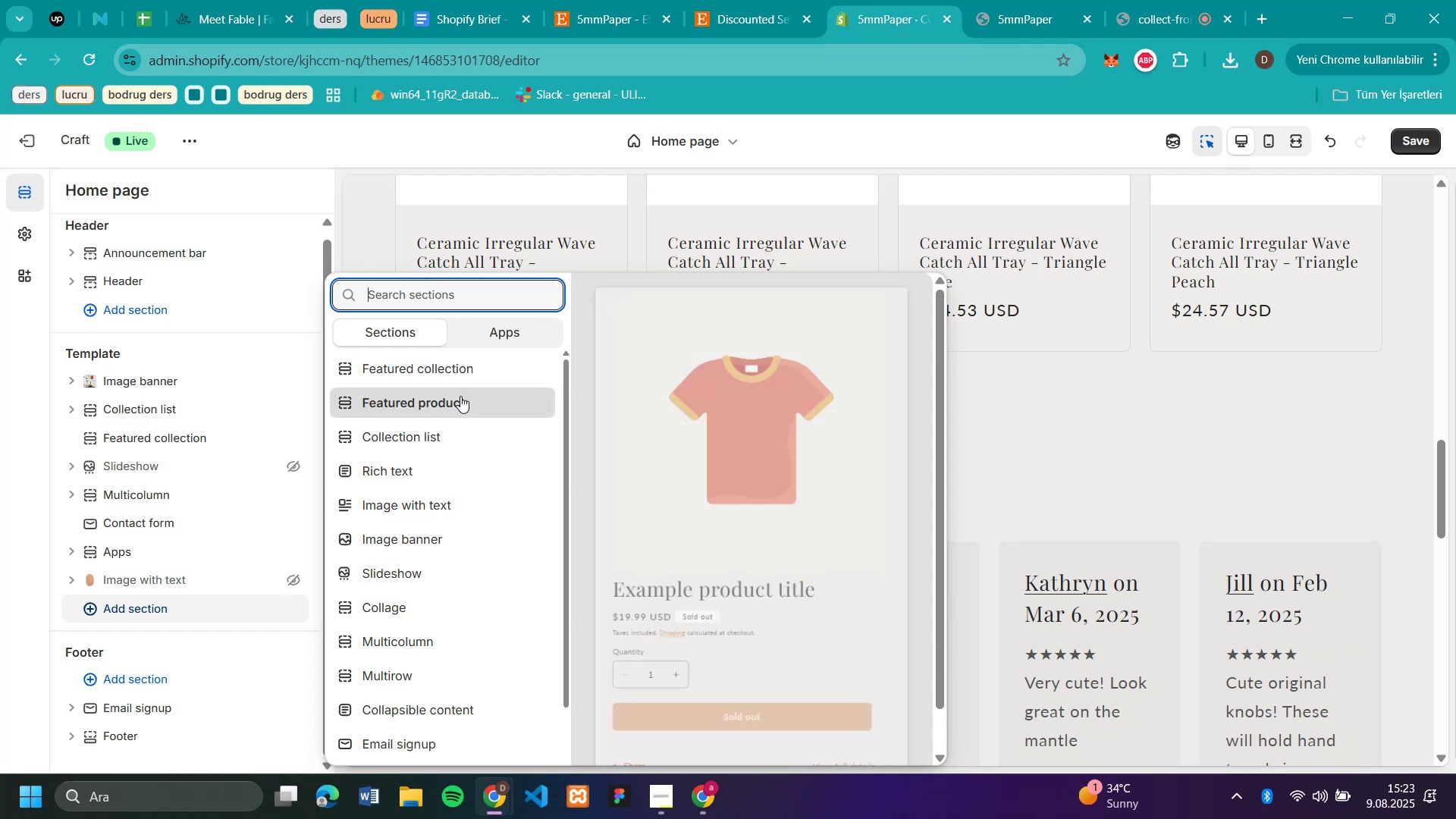 
scroll: coordinate [474, 588], scroll_direction: down, amount: 5.0
 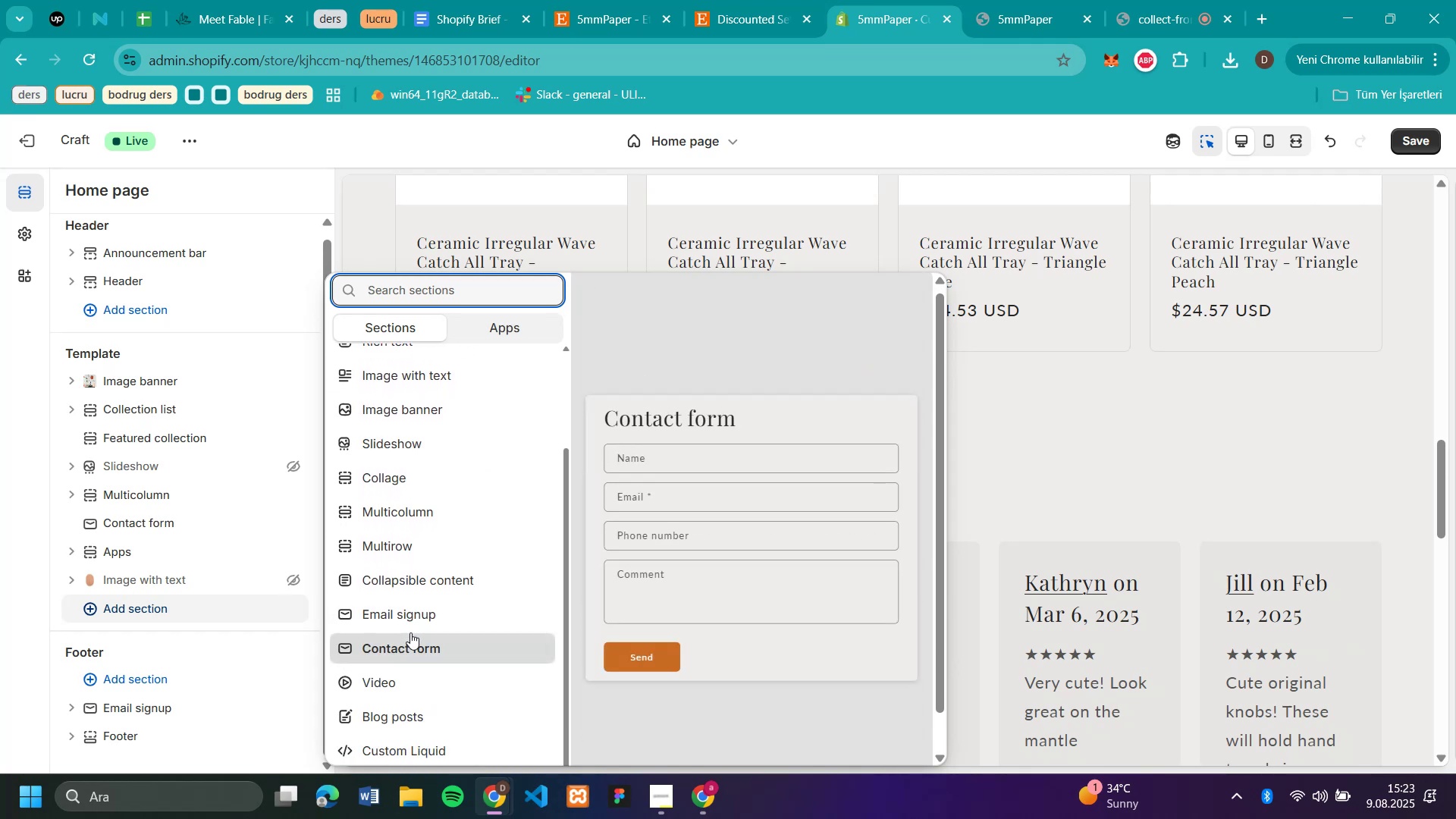 
wait(9.53)
 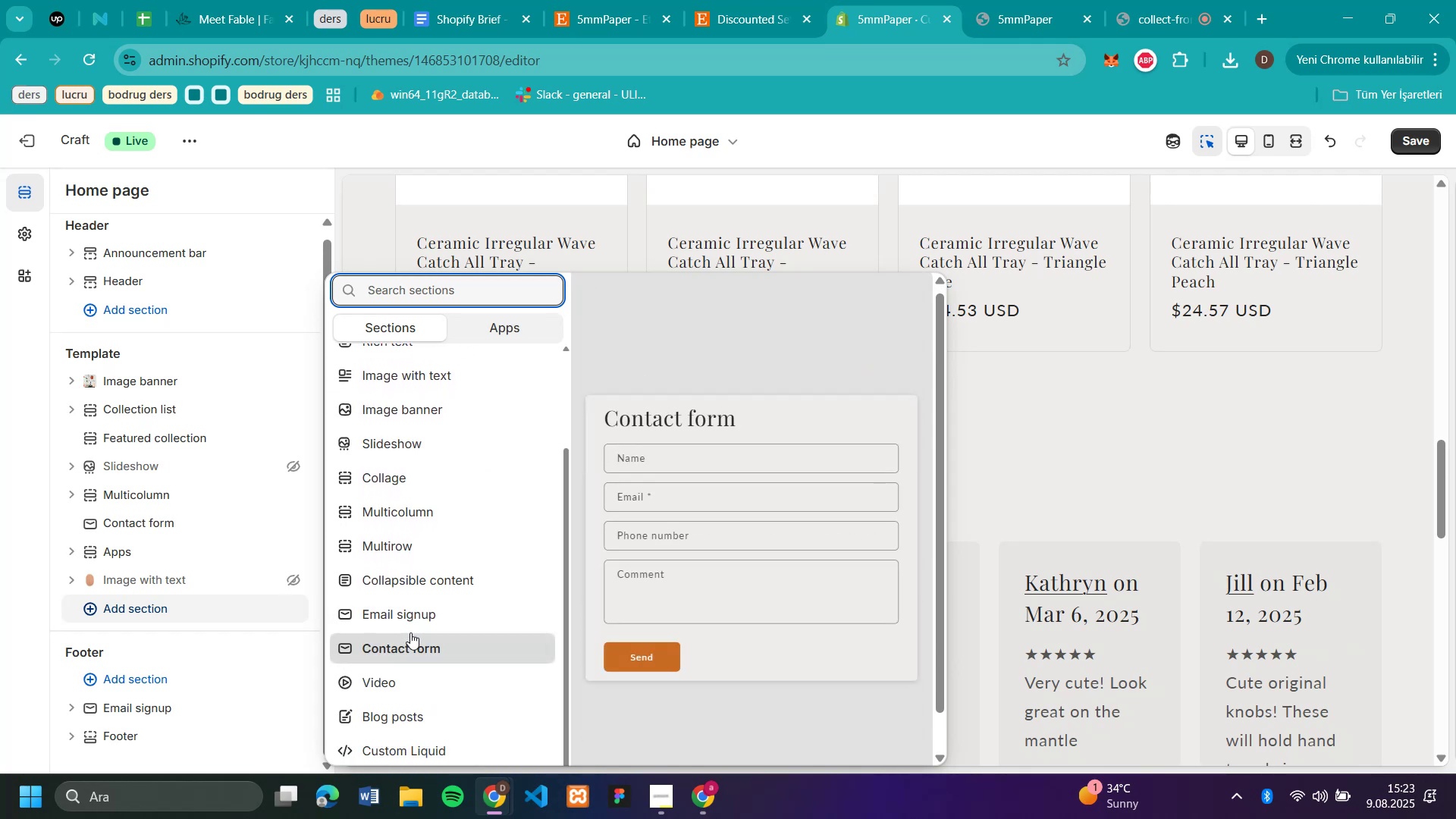 
left_click([417, 574])
 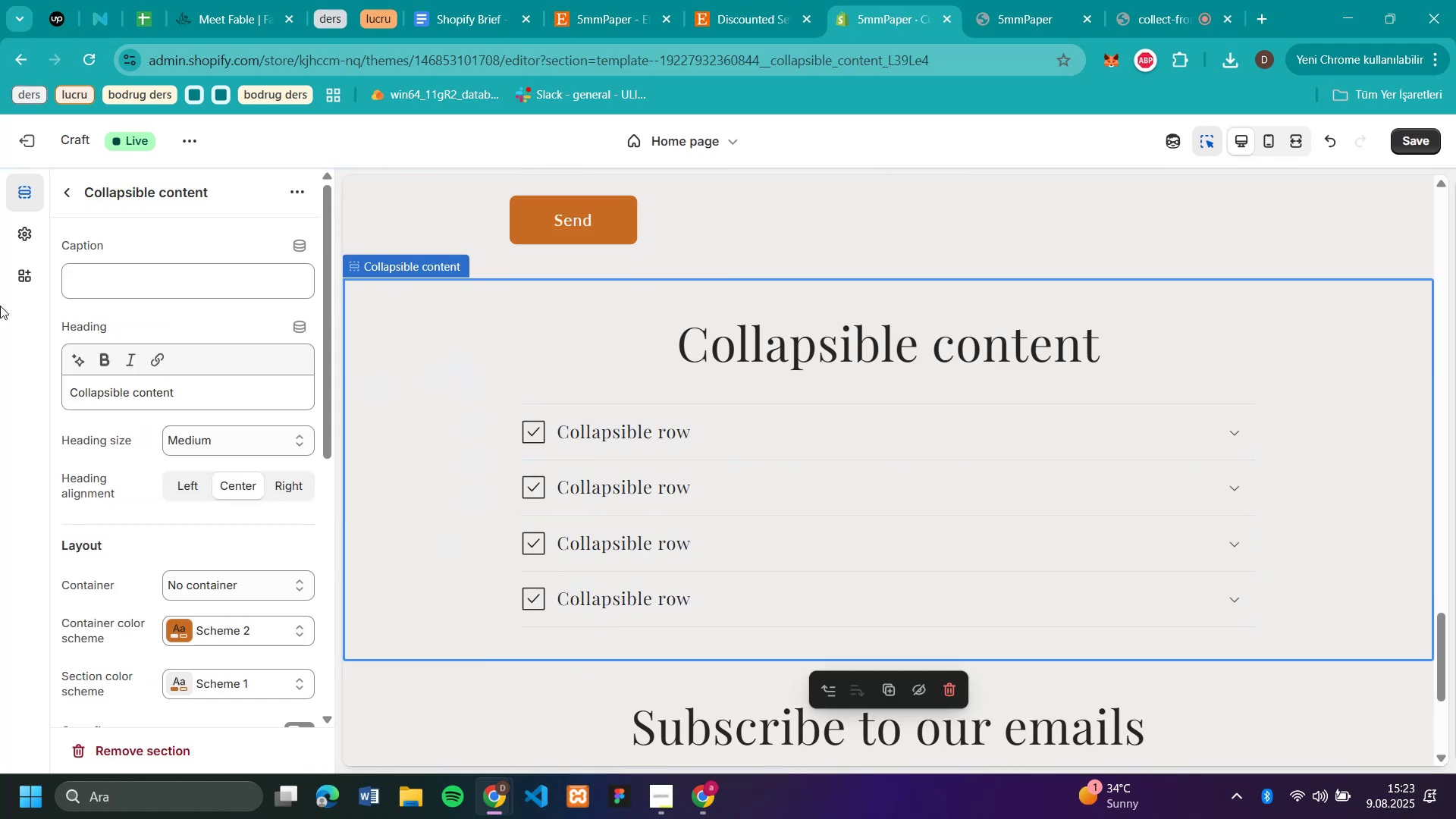 
left_click([71, 193])
 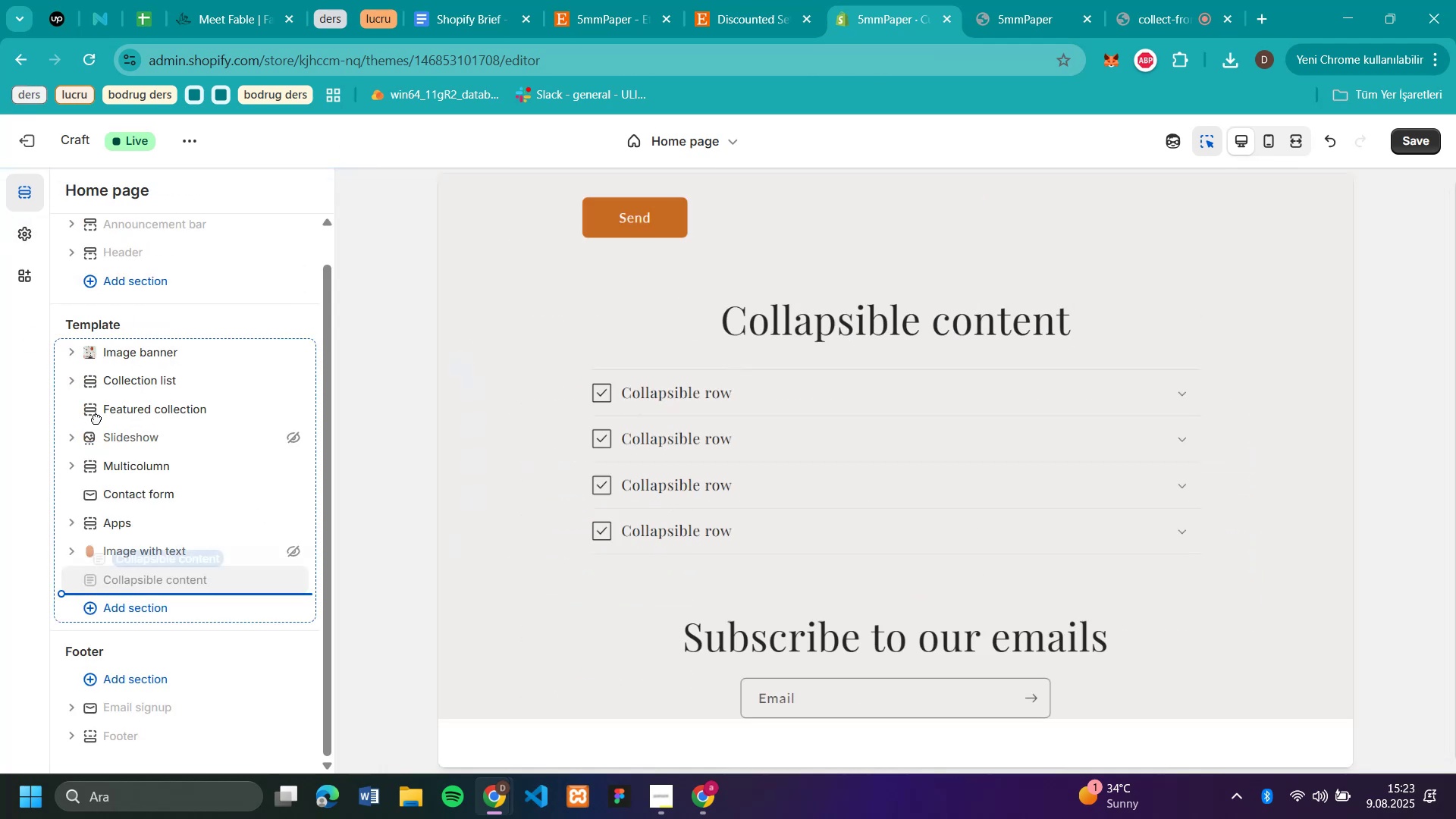 
mouse_move([132, 450])
 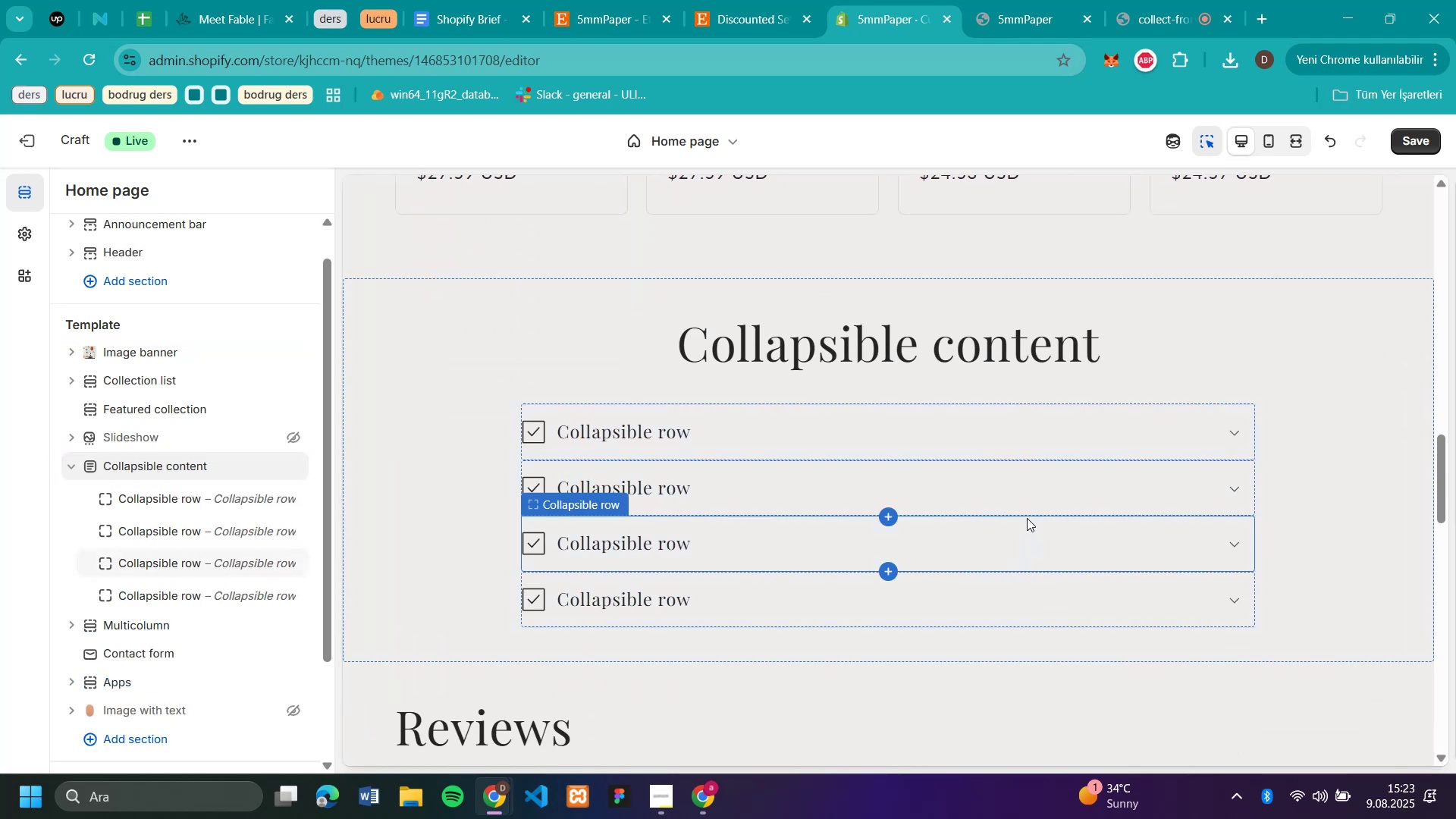 
scroll: coordinate [1094, 370], scroll_direction: down, amount: 1.0
 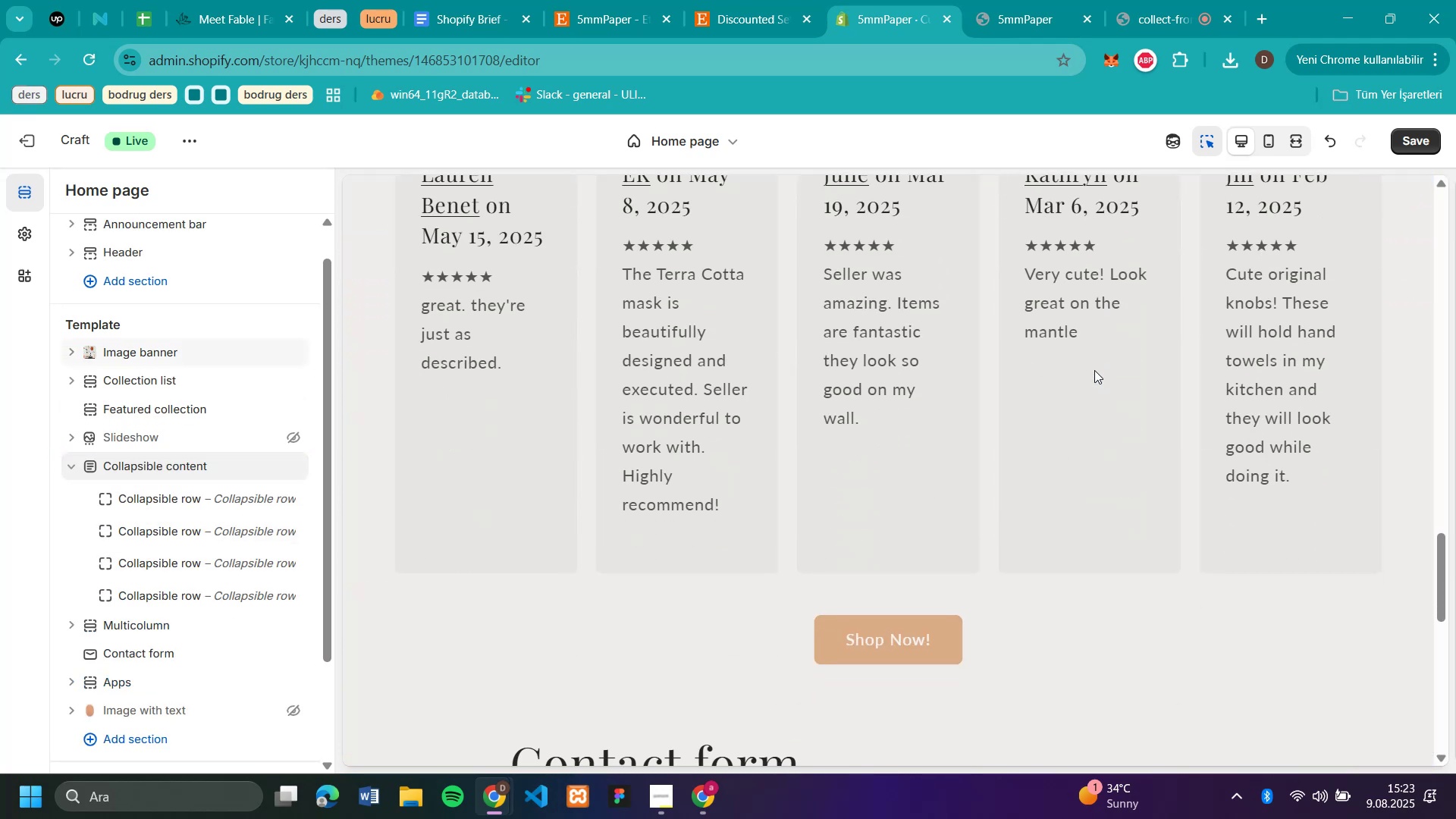 
scroll: coordinate [1094, 370], scroll_direction: up, amount: 3.0
 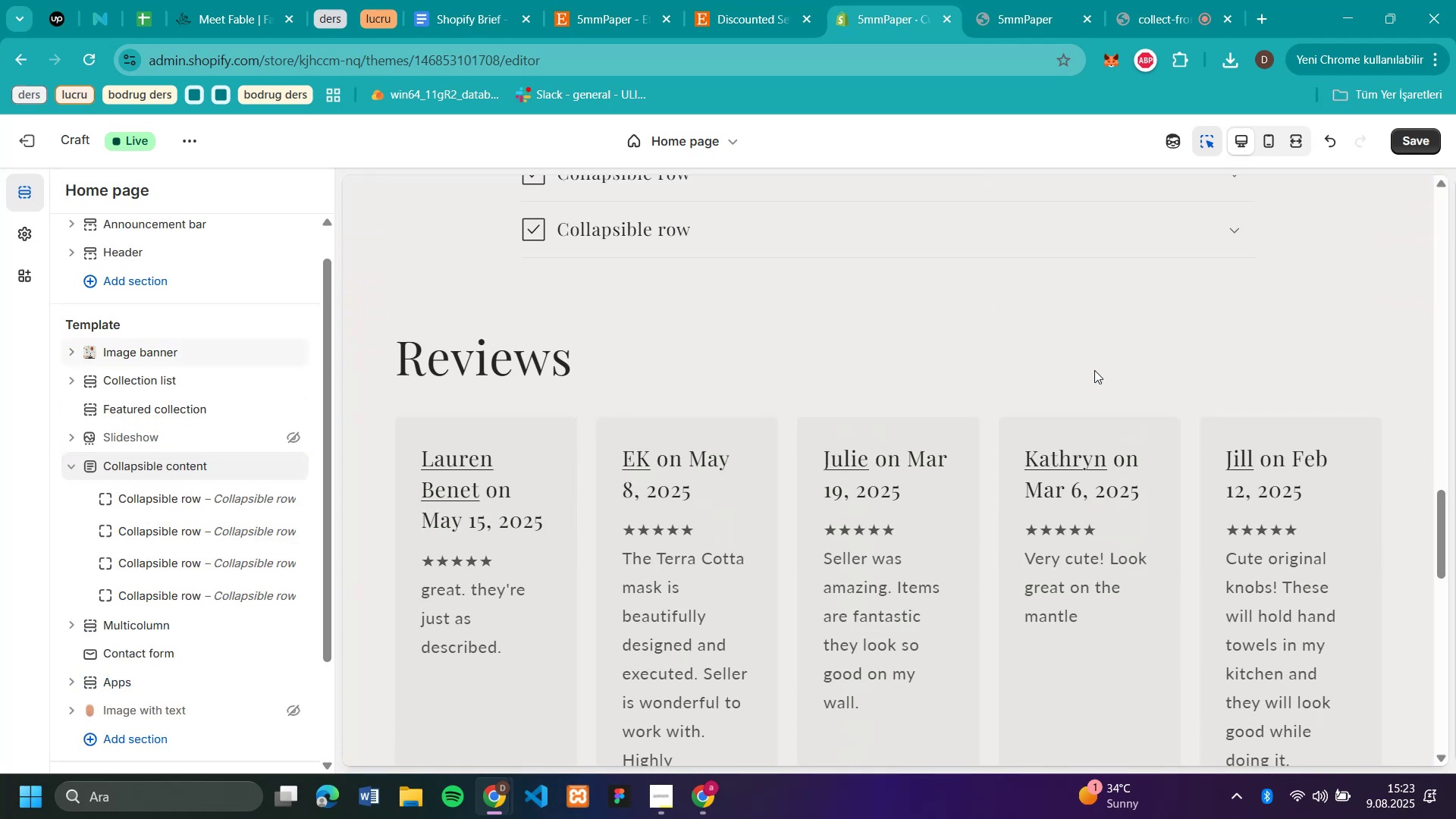 
scroll: coordinate [1094, 370], scroll_direction: down, amount: 4.0
 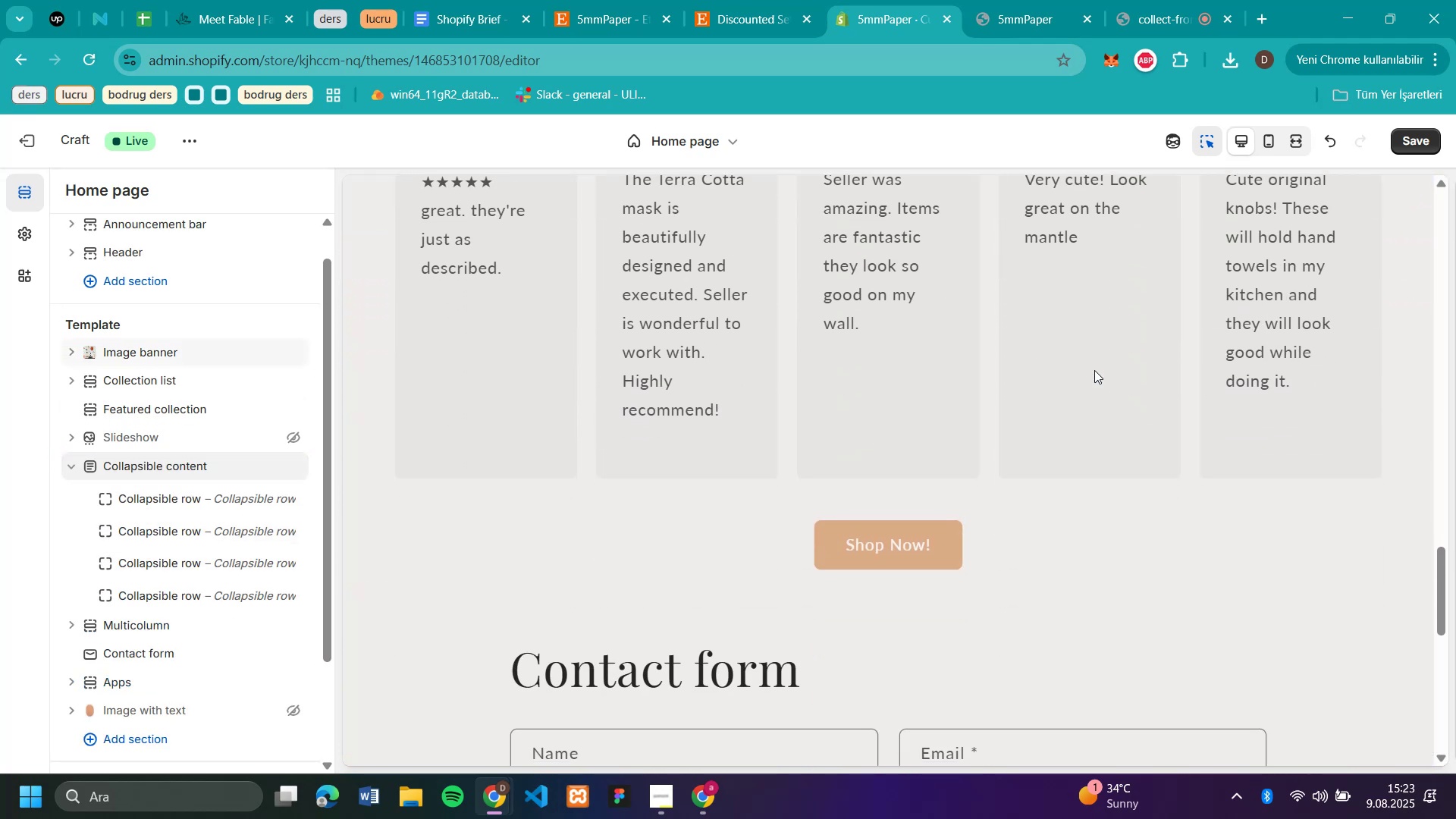 
scroll: coordinate [1094, 375], scroll_direction: up, amount: 9.0
 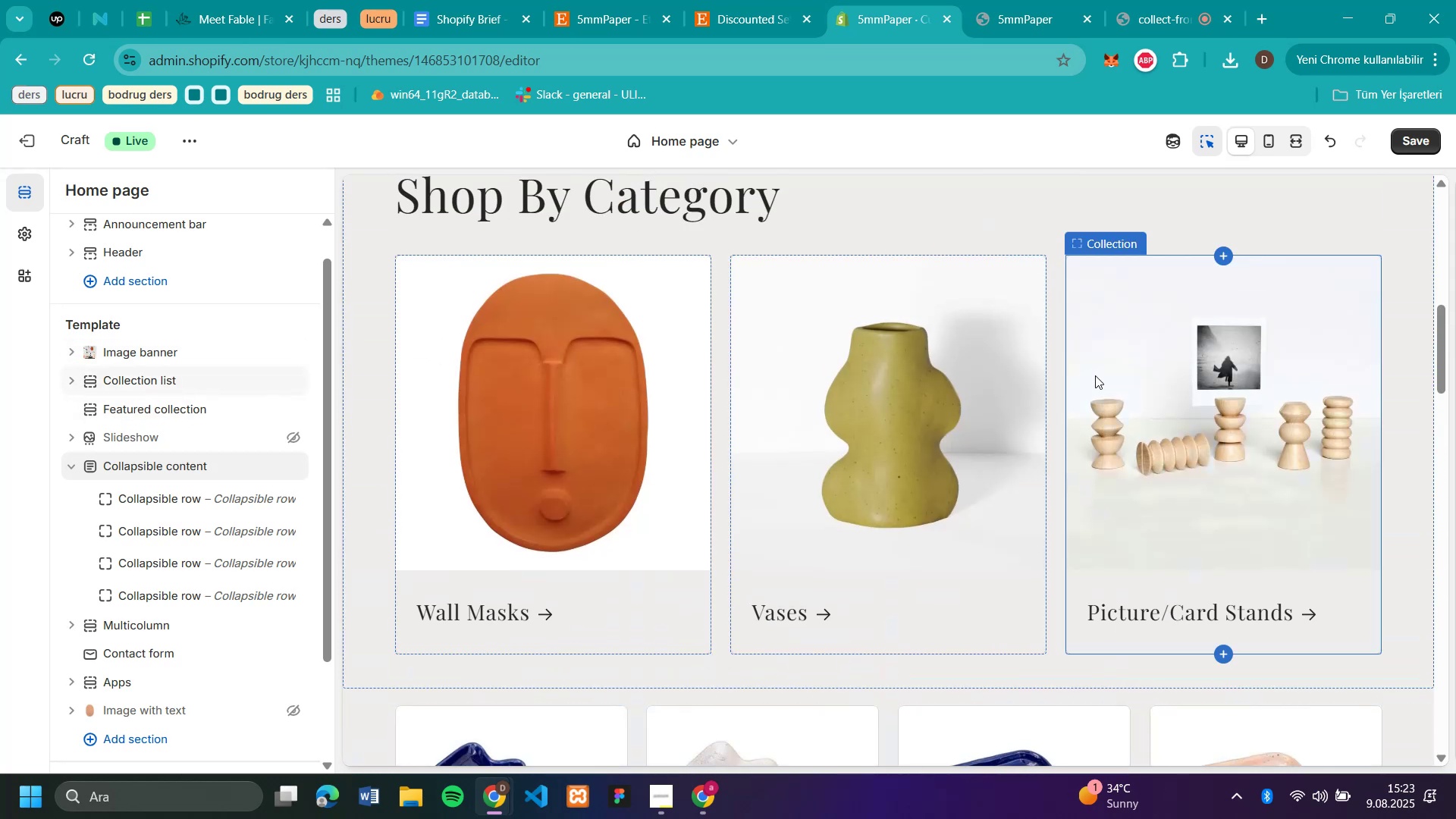 
scroll: coordinate [1129, 385], scroll_direction: down, amount: 6.0
 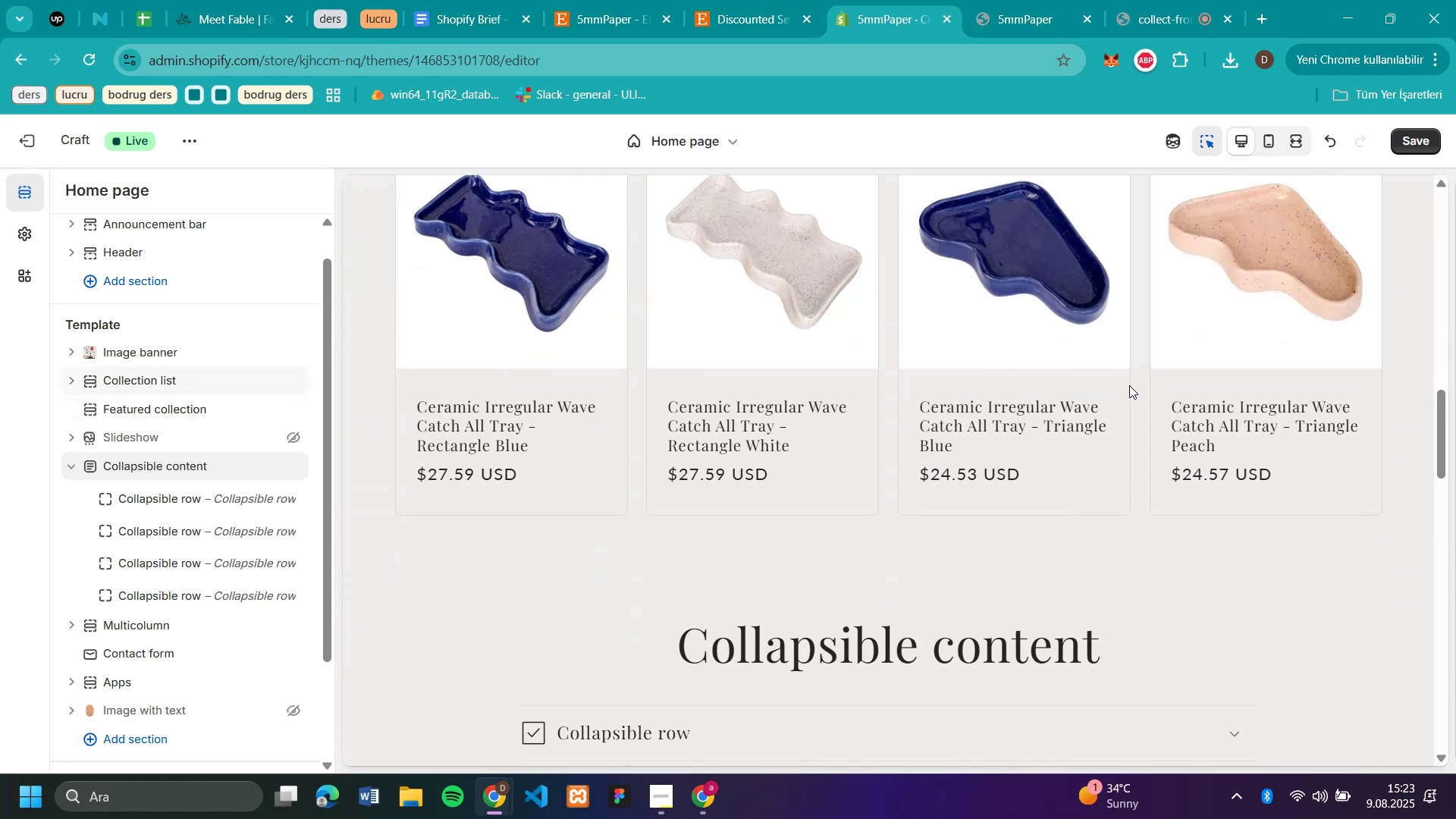 
scroll: coordinate [1129, 385], scroll_direction: up, amount: 15.0
 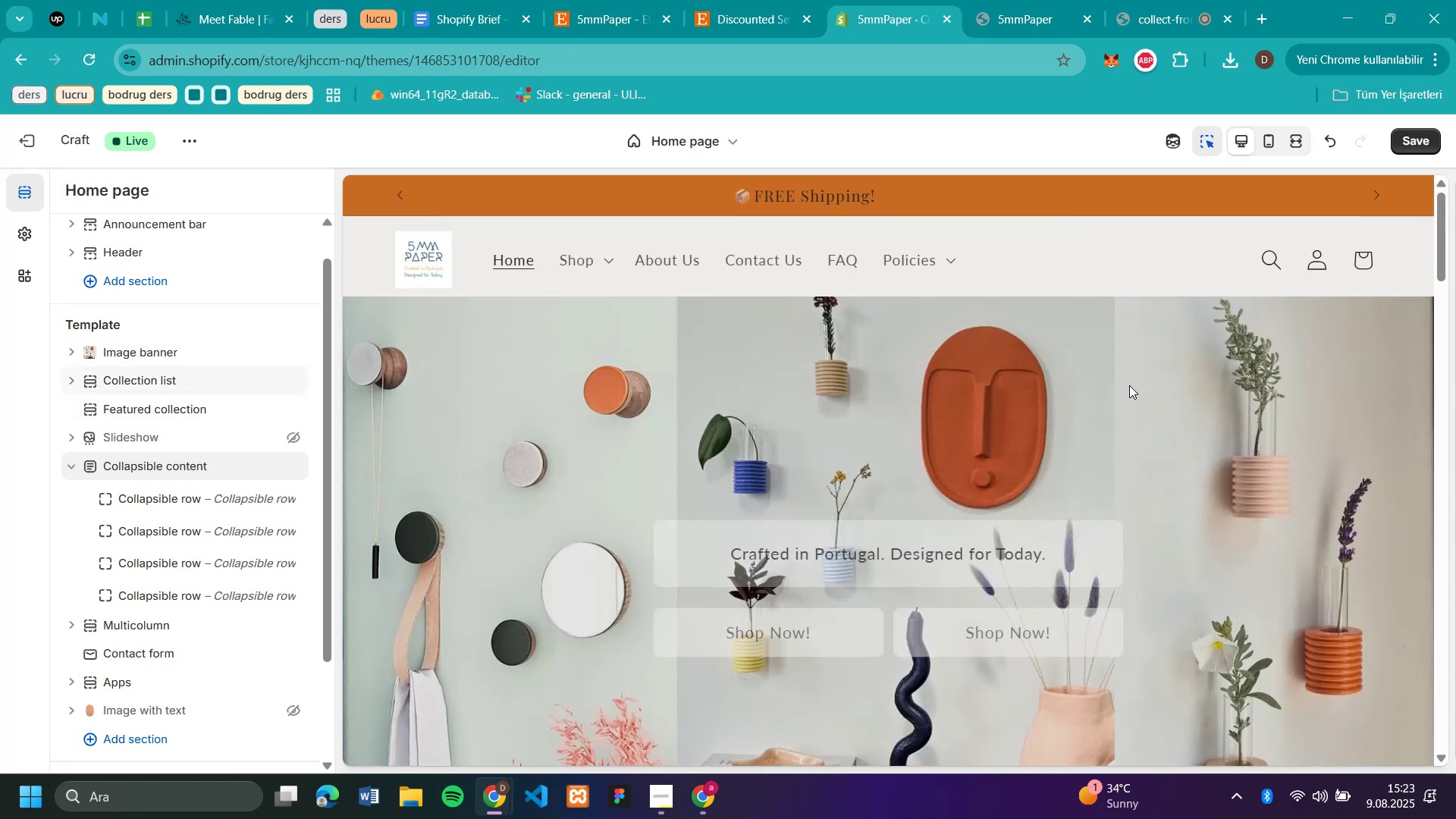 
scroll: coordinate [1129, 385], scroll_direction: down, amount: 19.0
 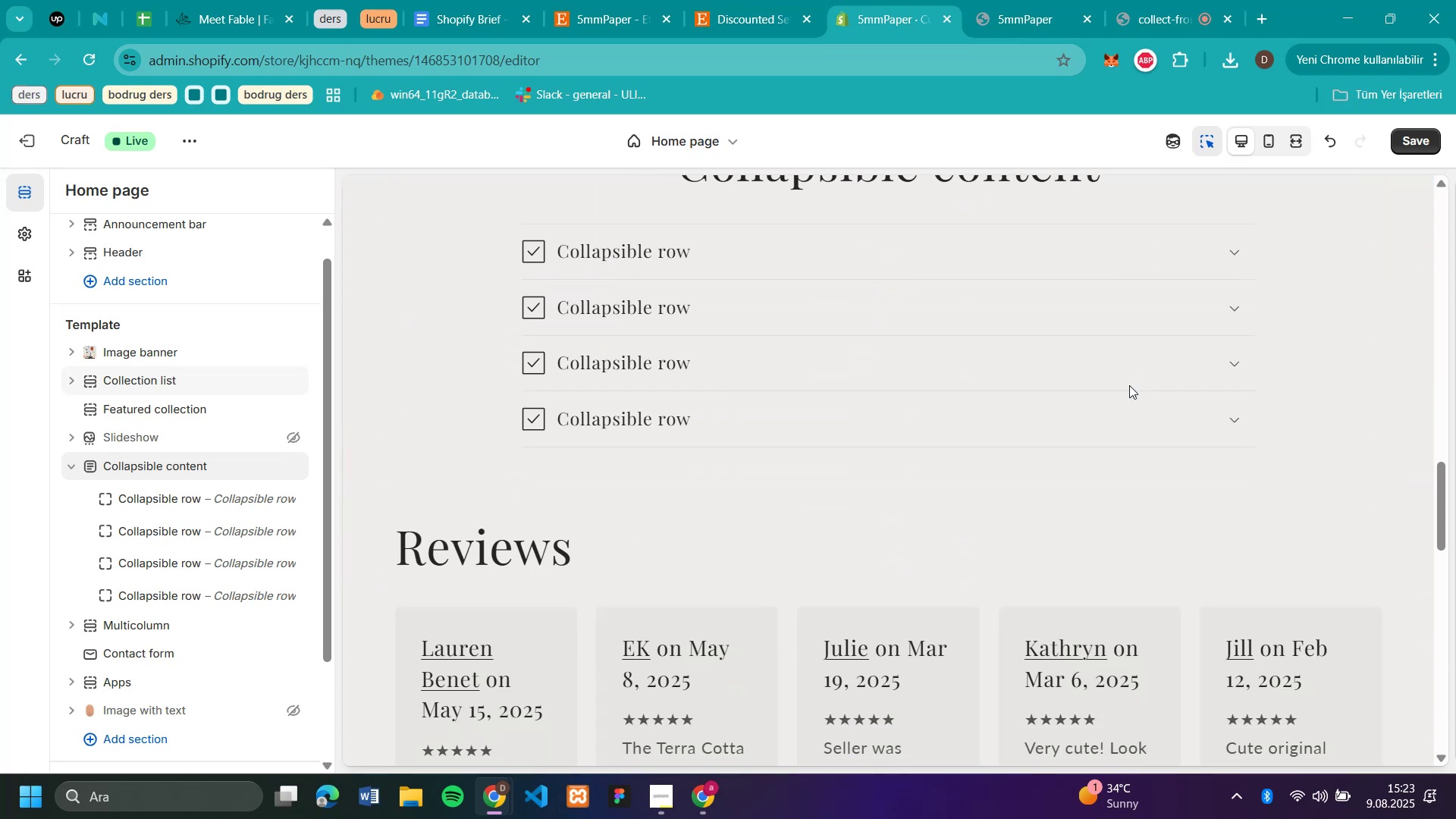 
scroll: coordinate [1129, 385], scroll_direction: up, amount: 2.0
 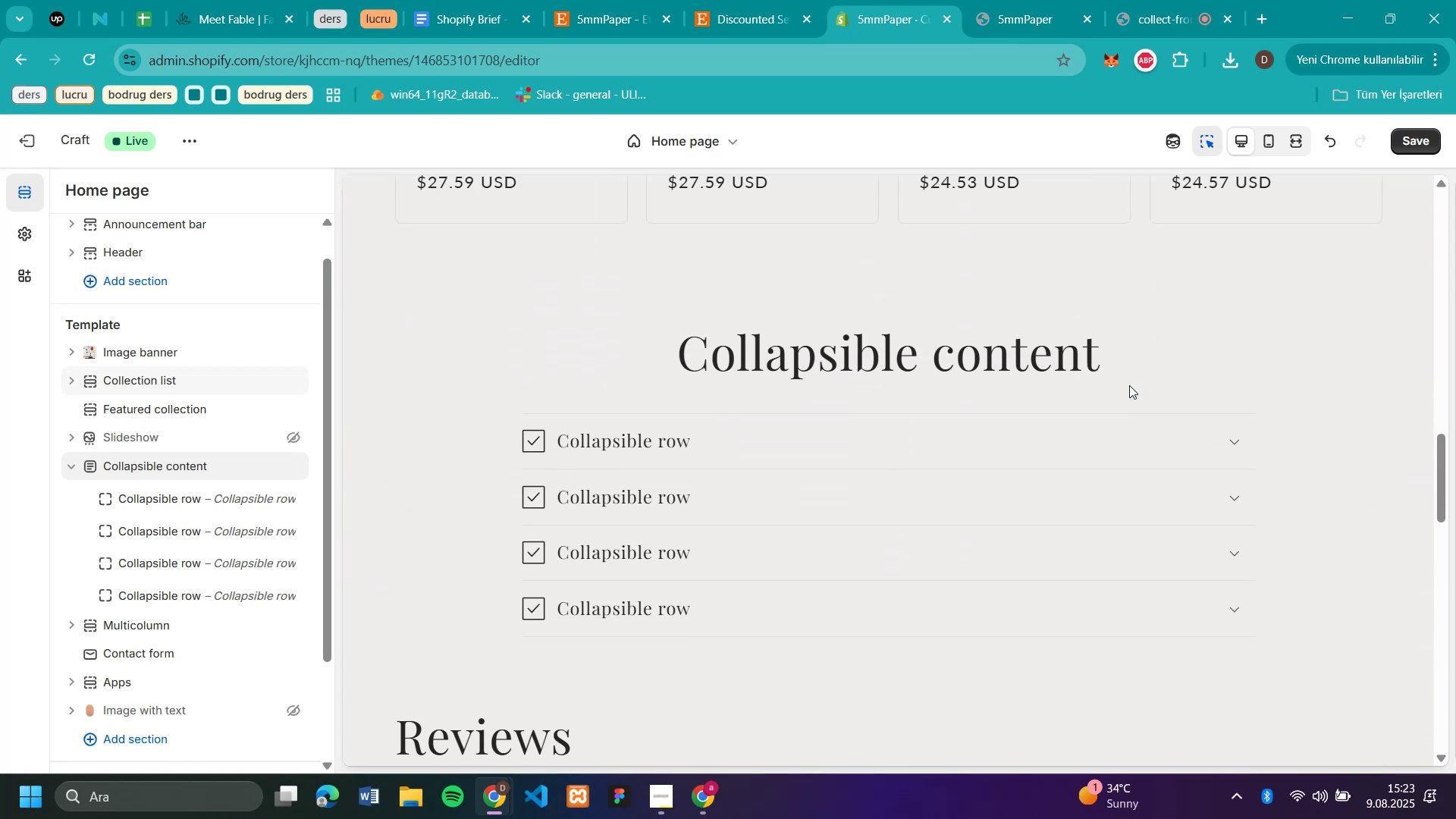 
scroll: coordinate [1129, 385], scroll_direction: down, amount: 6.0
 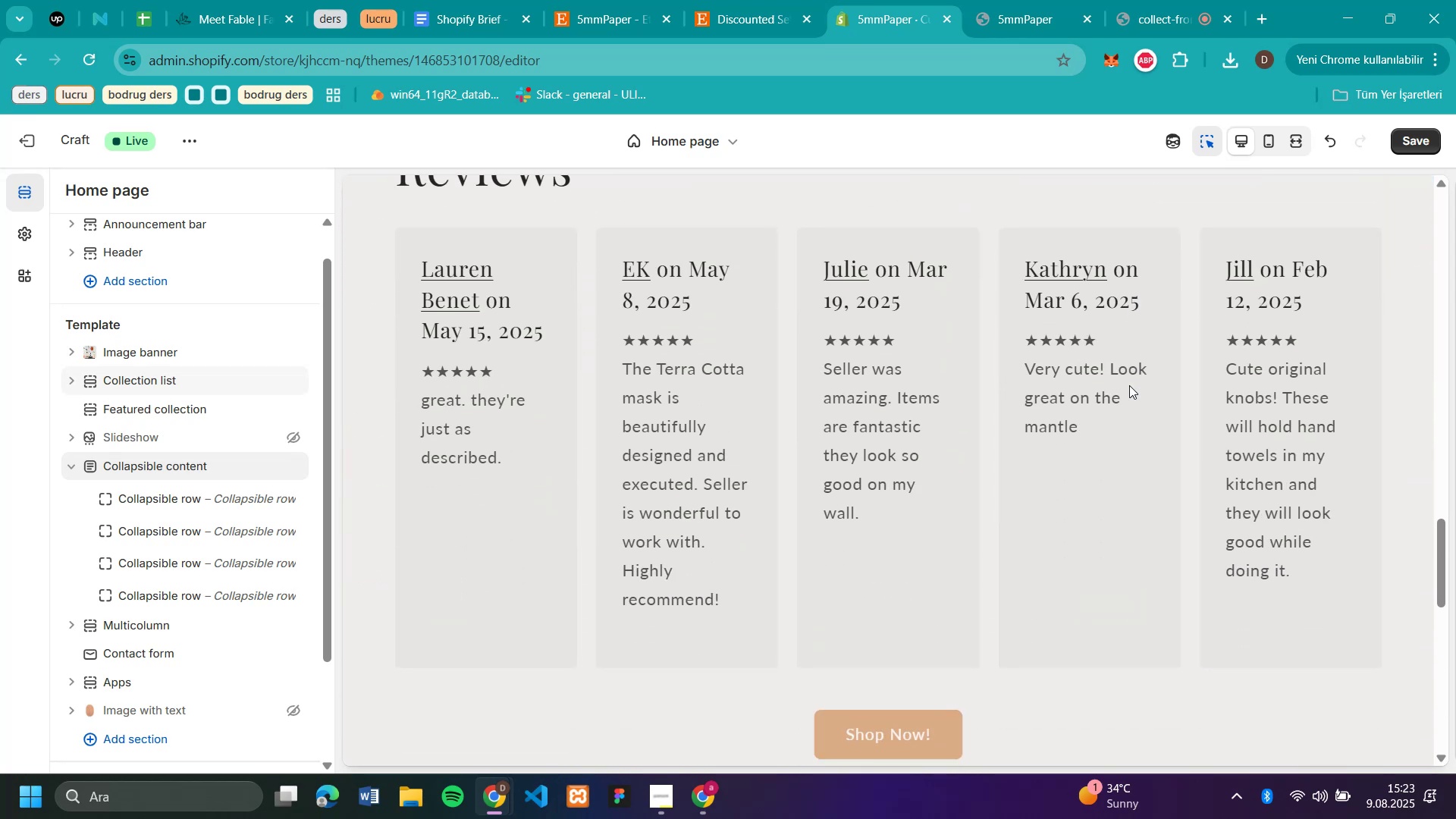 
scroll: coordinate [1129, 376], scroll_direction: up, amount: 8.0
 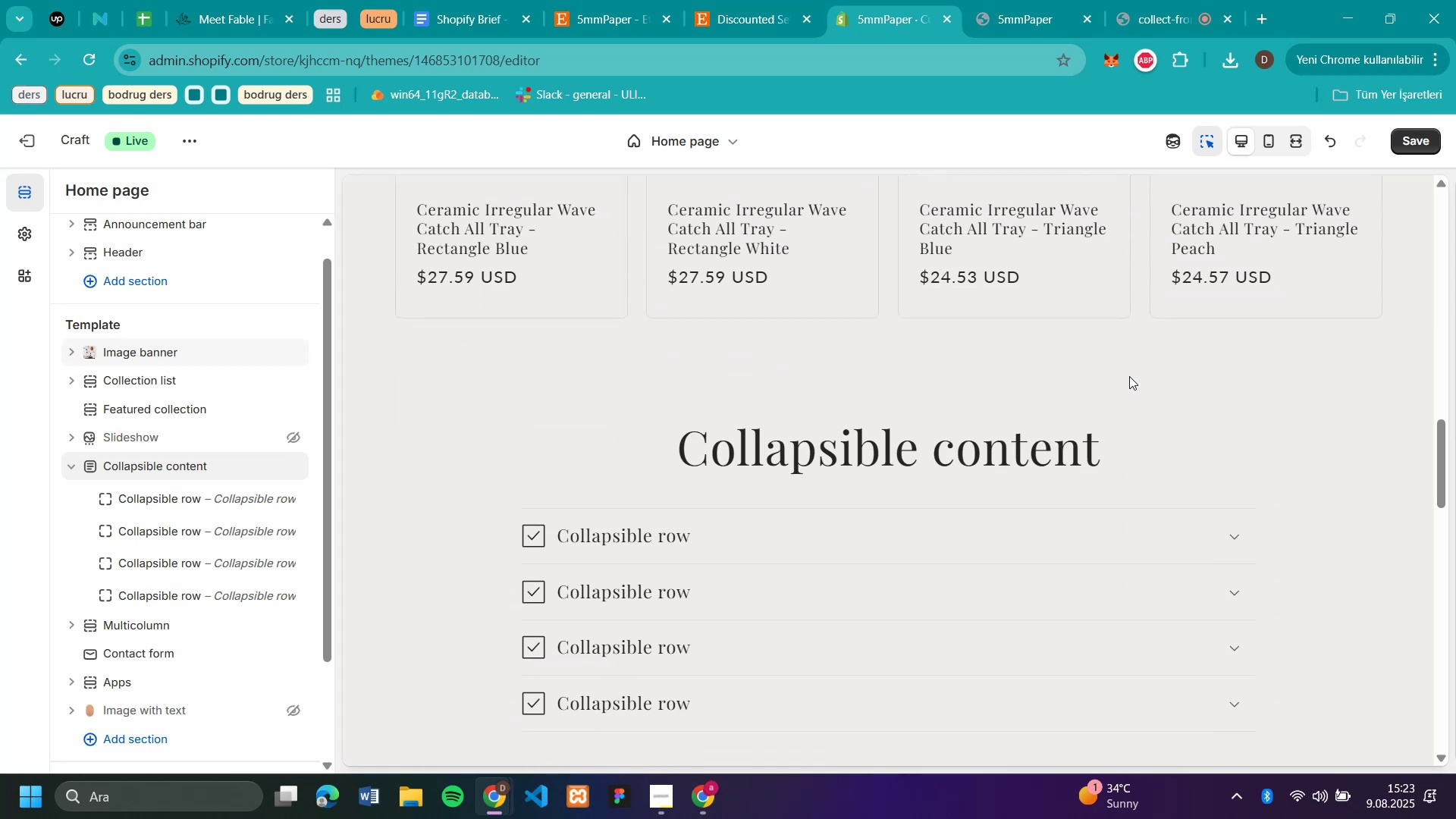 
scroll: coordinate [1129, 376], scroll_direction: down, amount: 2.0
 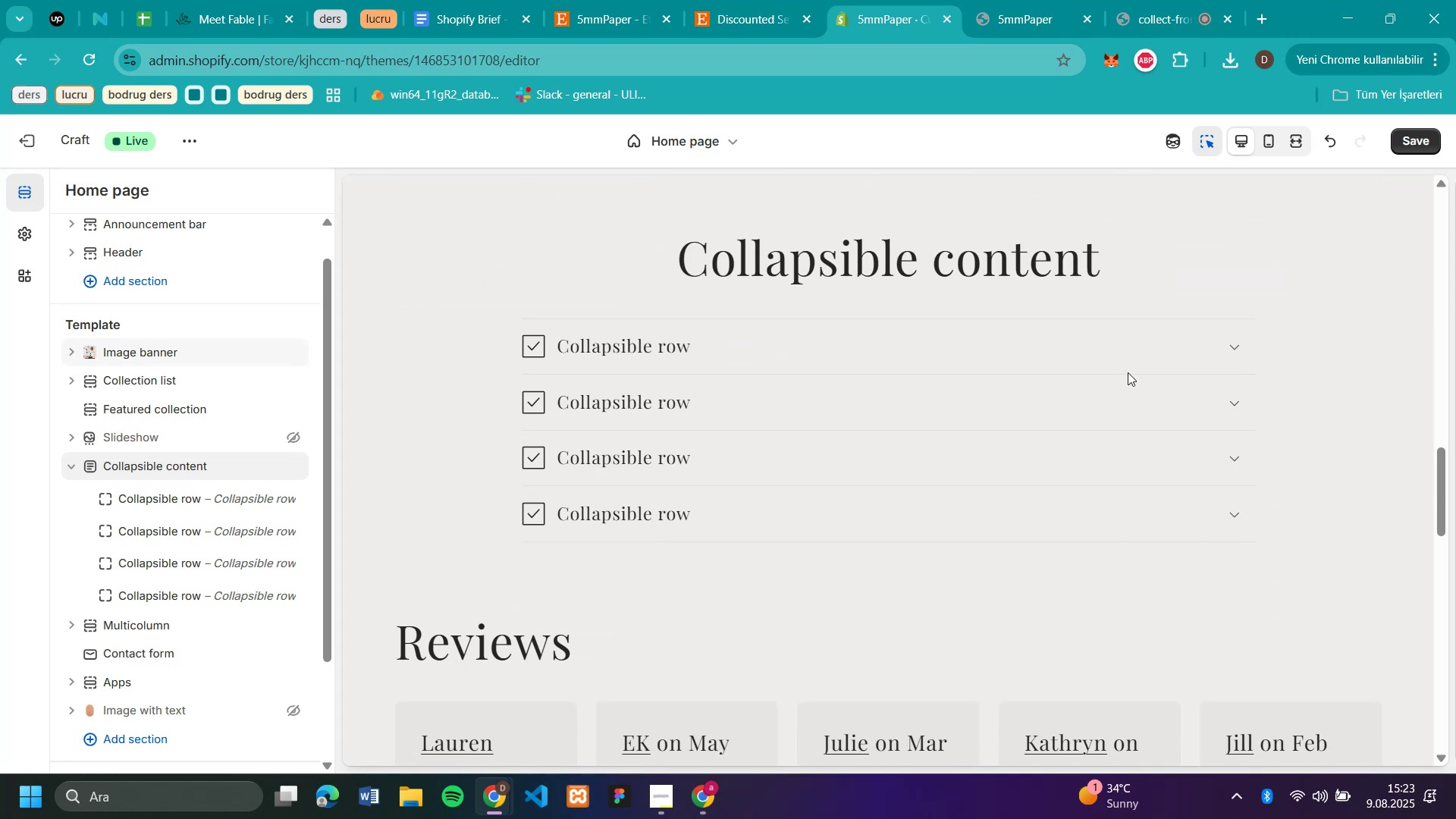 
wait(6.25)
 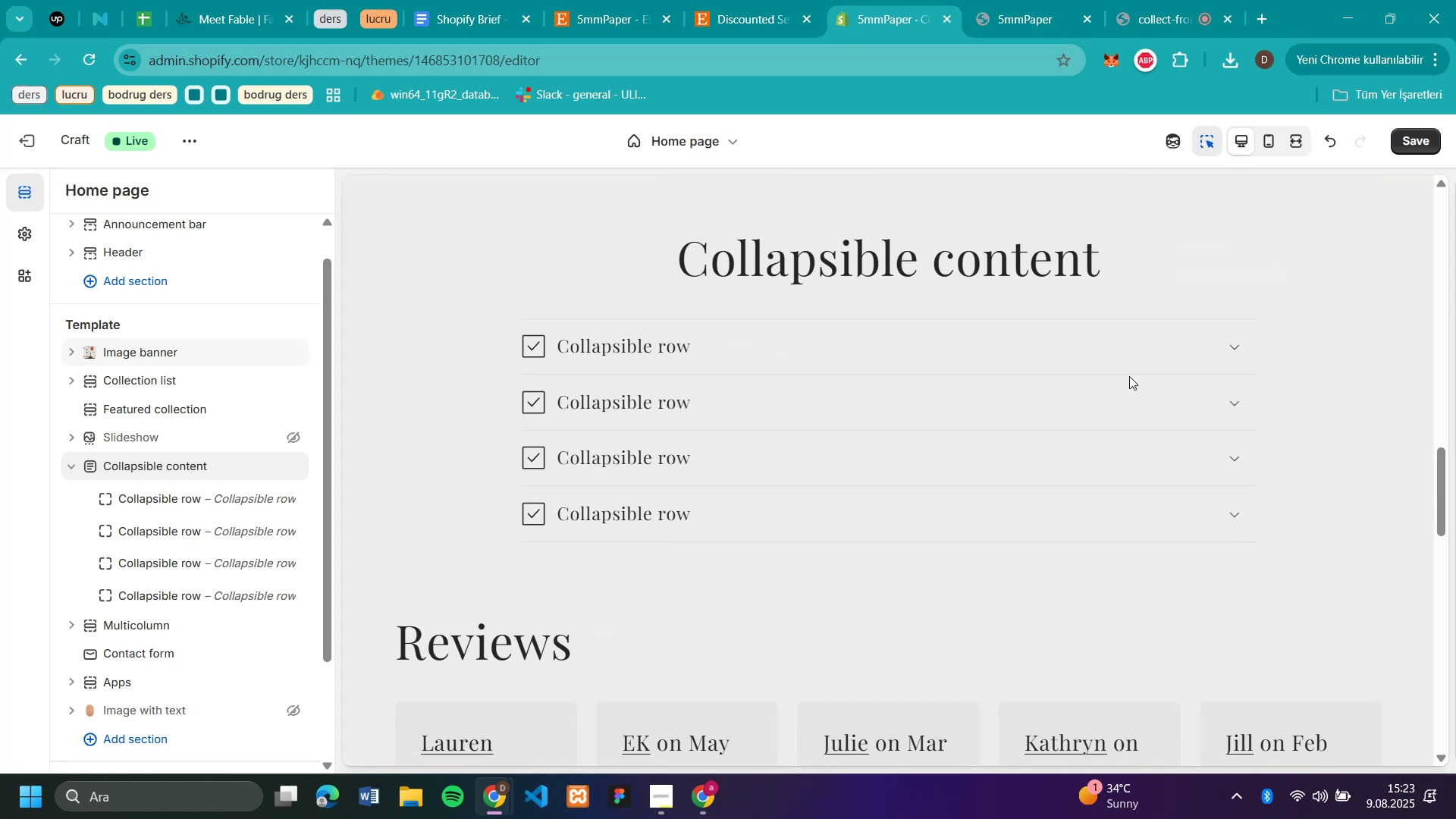 
scroll: coordinate [1320, 583], scroll_direction: down, amount: 4.0
 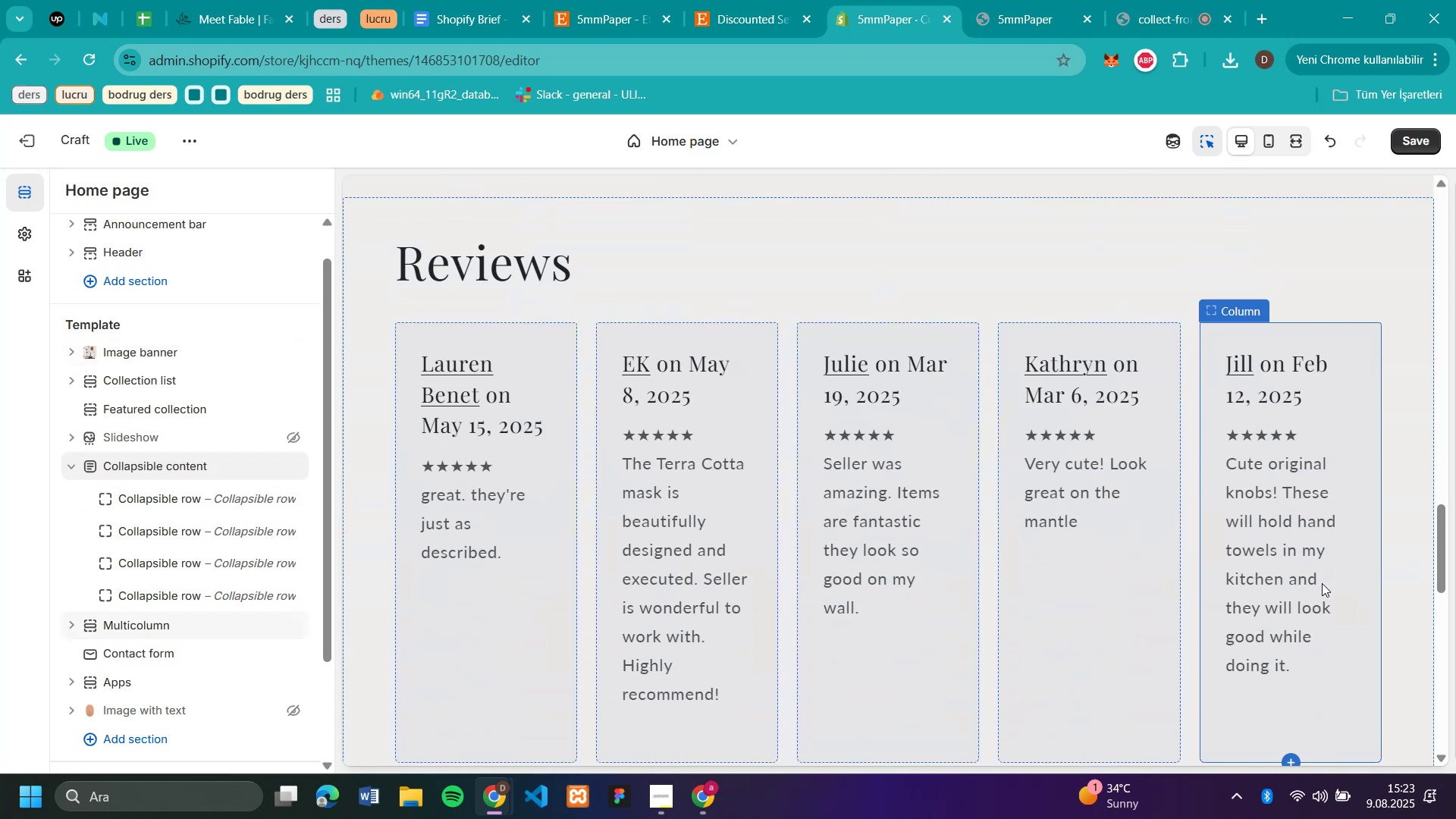 
scroll: coordinate [1223, 266], scroll_direction: up, amount: 7.0
 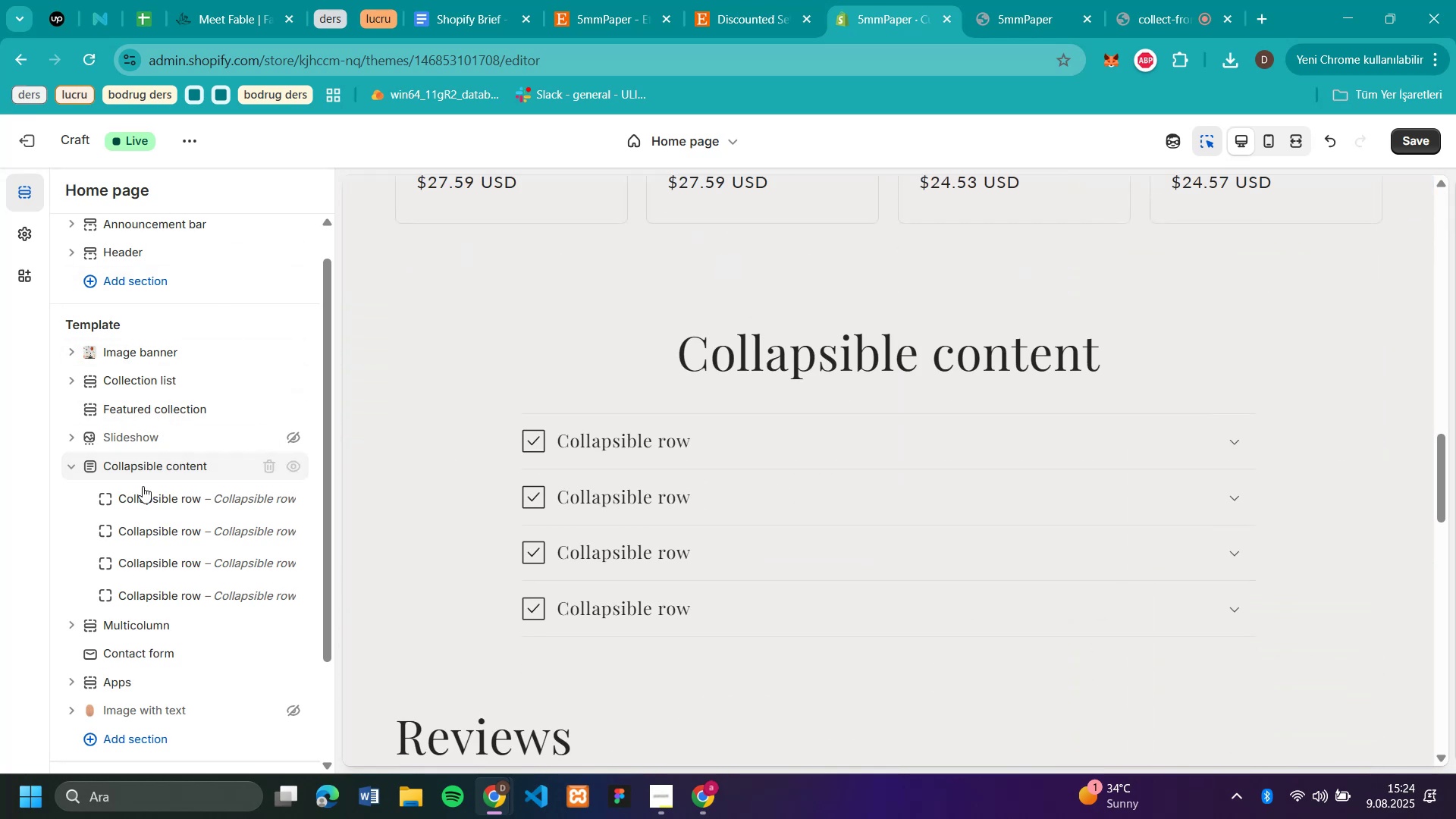 
left_click([151, 471])
 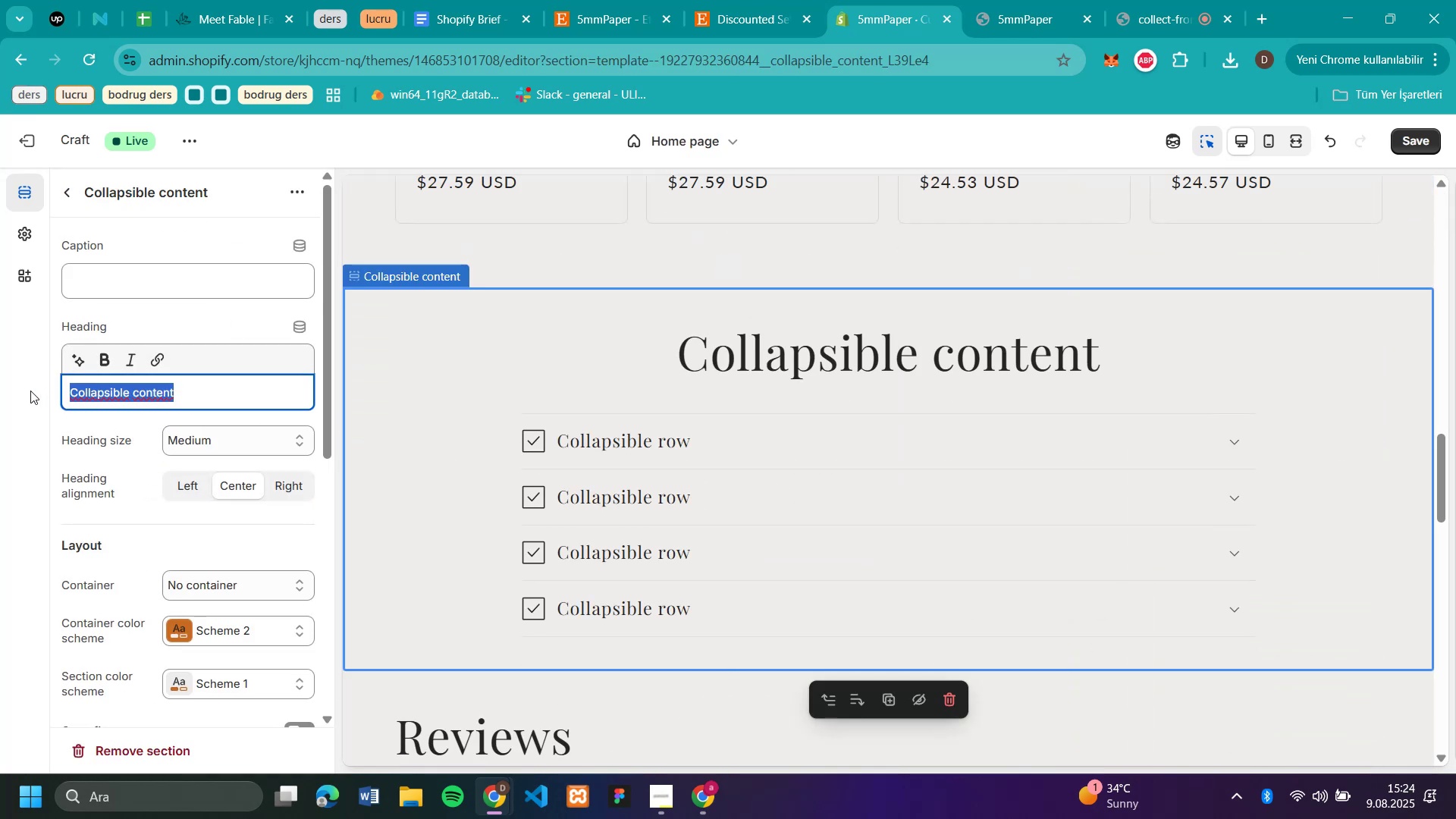 
type(FAQ)
 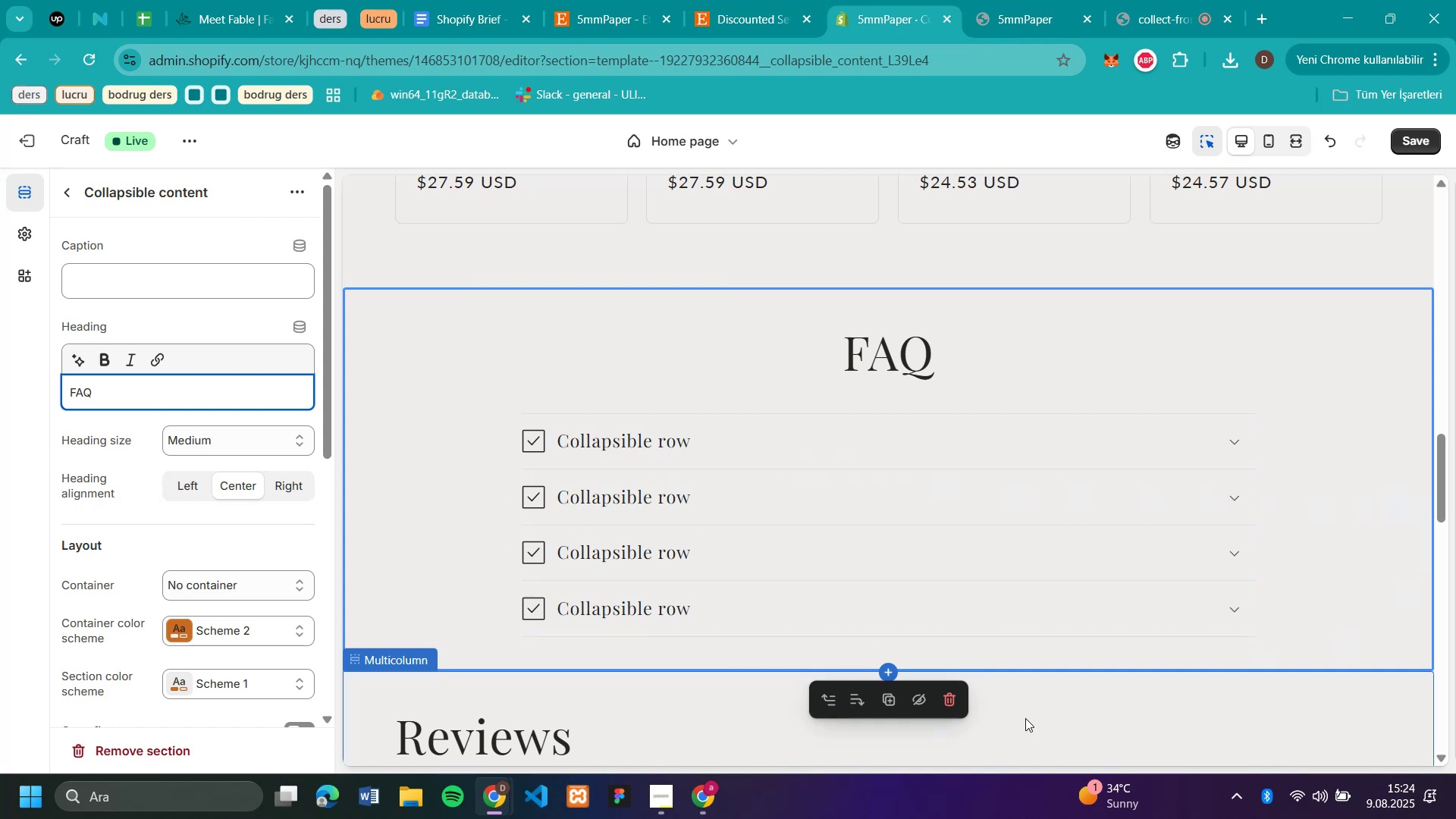 
scroll: coordinate [1041, 535], scroll_direction: down, amount: 5.0
 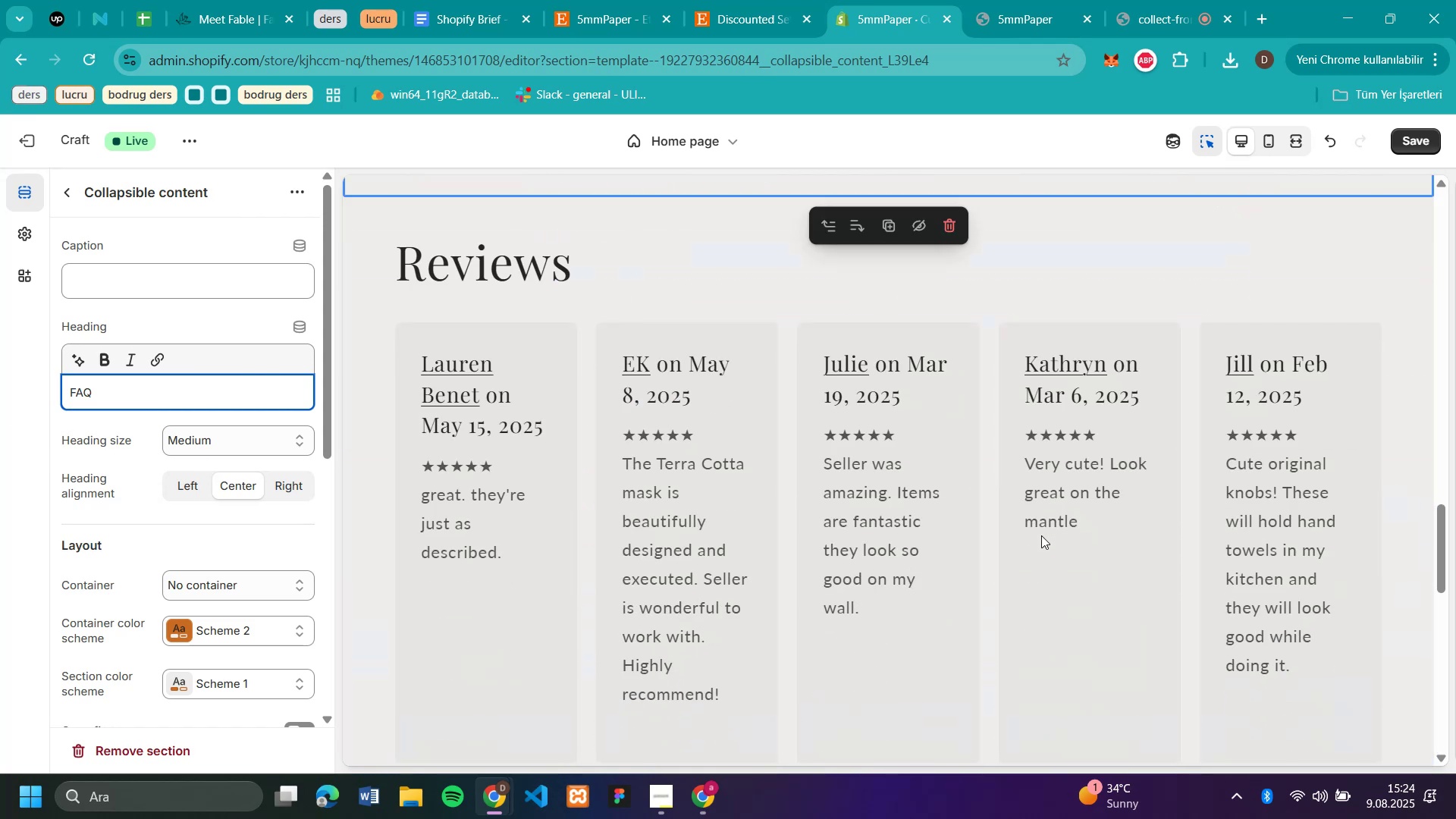 
scroll: coordinate [1041, 535], scroll_direction: up, amount: 2.0
 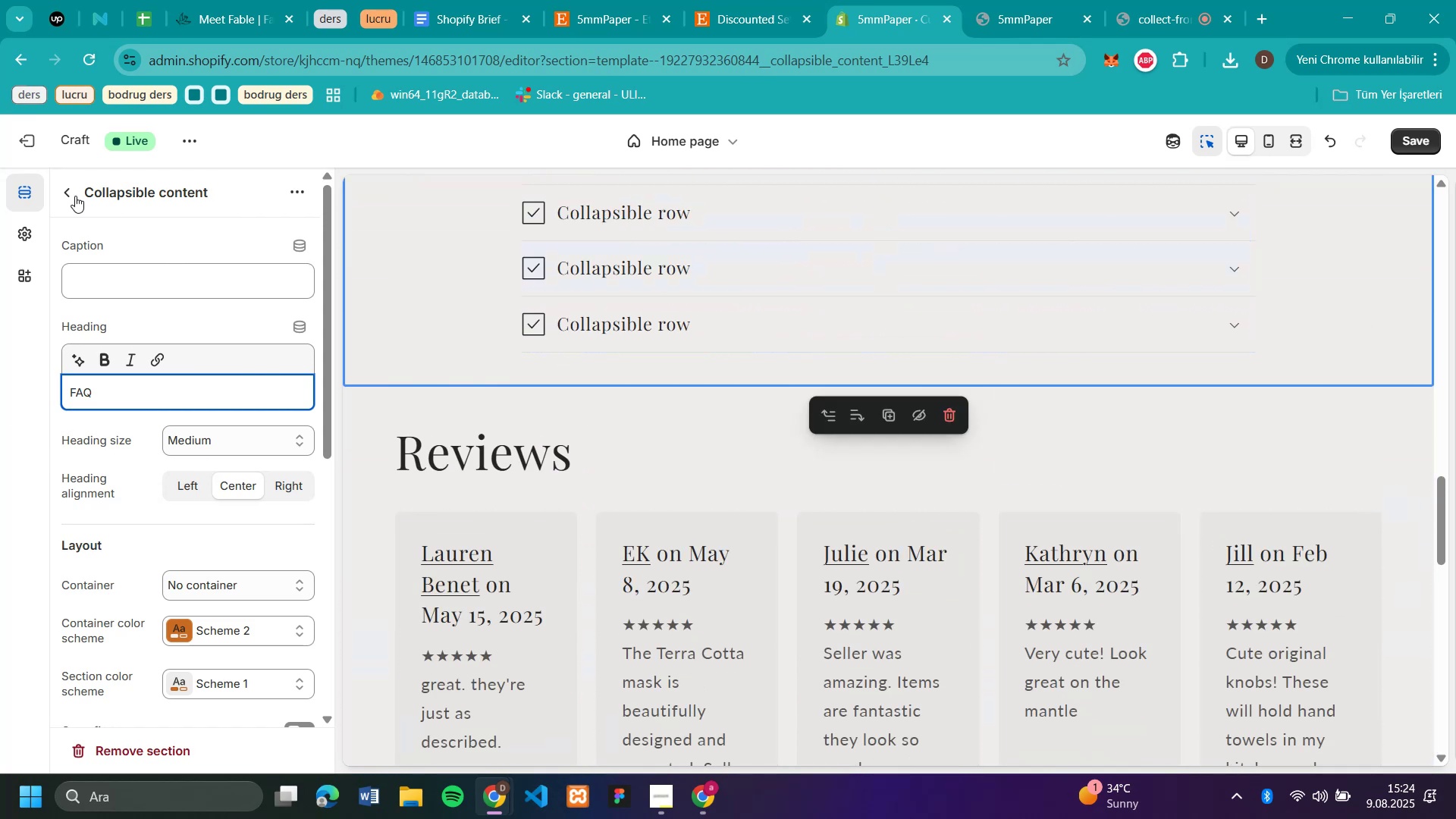 
left_click([74, 196])
 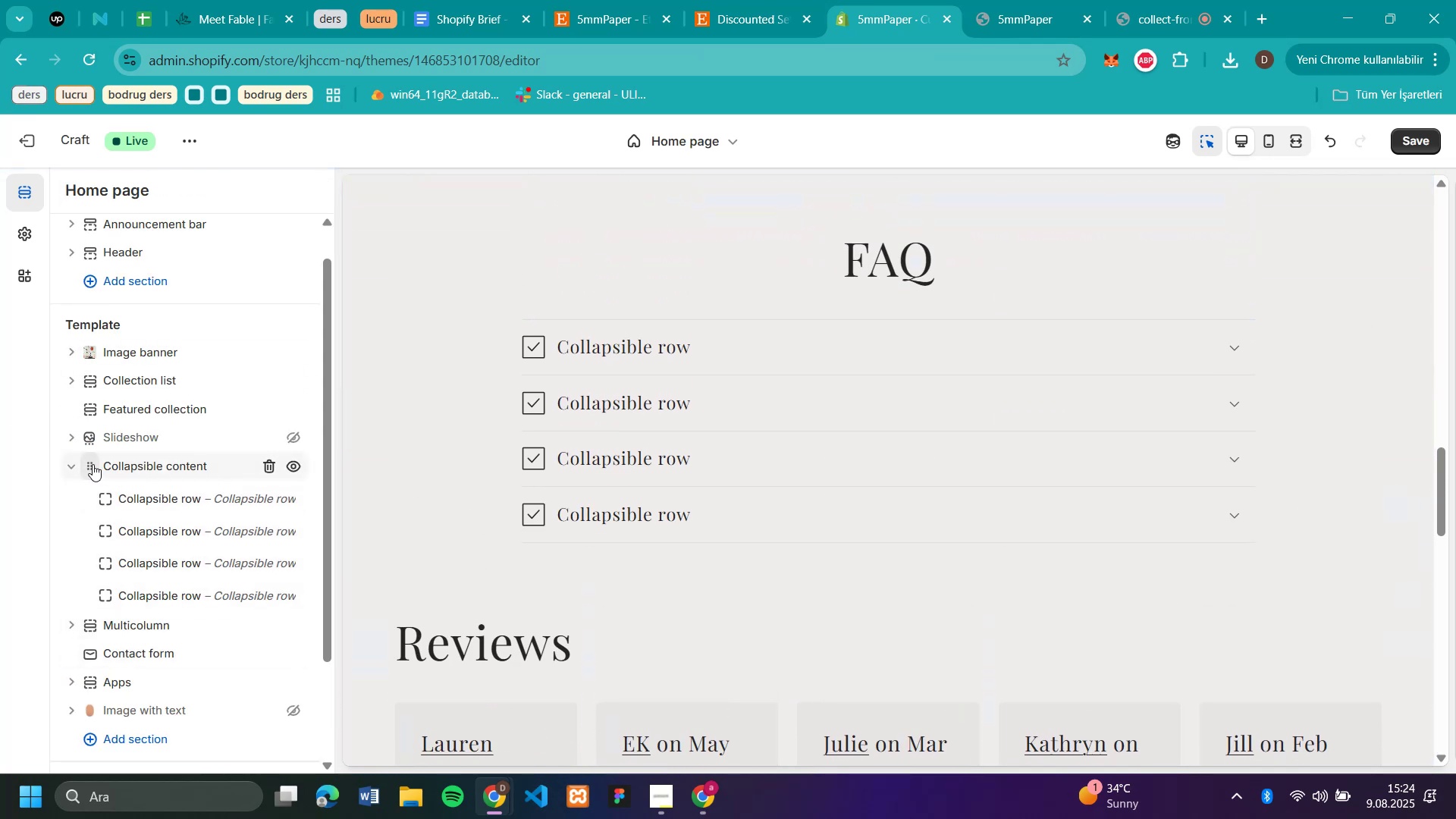 
wait(5.02)
 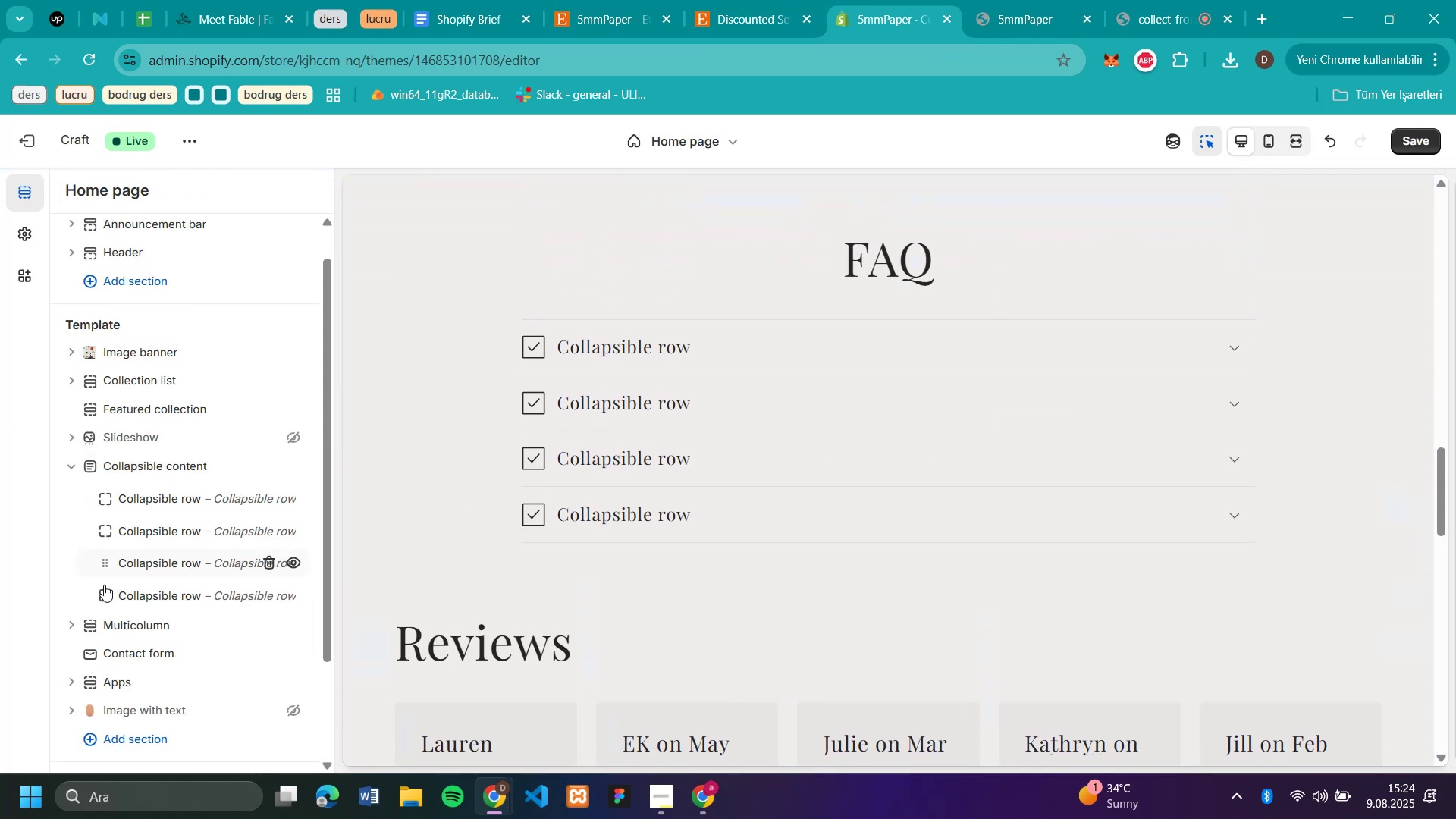 
mouse_move([84, 529])
 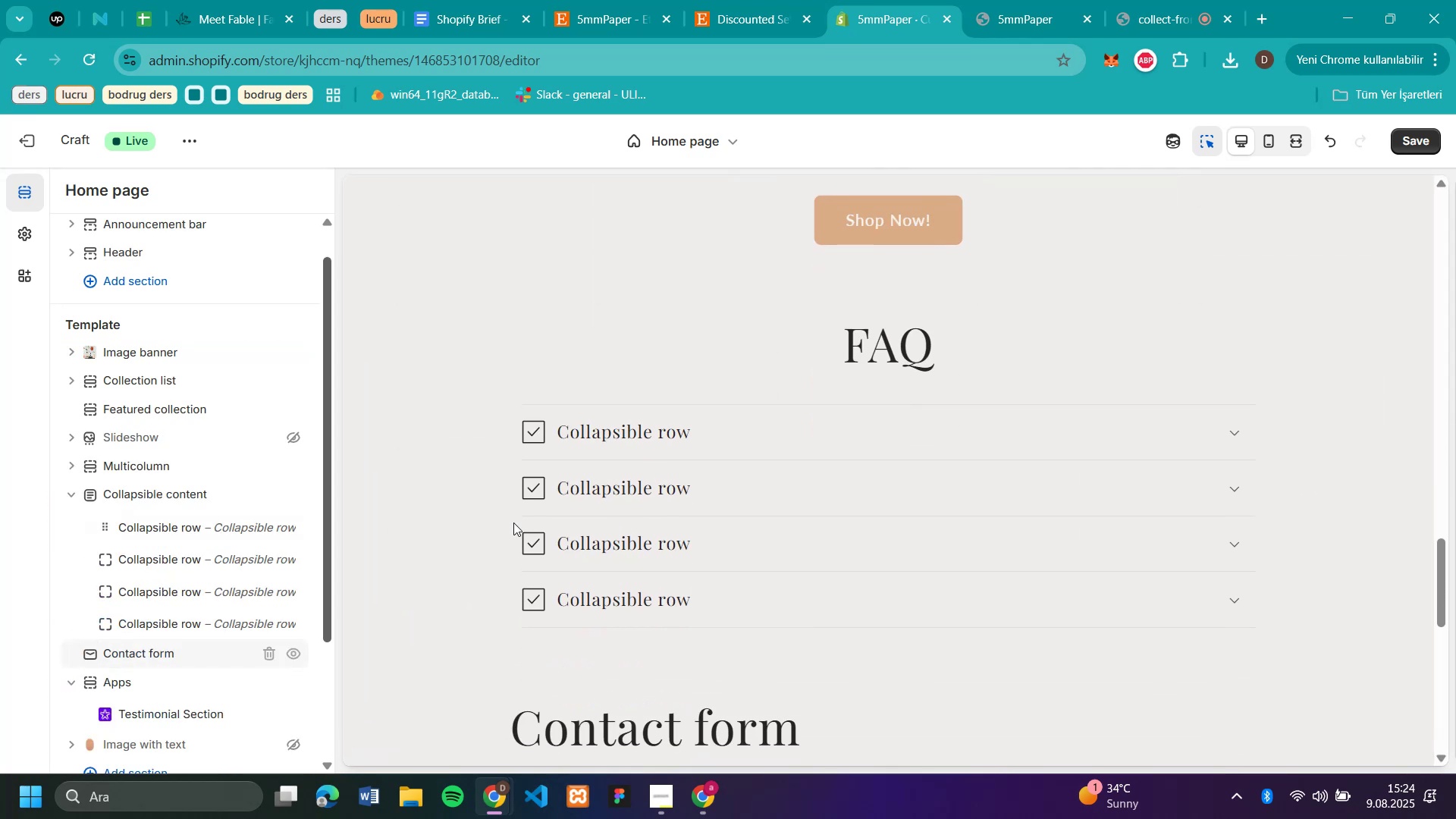 
scroll: coordinate [907, 403], scroll_direction: down, amount: 7.0
 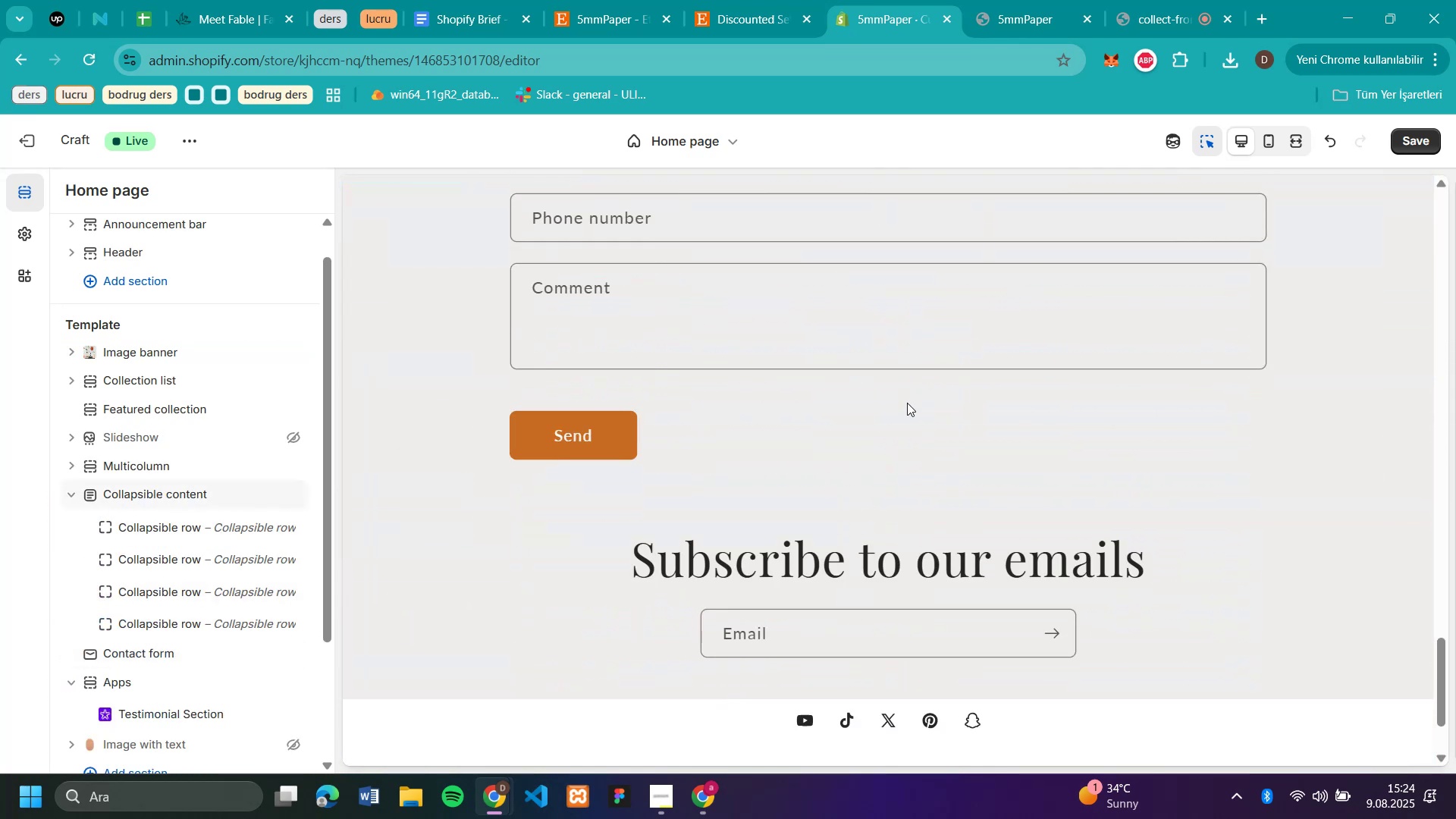 
scroll: coordinate [907, 403], scroll_direction: up, amount: 6.0
 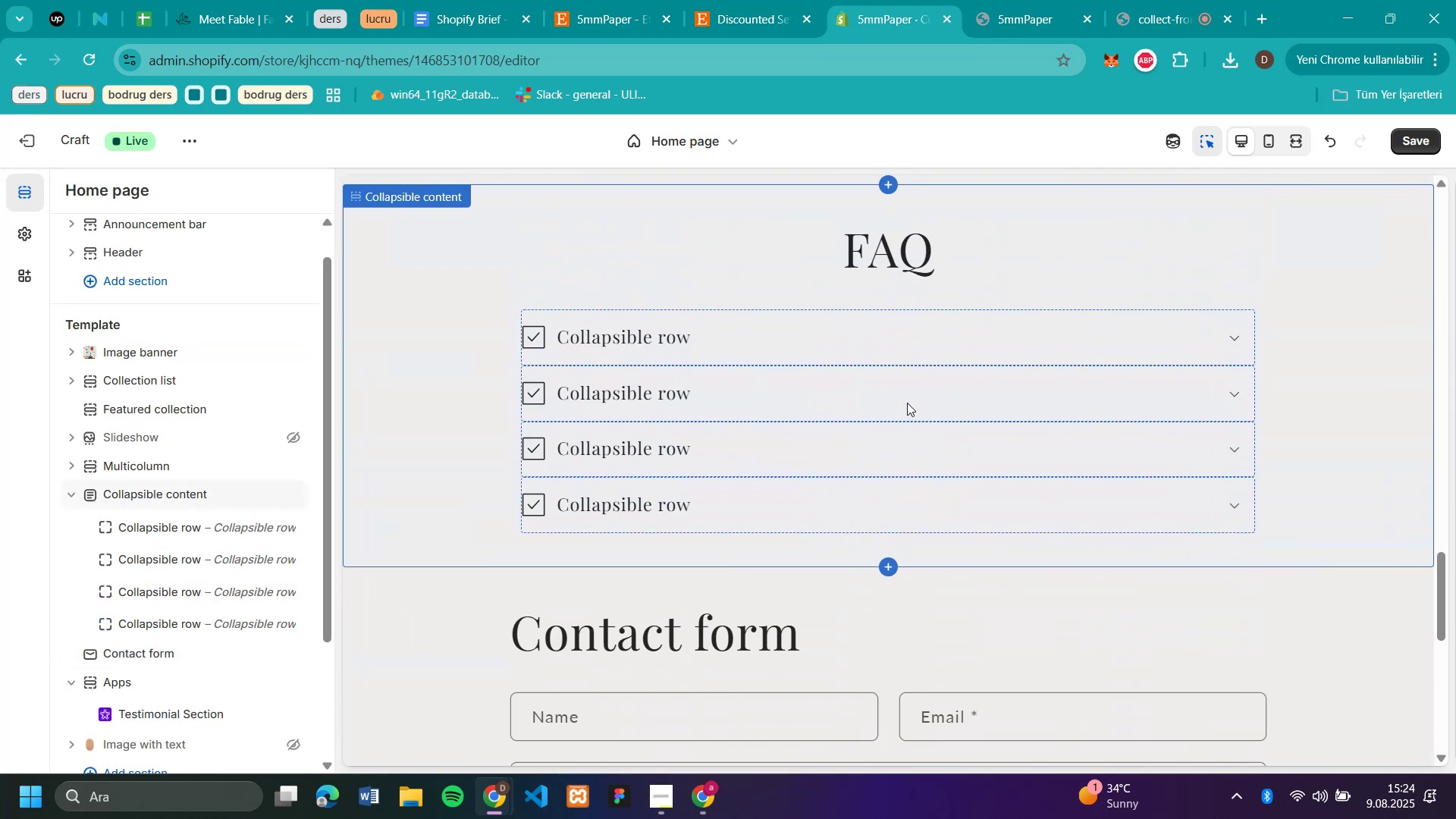 
scroll: coordinate [907, 403], scroll_direction: down, amount: 5.0
 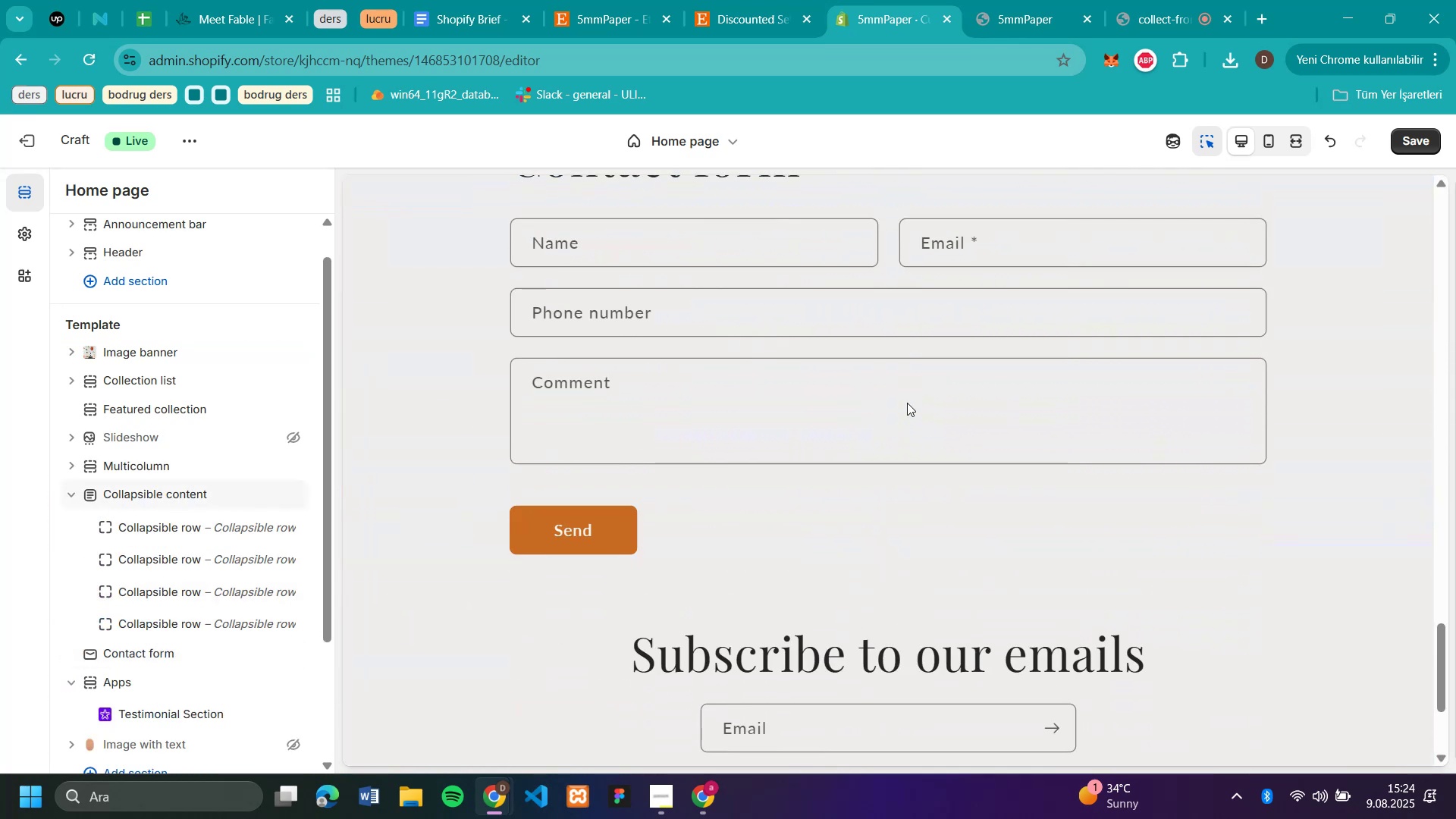 
scroll: coordinate [907, 403], scroll_direction: up, amount: 2.0
 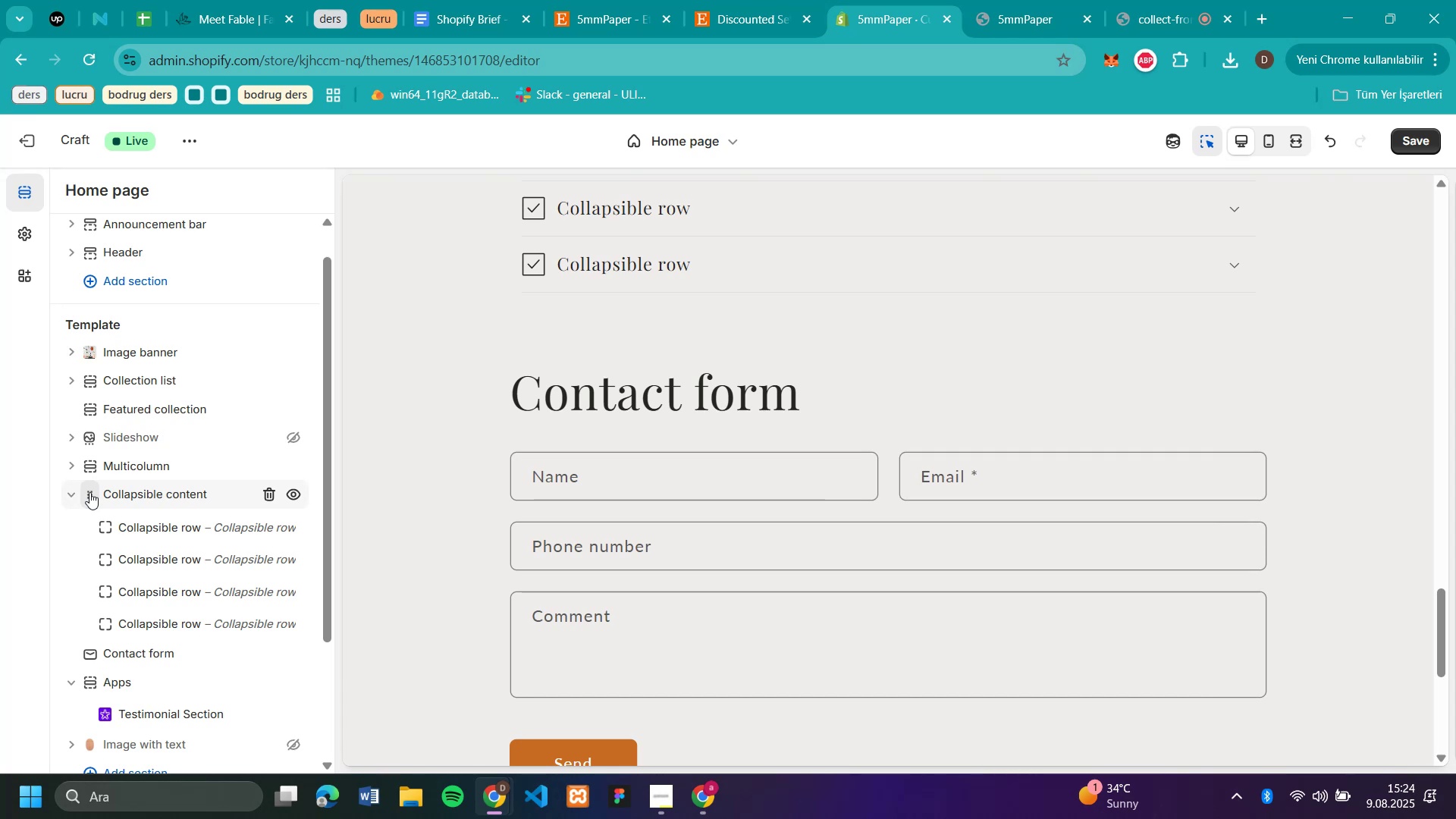 
wait(10.33)
 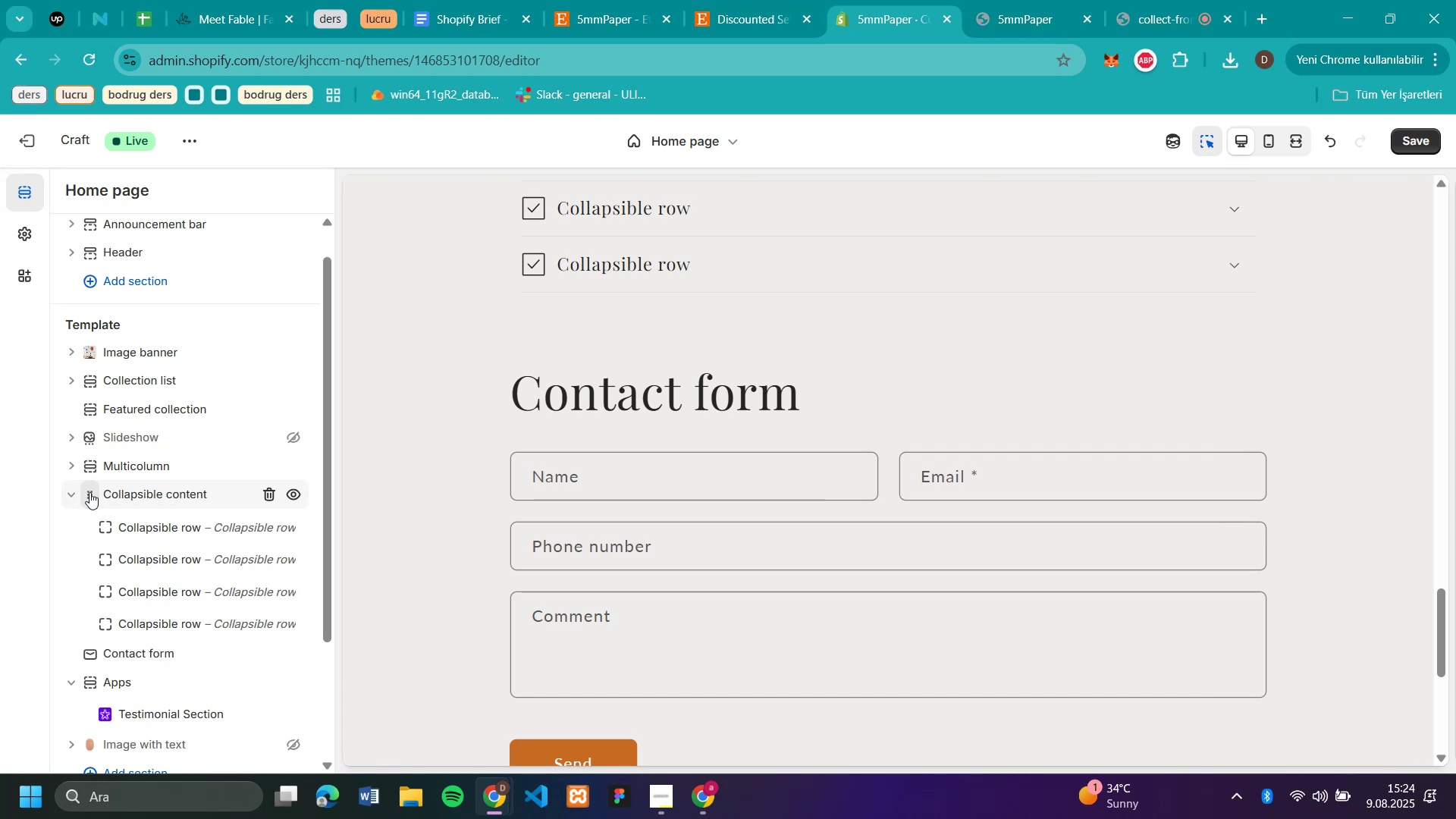 
scroll: coordinate [1084, 459], scroll_direction: down, amount: 5.0
 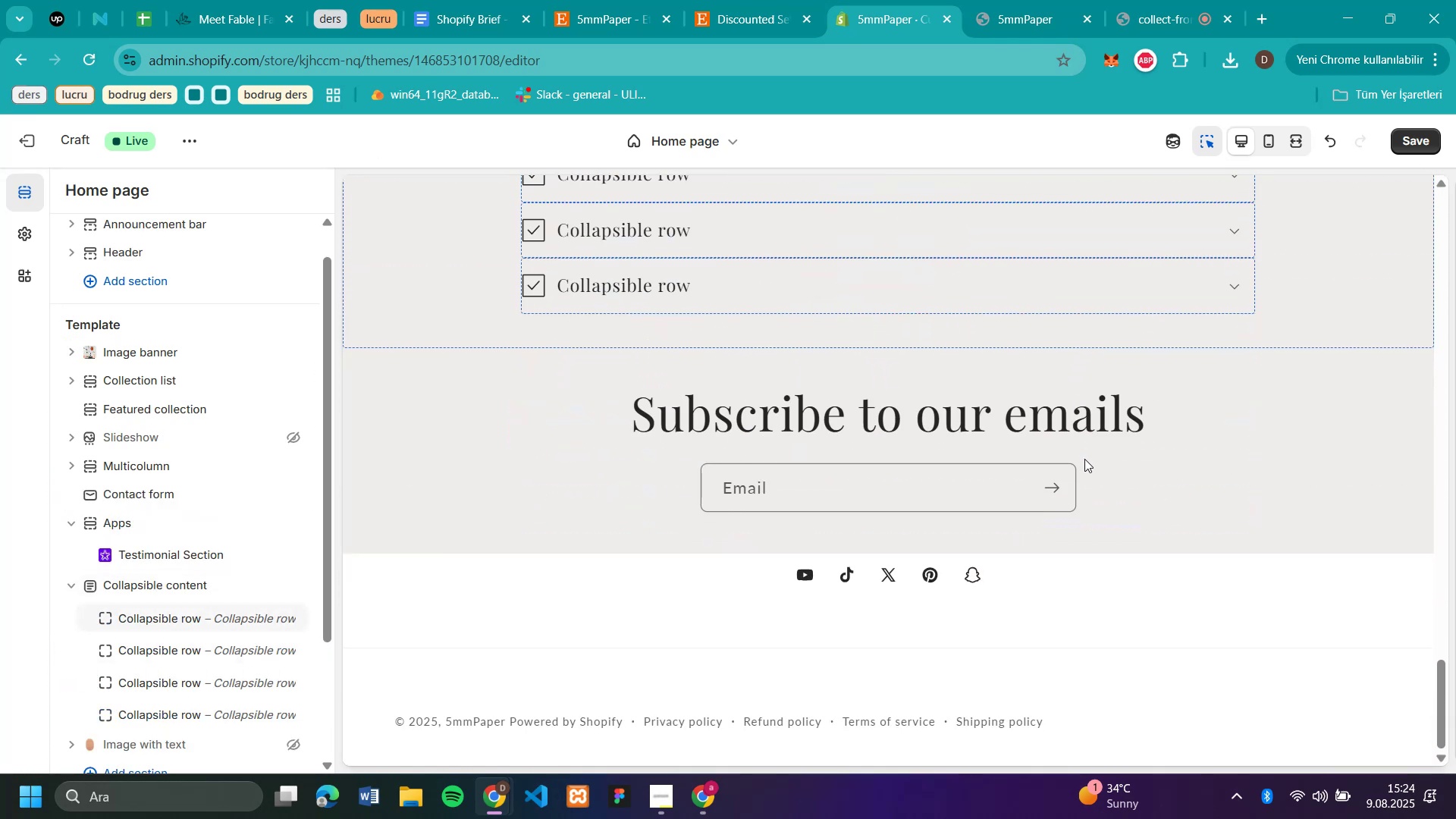 
scroll: coordinate [1085, 458], scroll_direction: up, amount: 20.0
 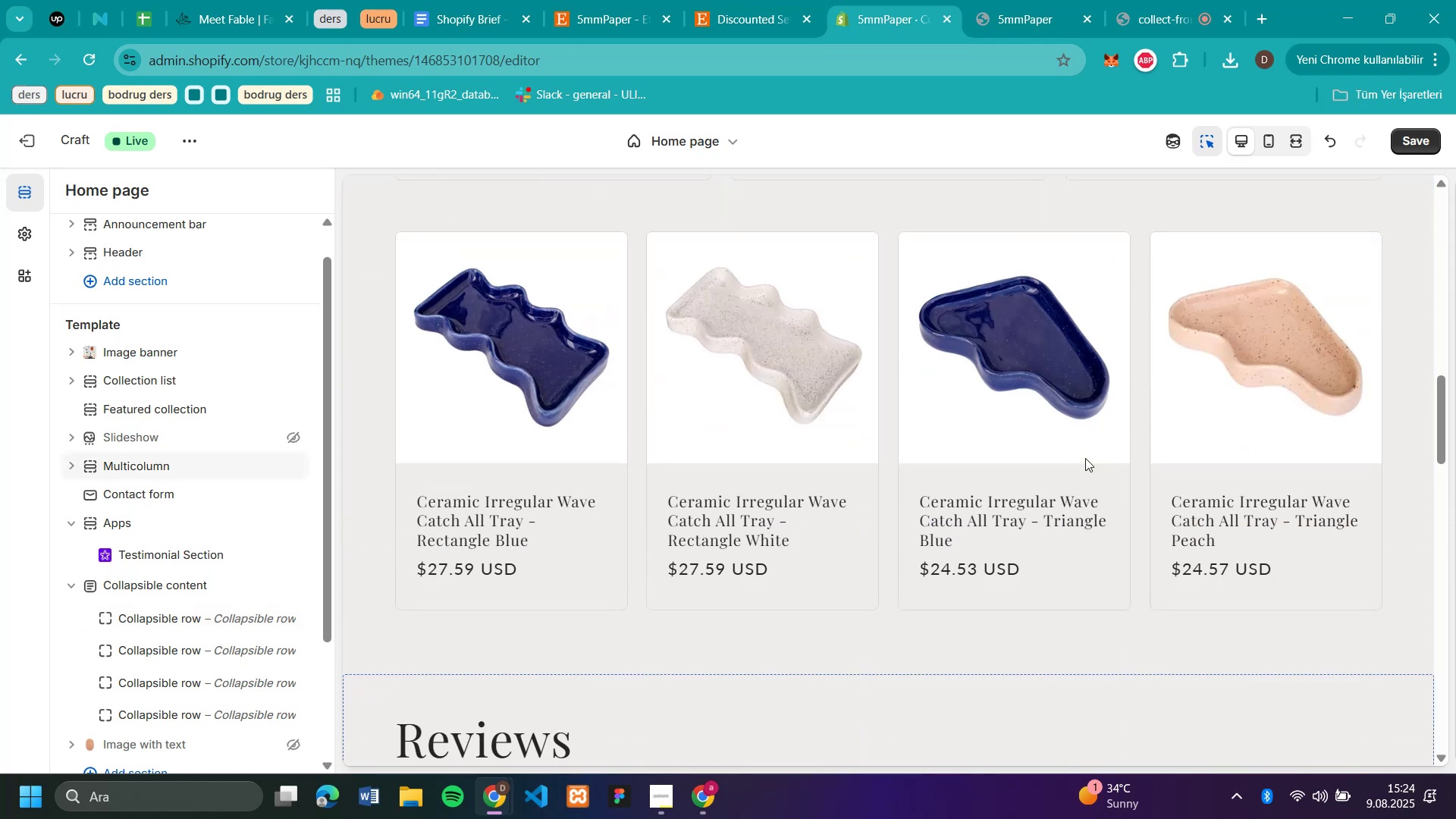 
scroll: coordinate [1399, 340], scroll_direction: down, amount: 18.0
 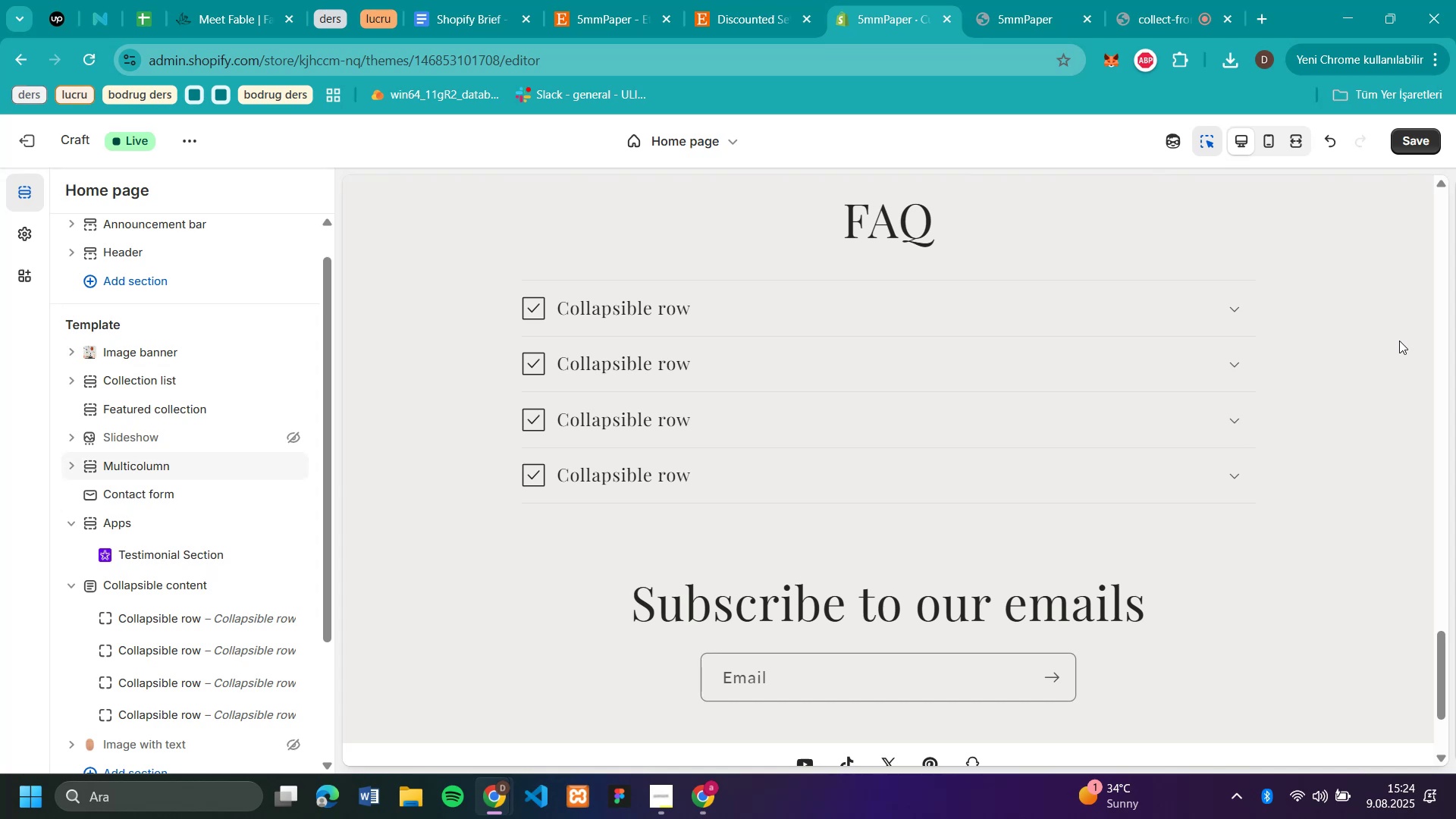 
scroll: coordinate [1399, 340], scroll_direction: up, amount: 8.0
 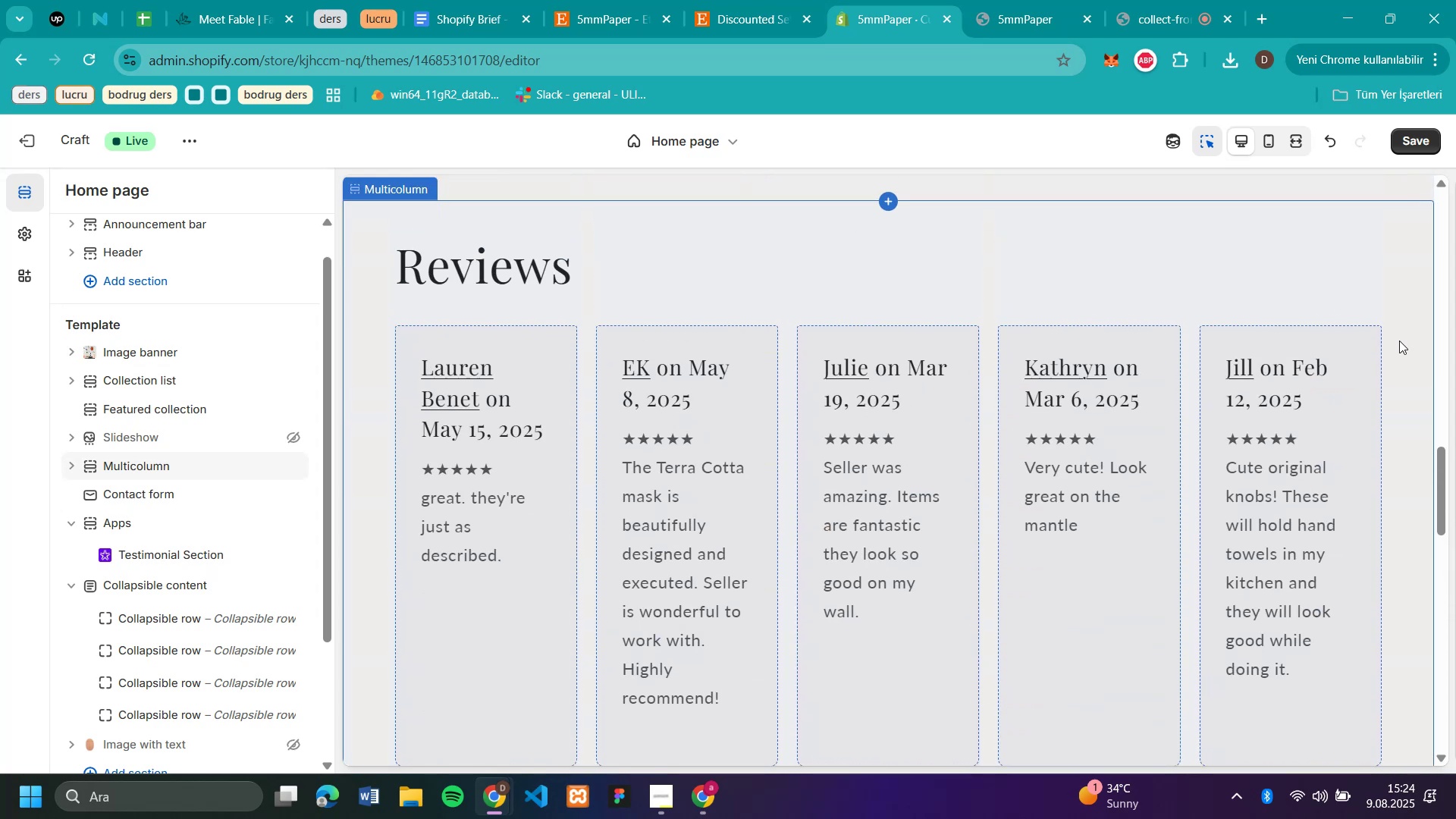 
scroll: coordinate [1399, 340], scroll_direction: down, amount: 2.0
 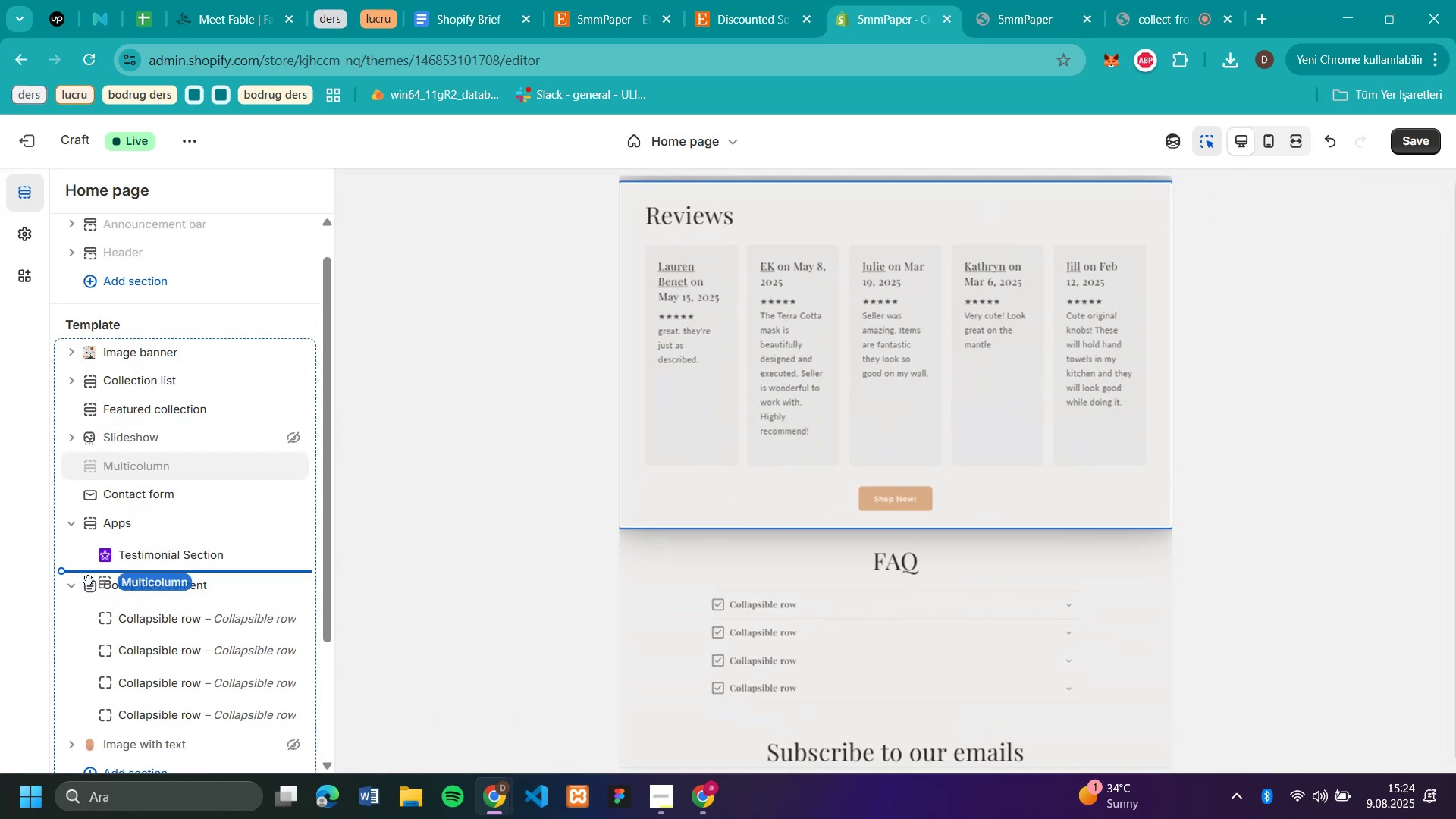 
wait(5.42)
 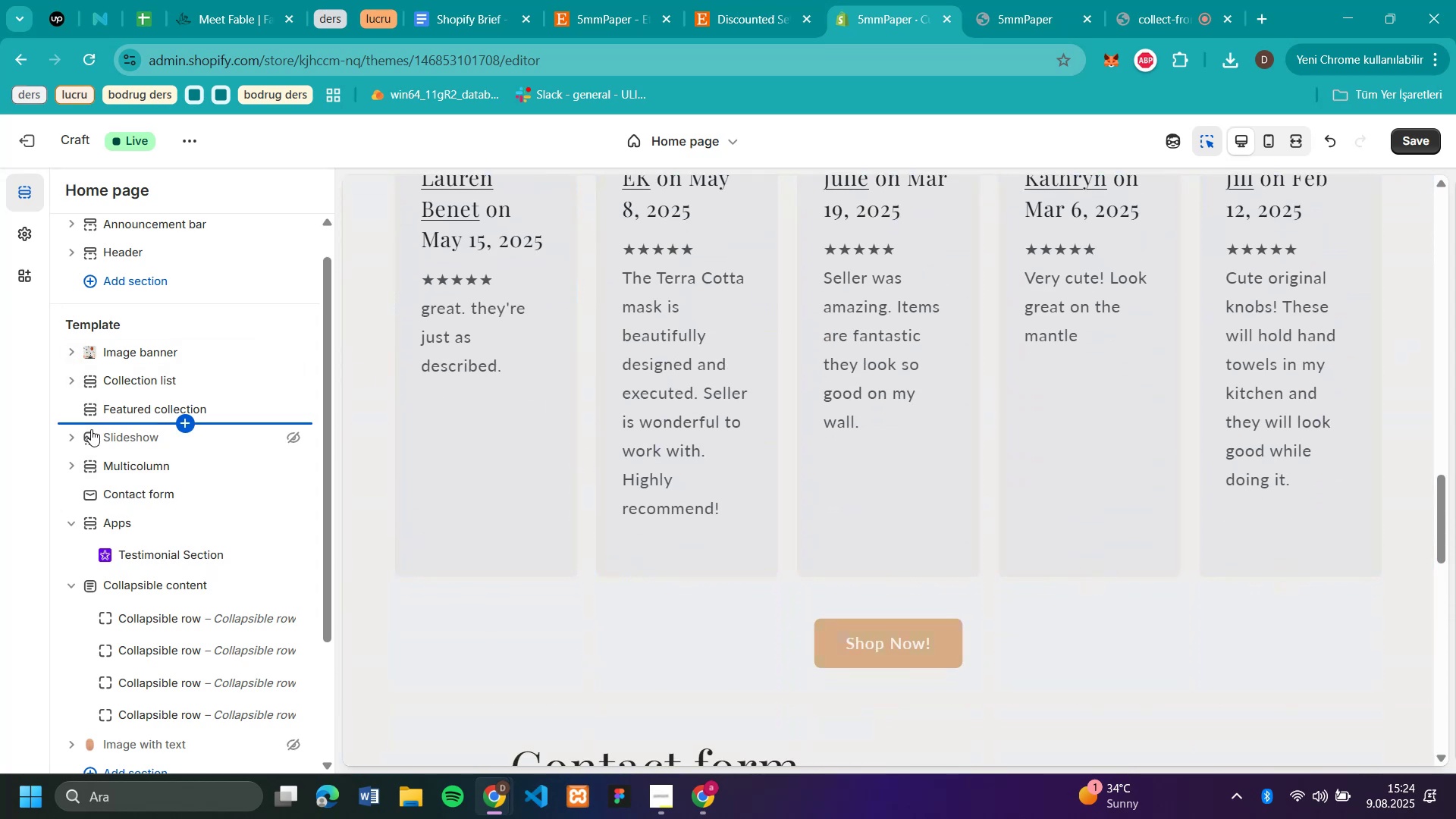 
scroll: coordinate [1059, 420], scroll_direction: down, amount: 10.0
 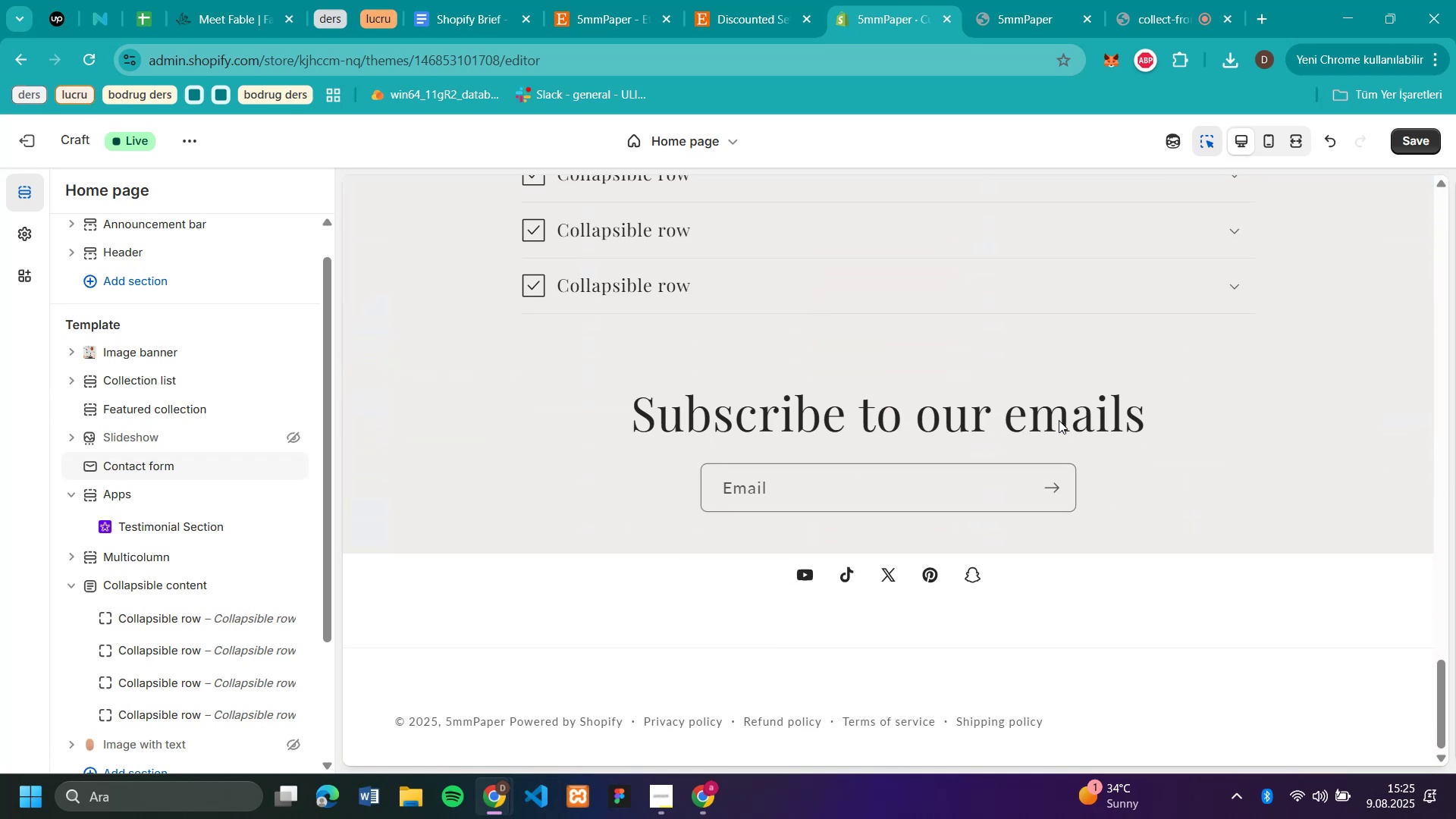 
scroll: coordinate [1059, 420], scroll_direction: up, amount: 3.0
 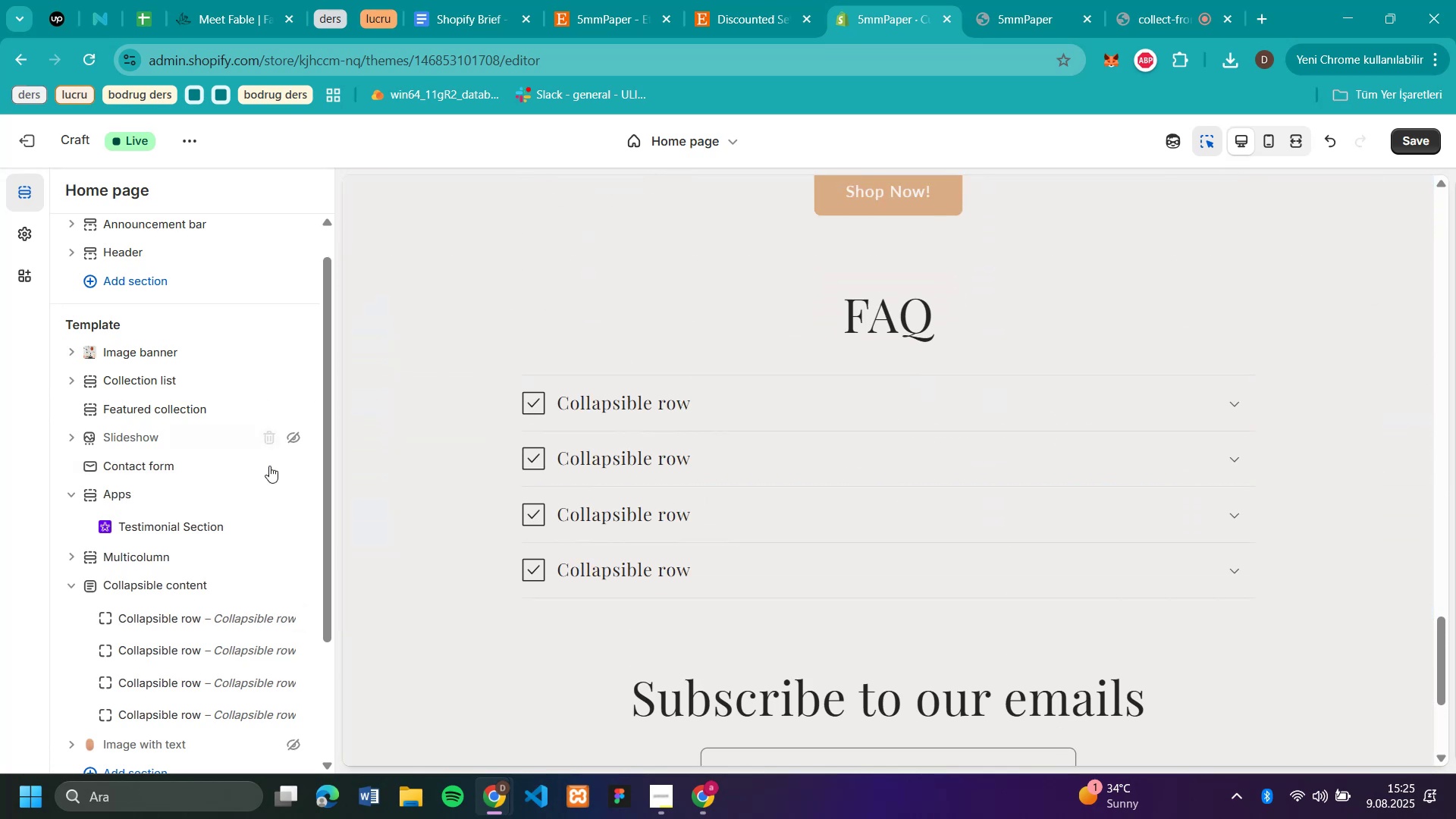 
scroll: coordinate [269, 469], scroll_direction: down, amount: 1.0
 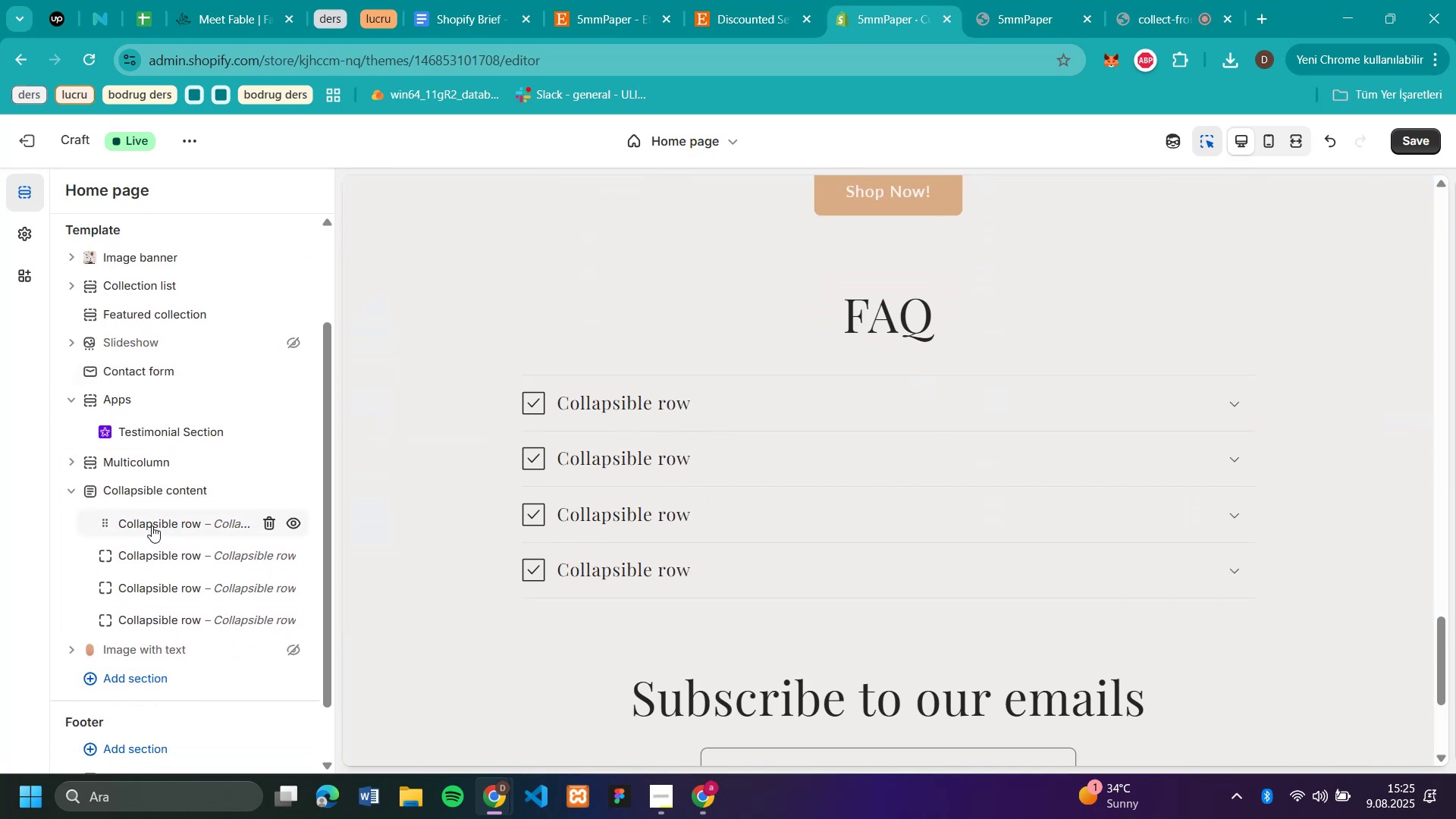 
left_click([152, 526])
 